 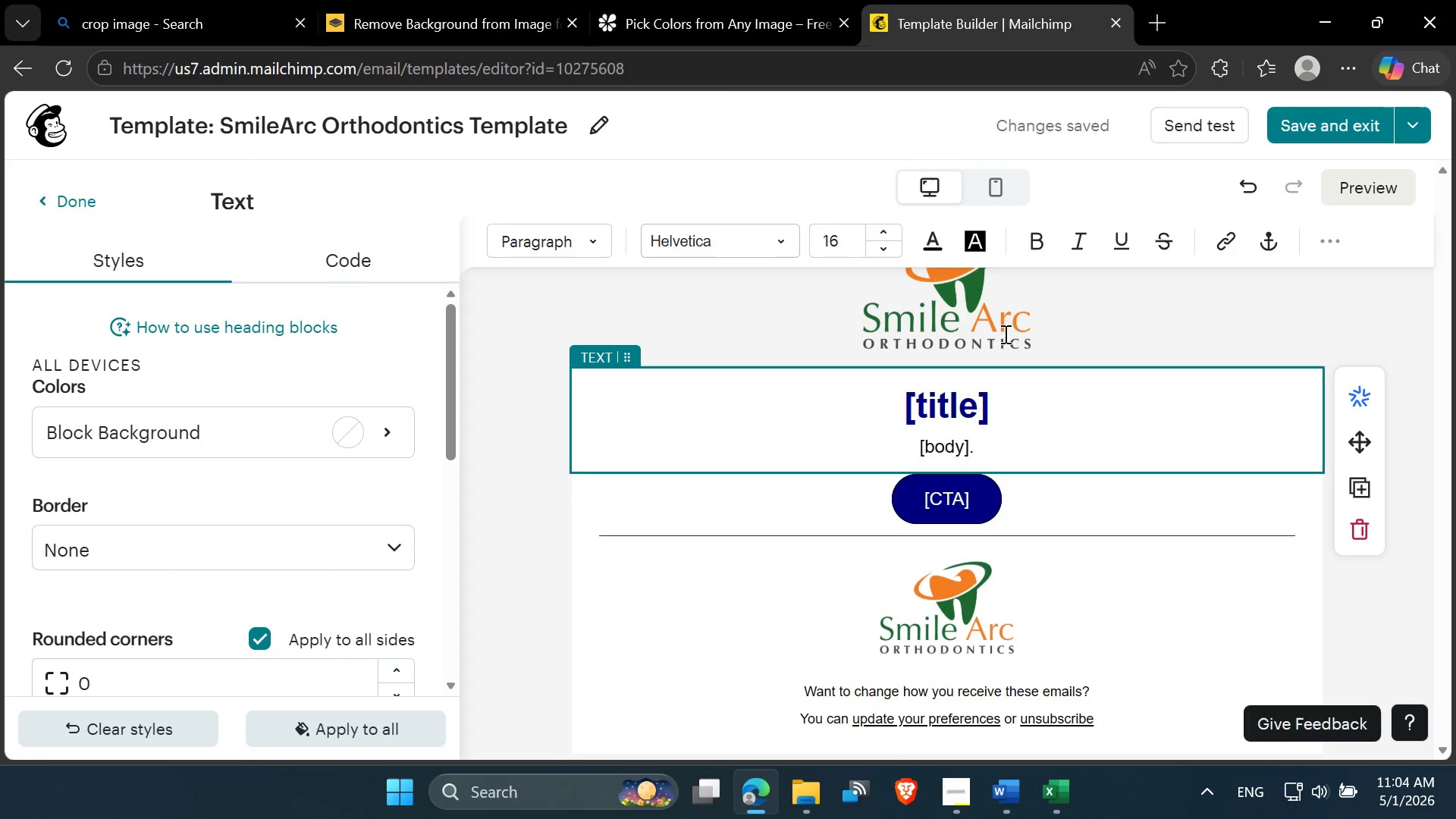 
scroll: coordinate [1005, 331], scroll_direction: up, amount: 2.0
 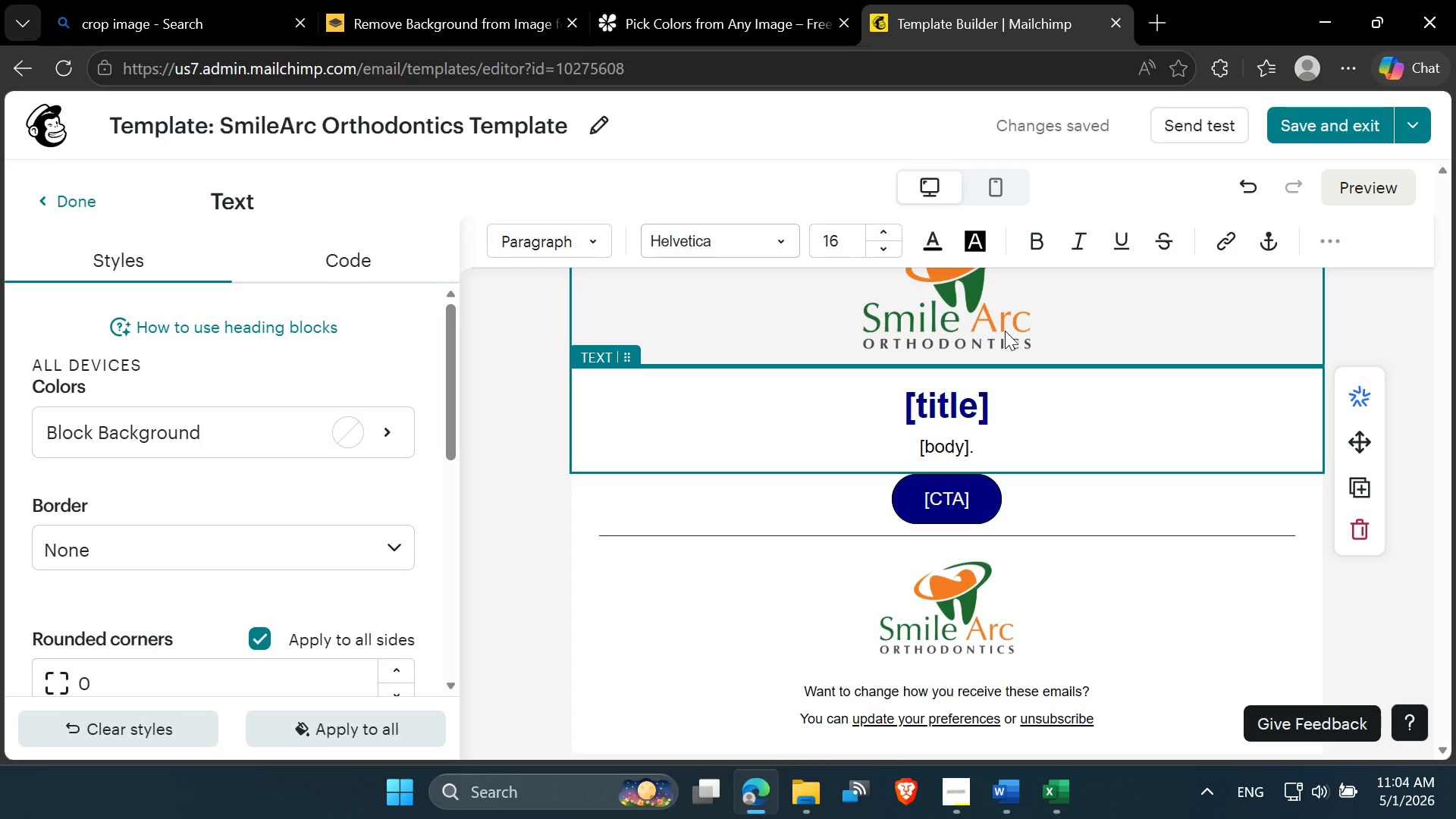 
left_click([717, 0])
 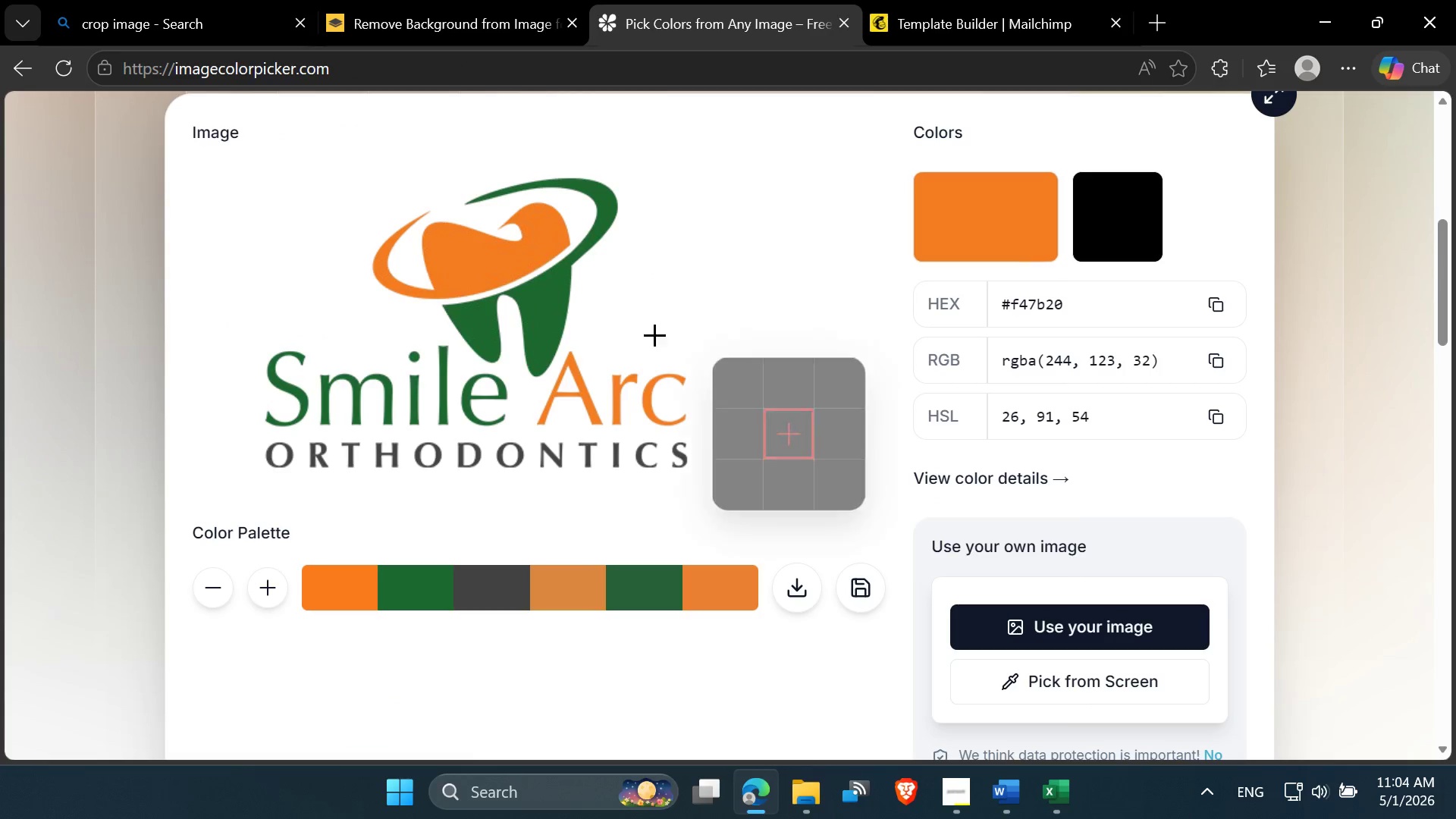 
left_click([544, 305])
 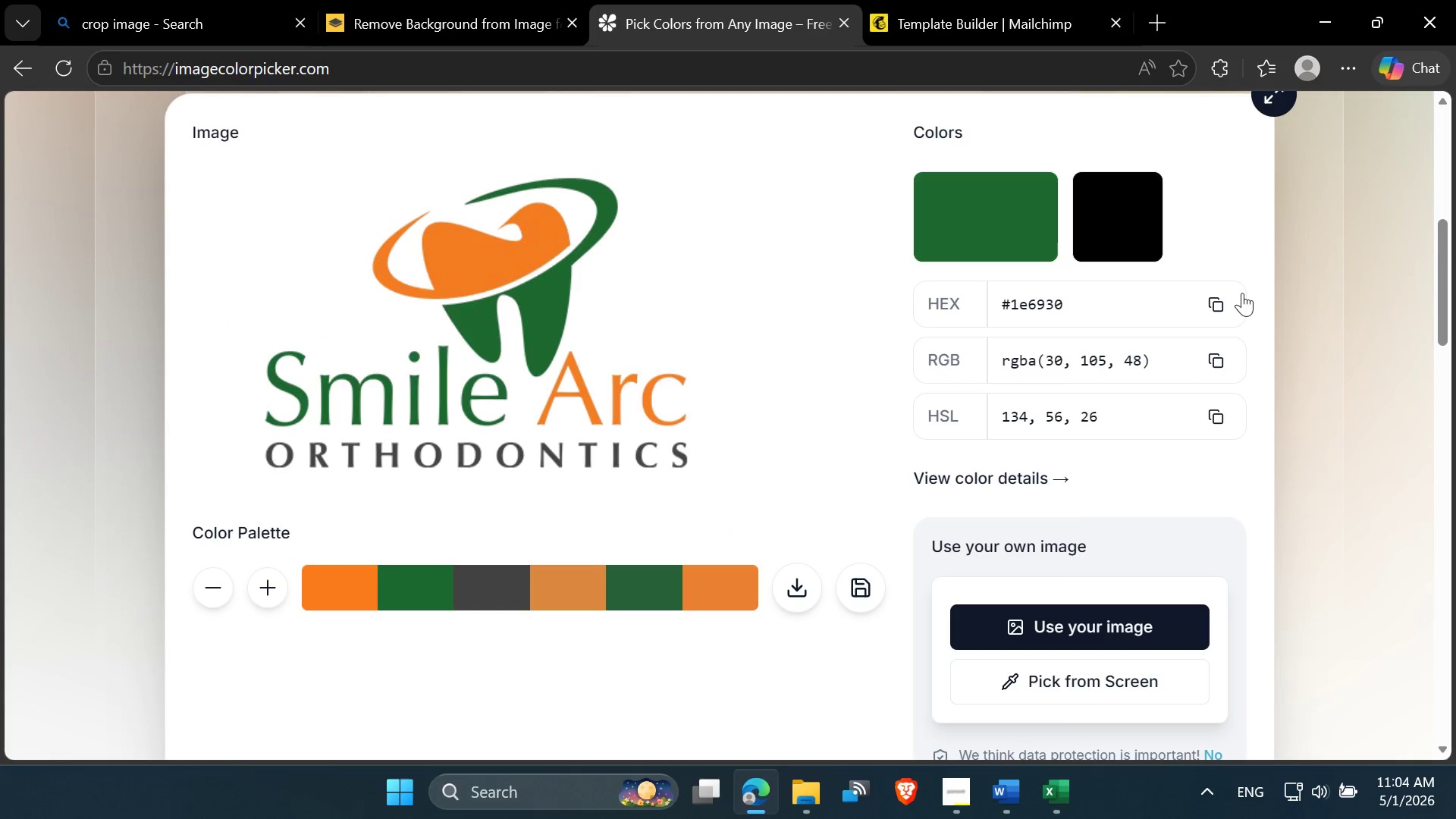 
left_click([1215, 307])
 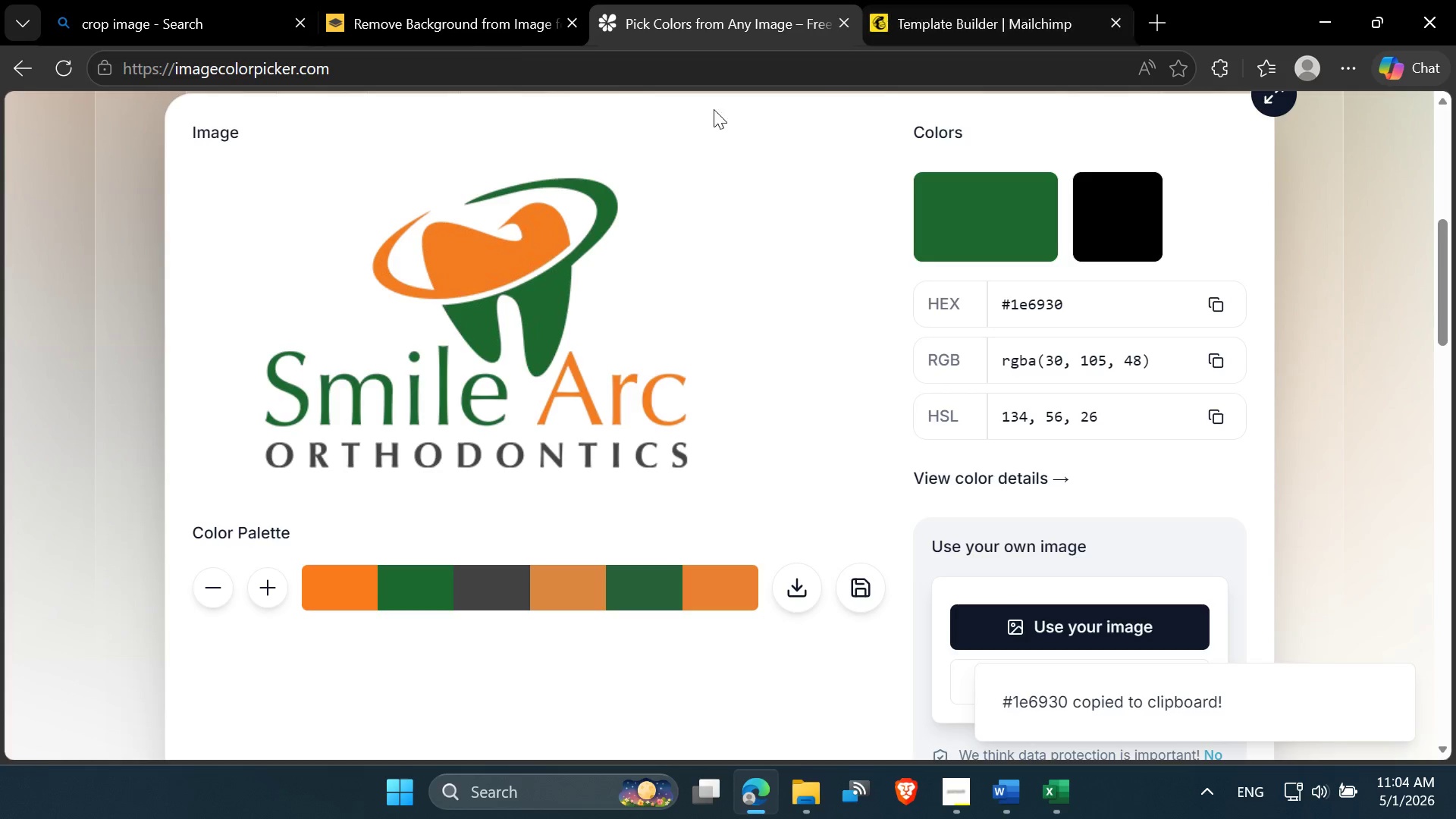 
left_click([461, 10])
 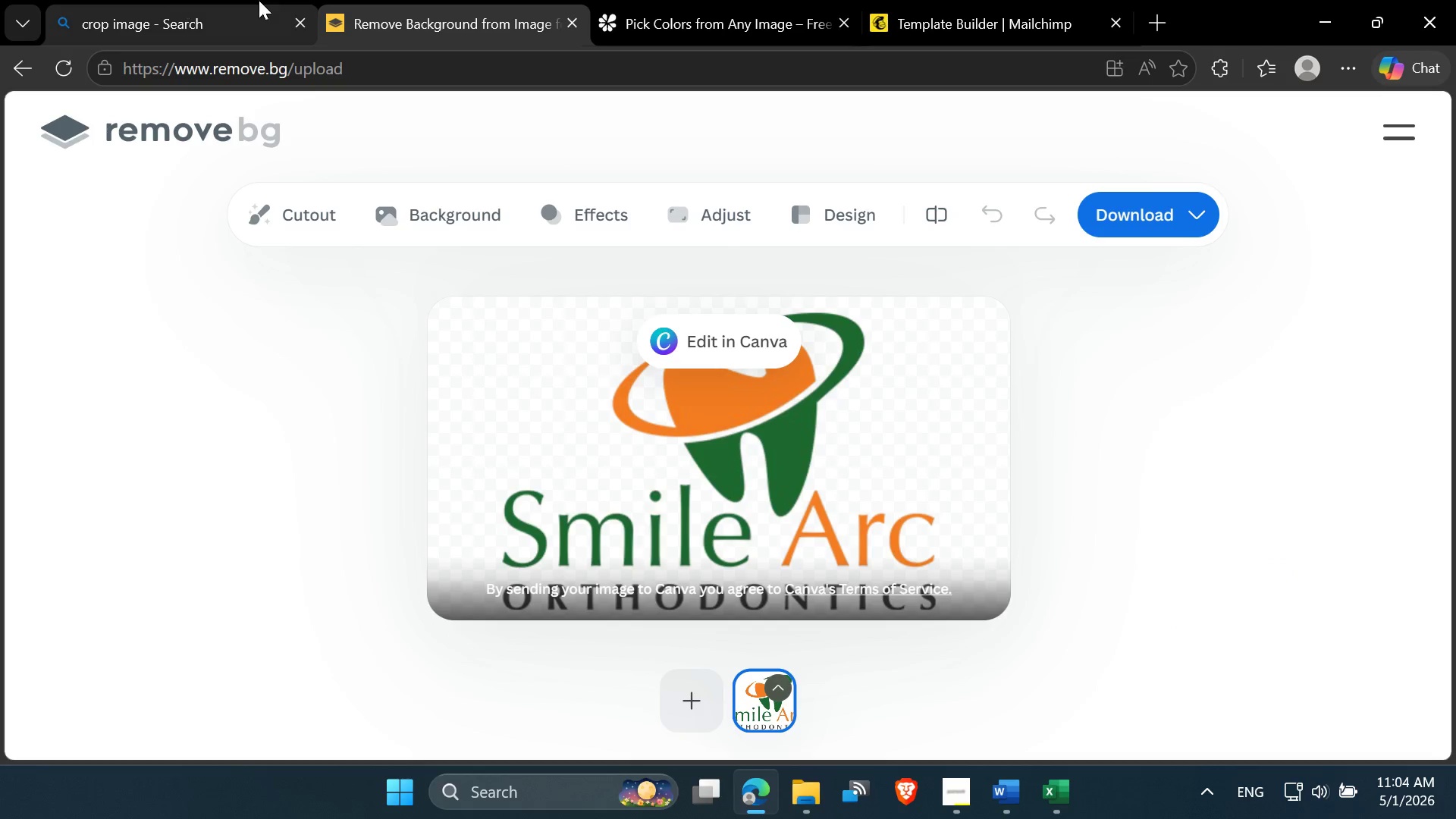 
left_click([987, 0])
 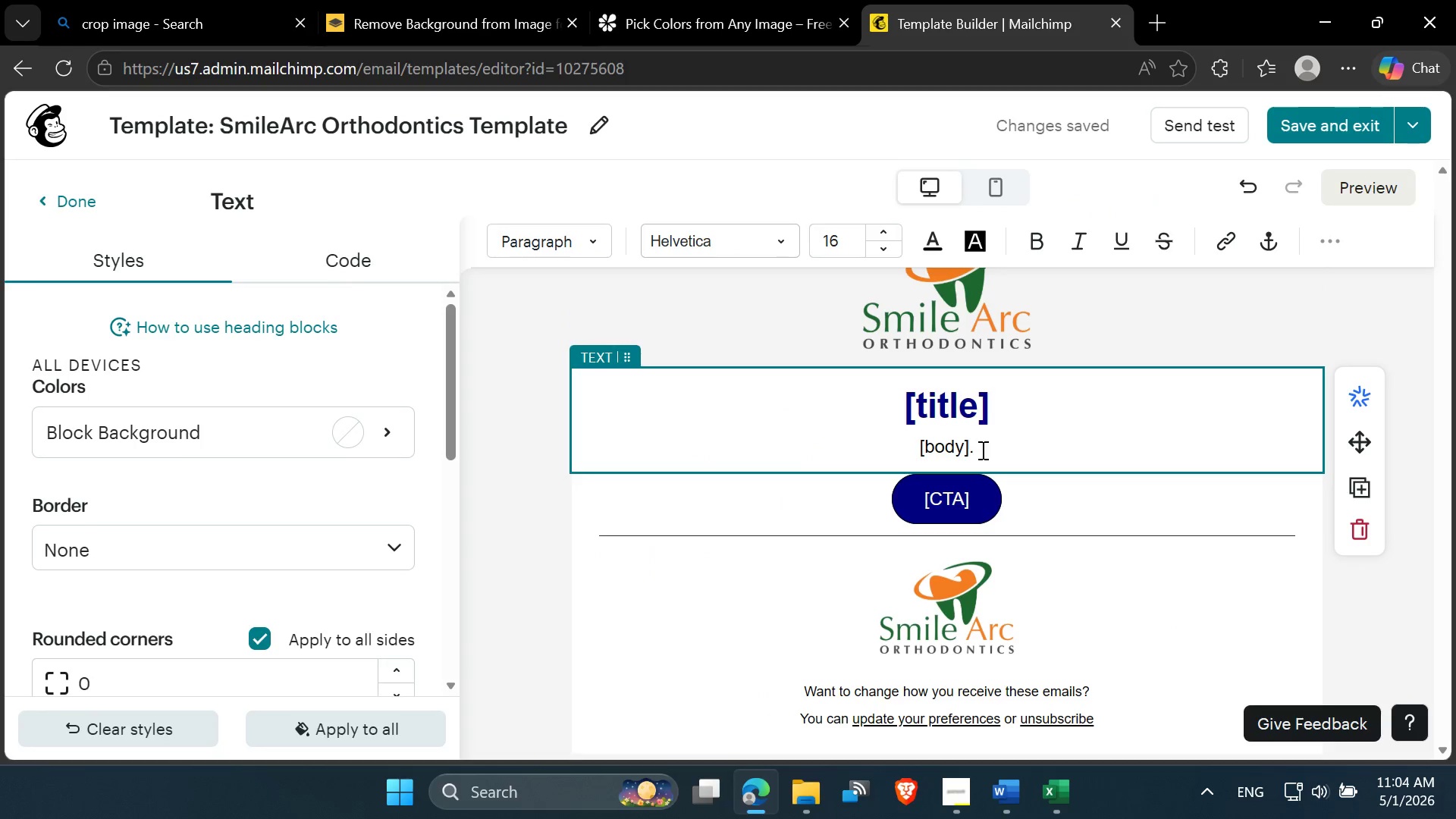 
left_click([977, 500])
 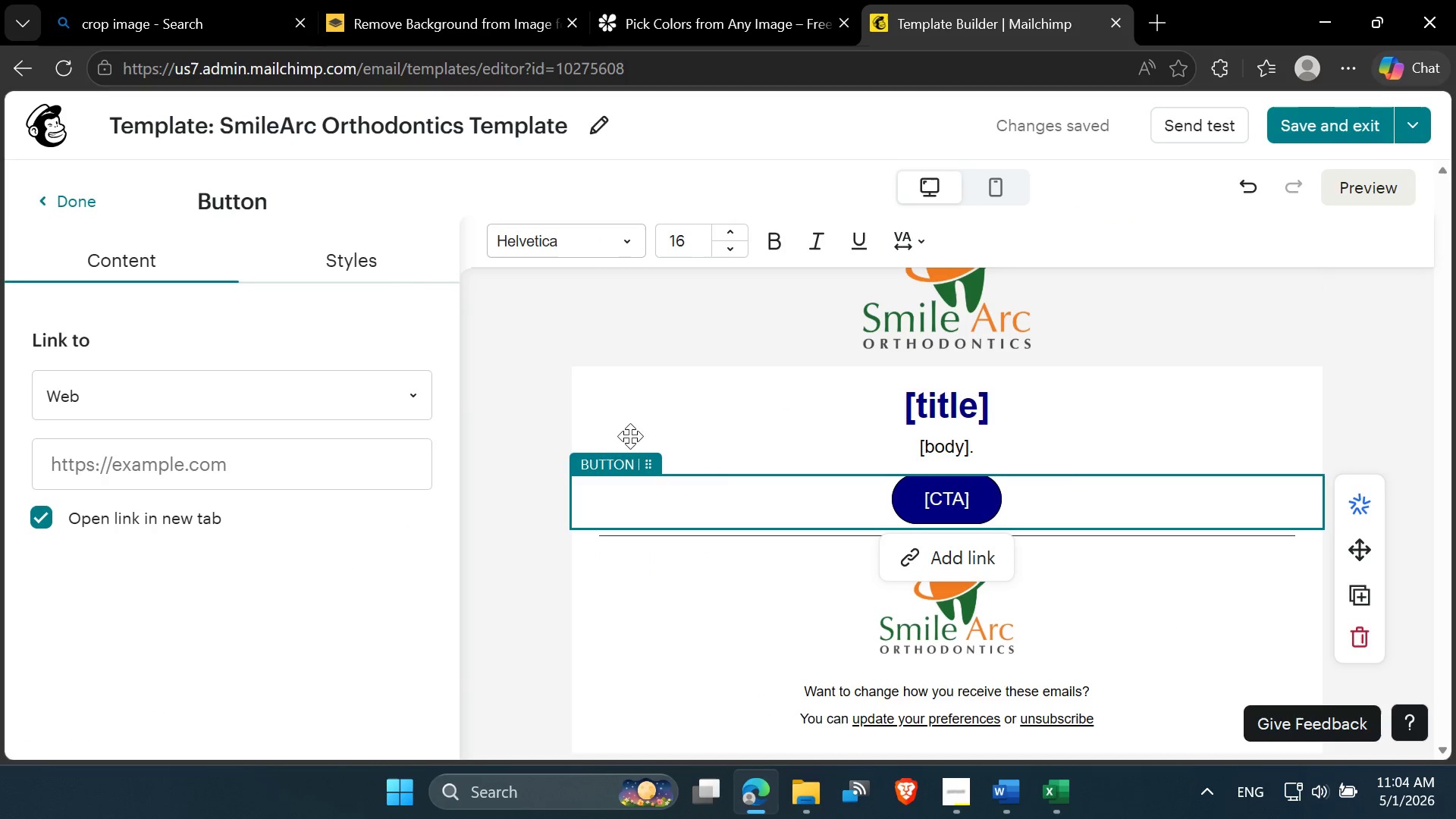 
left_click([362, 262])
 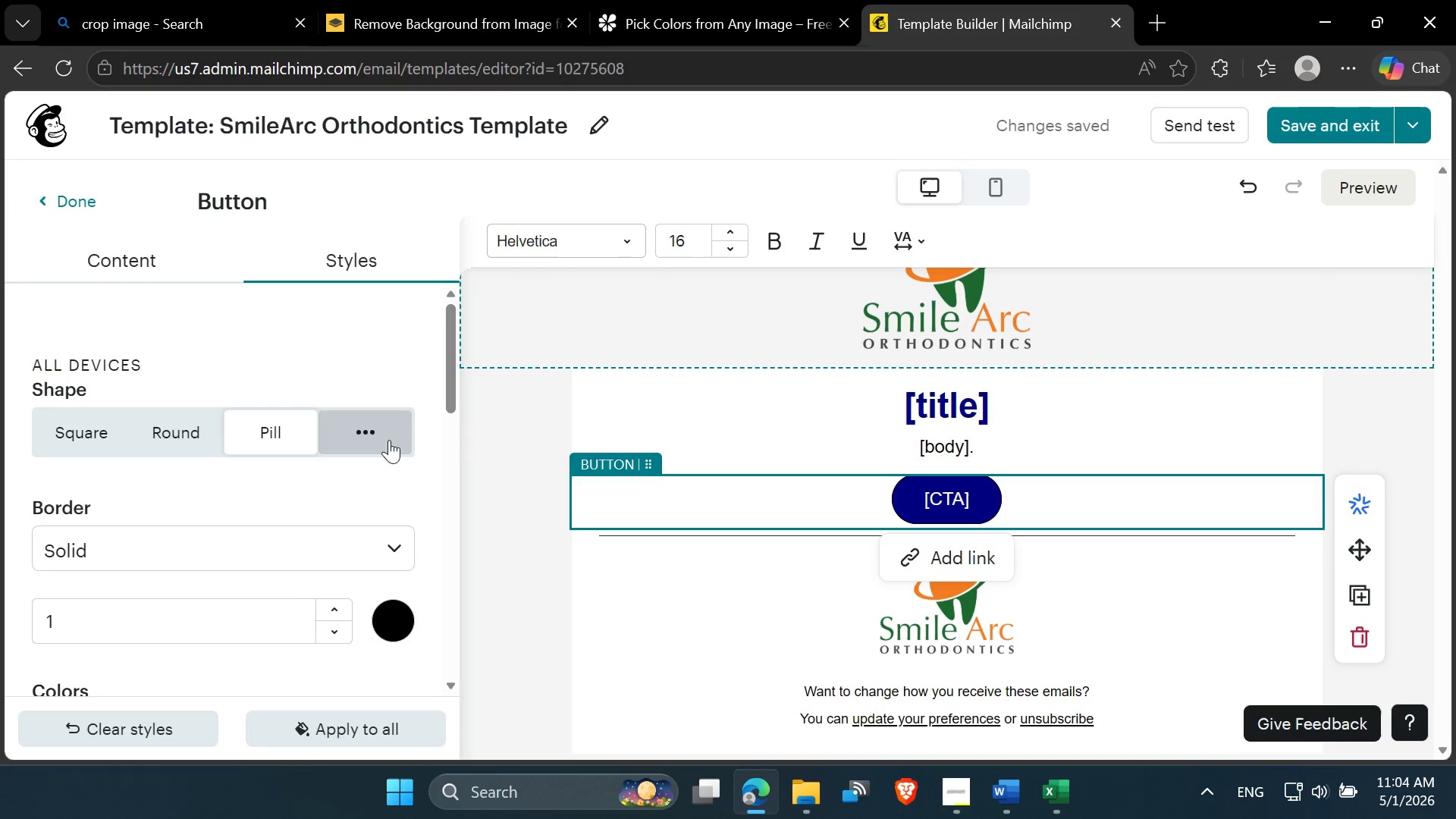 
scroll: coordinate [397, 420], scroll_direction: down, amount: 2.0
 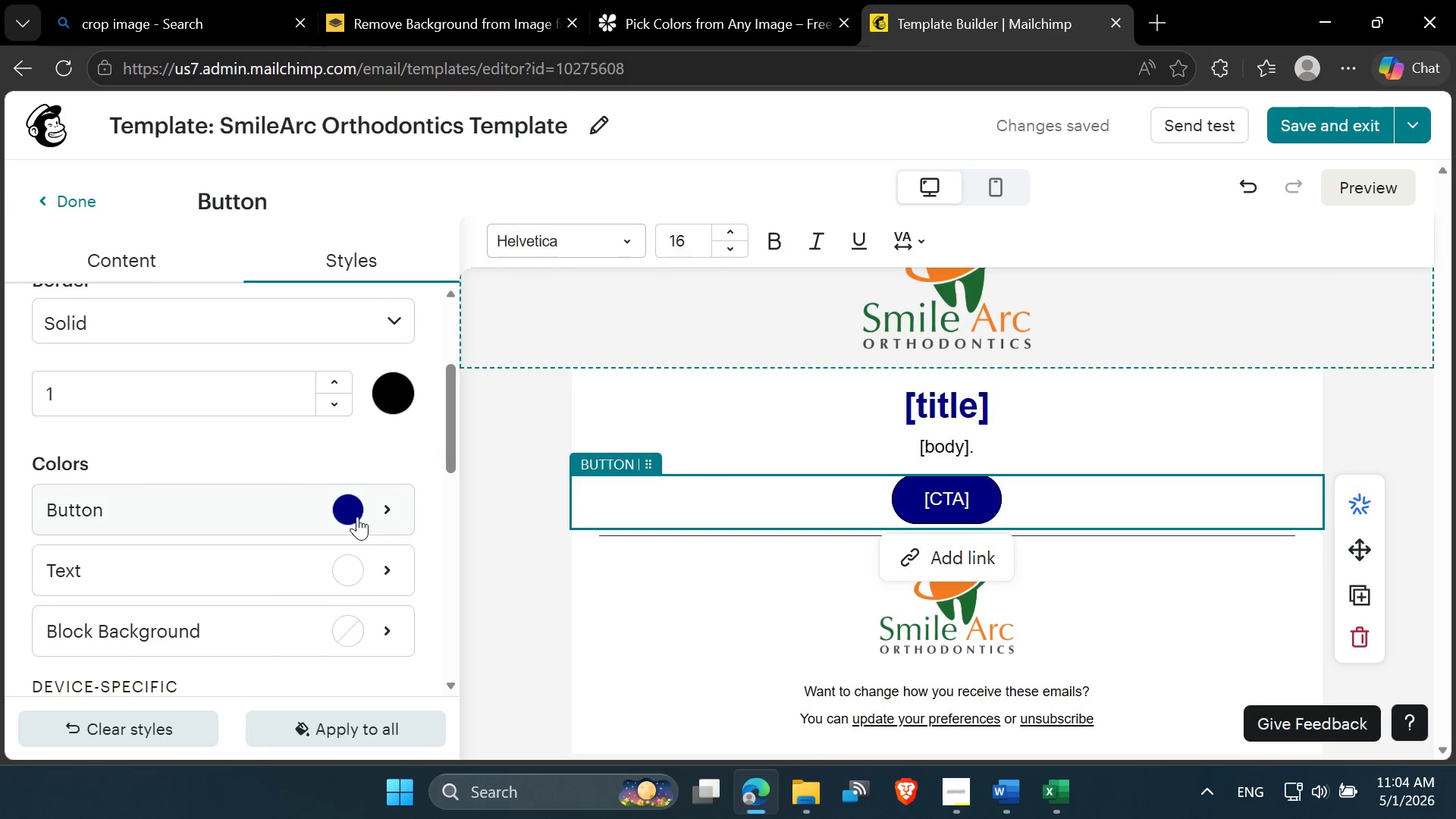 
left_click([359, 510])
 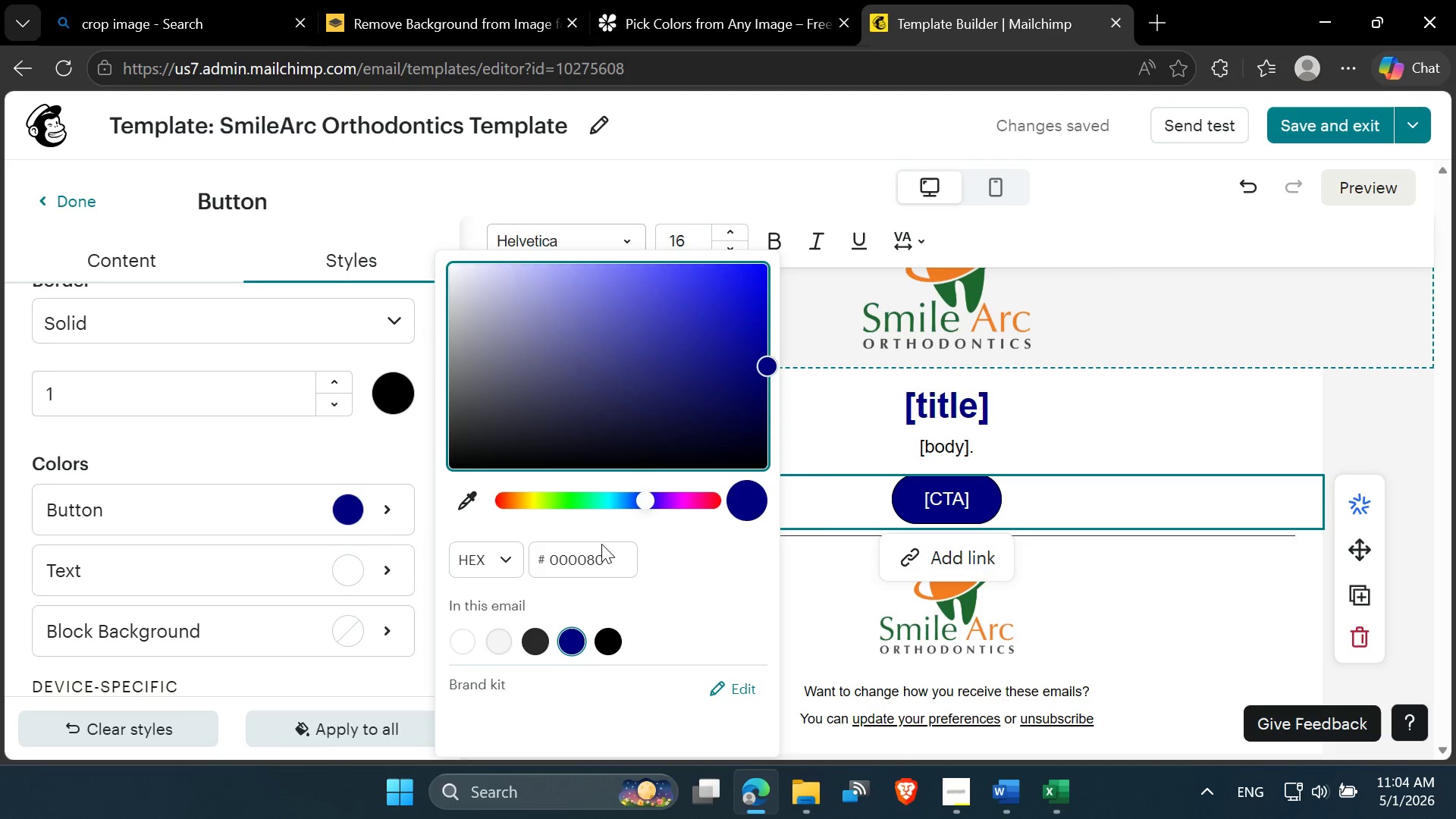 
double_click([589, 552])
 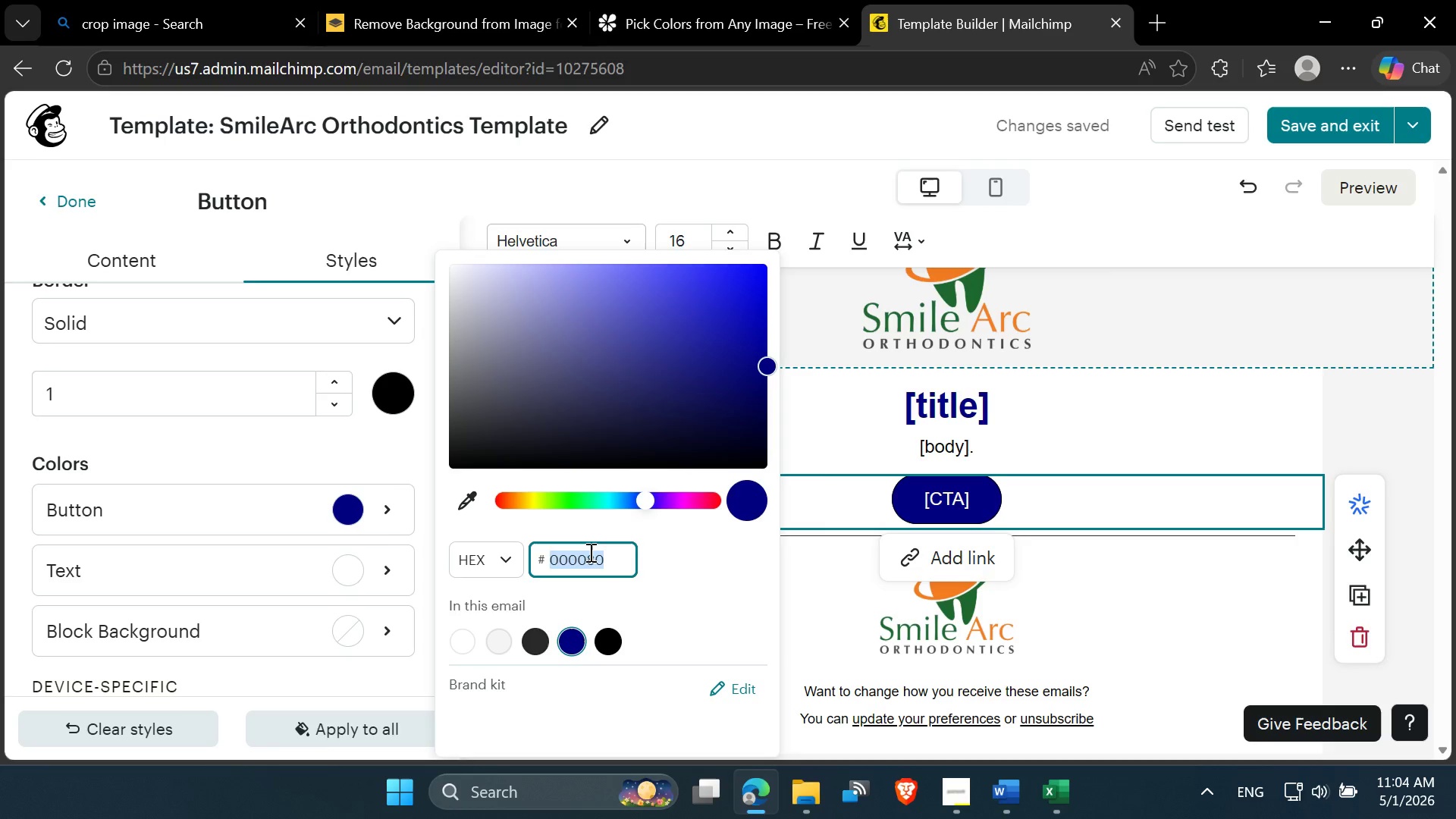 
key(Control+V)
 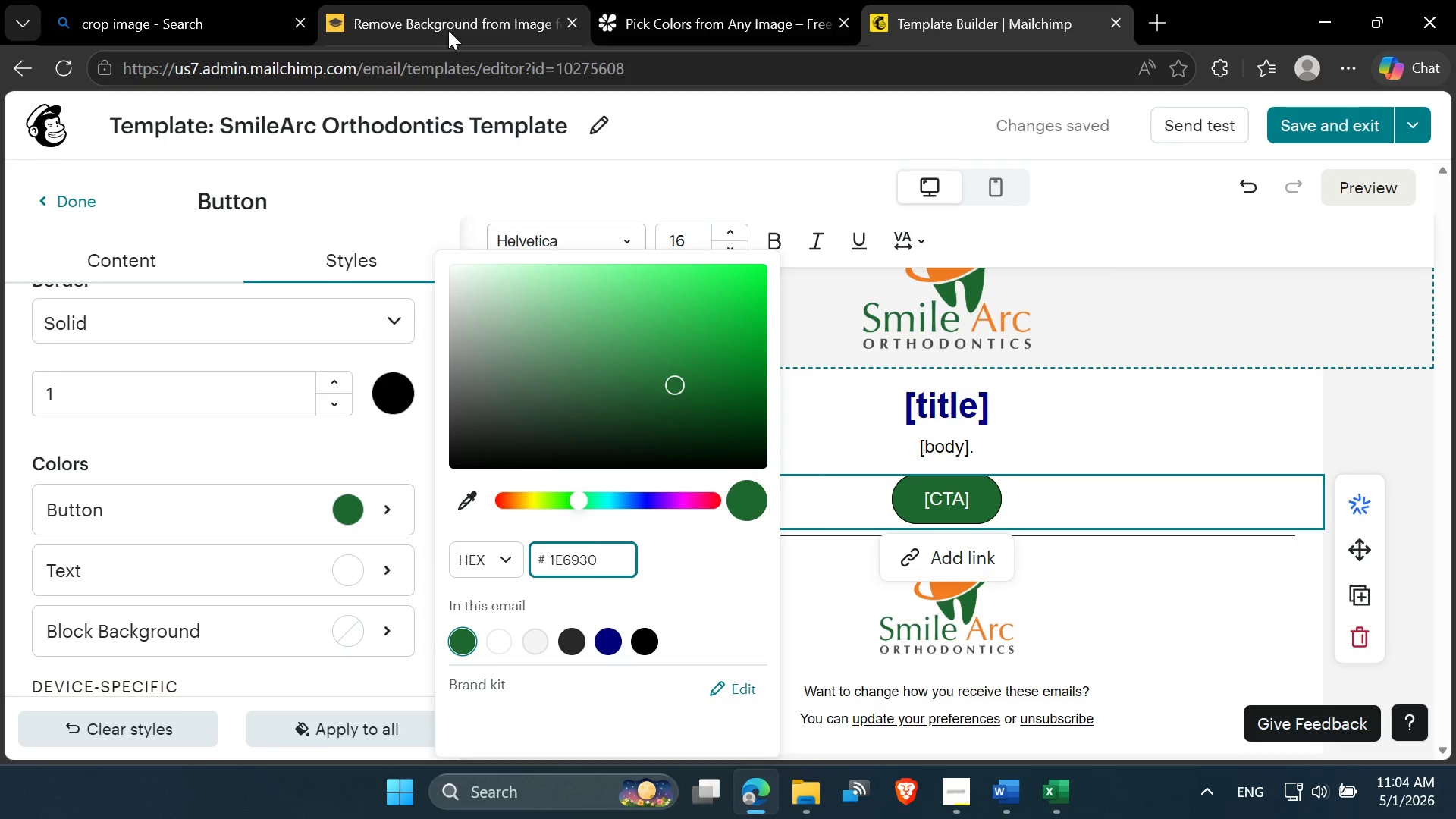 
left_click([384, 397])
 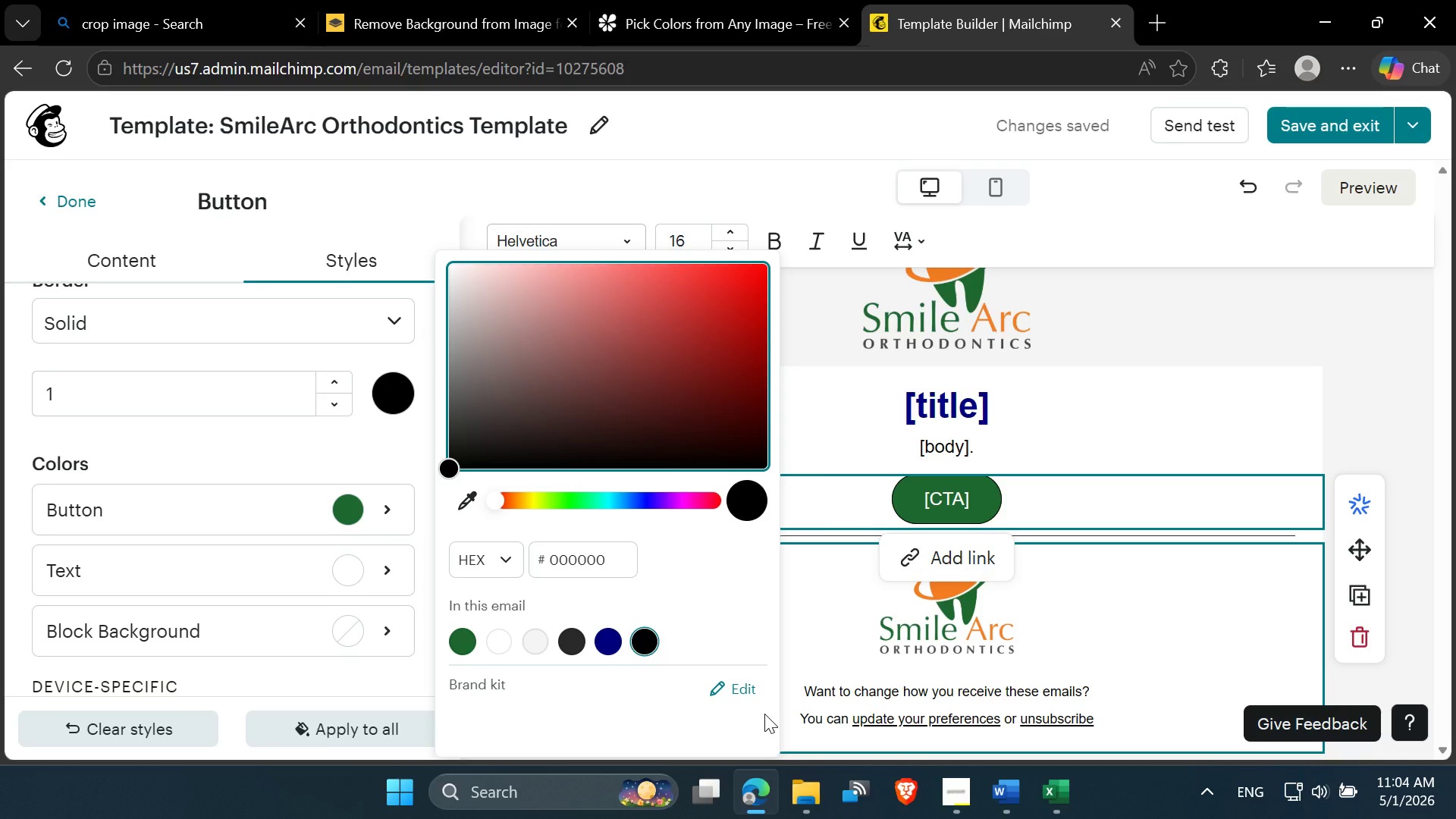 
wait(11.78)
 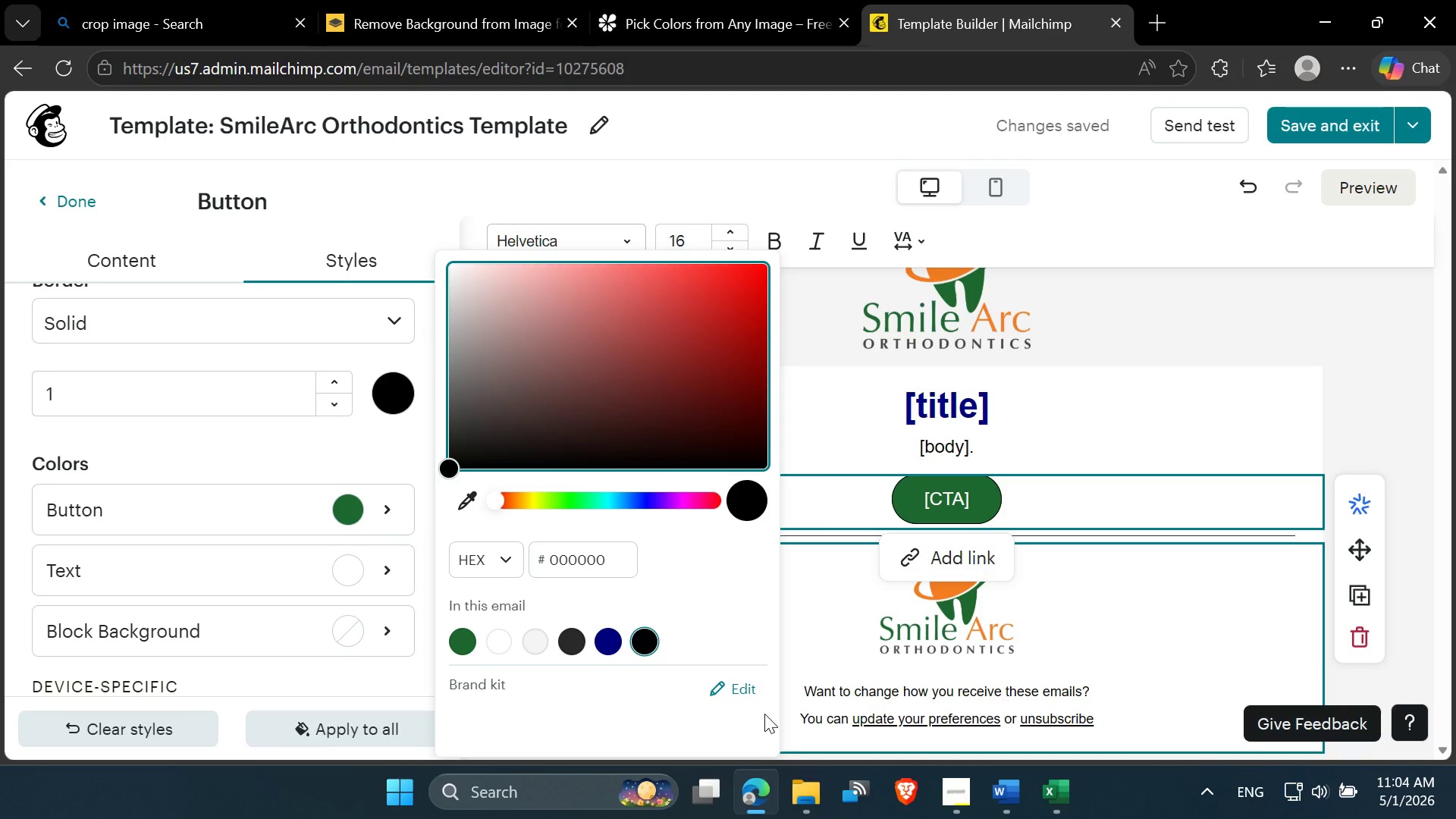 
left_click([696, 0])
 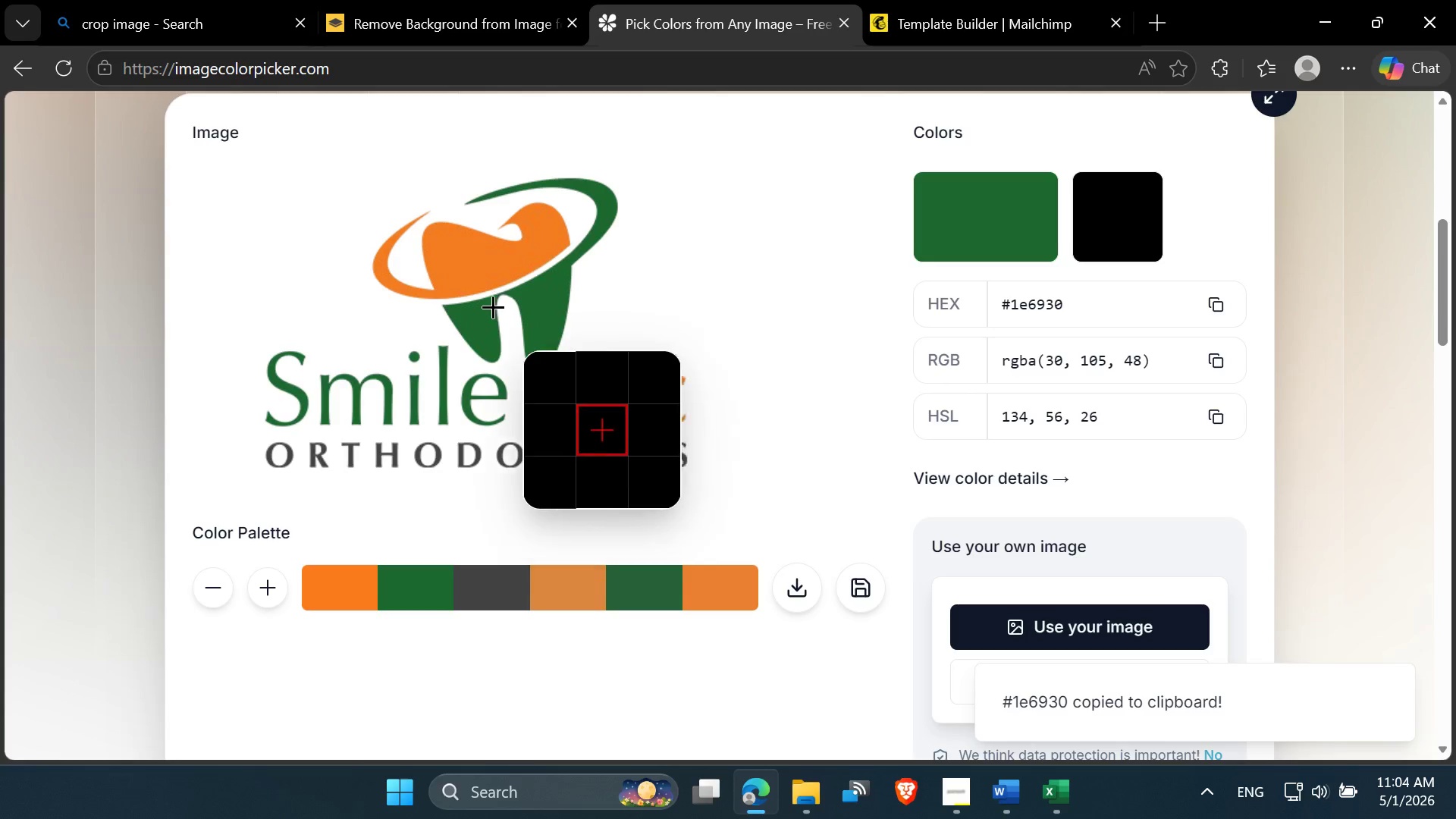 
left_click([464, 255])
 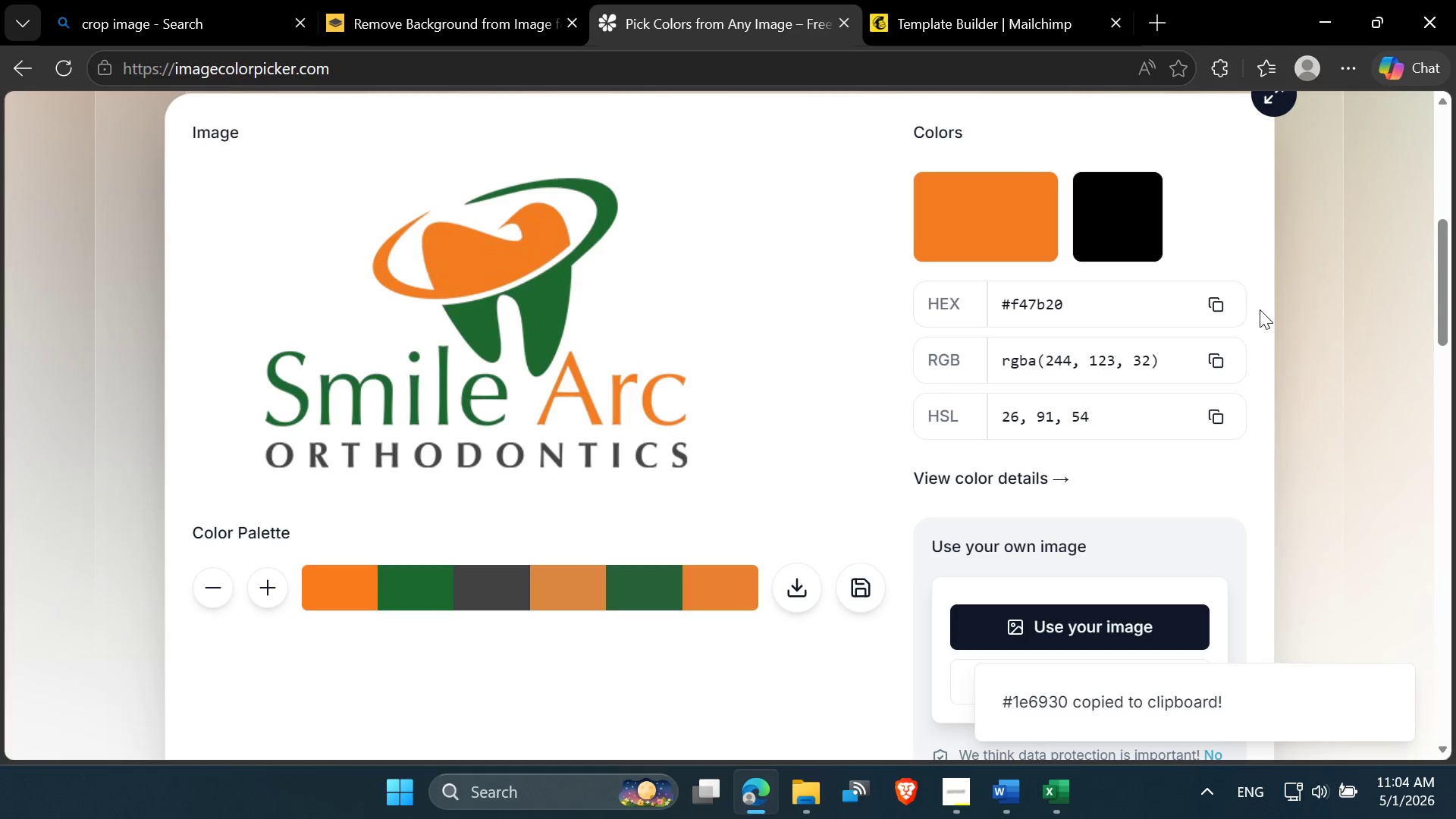 
left_click([1206, 301])
 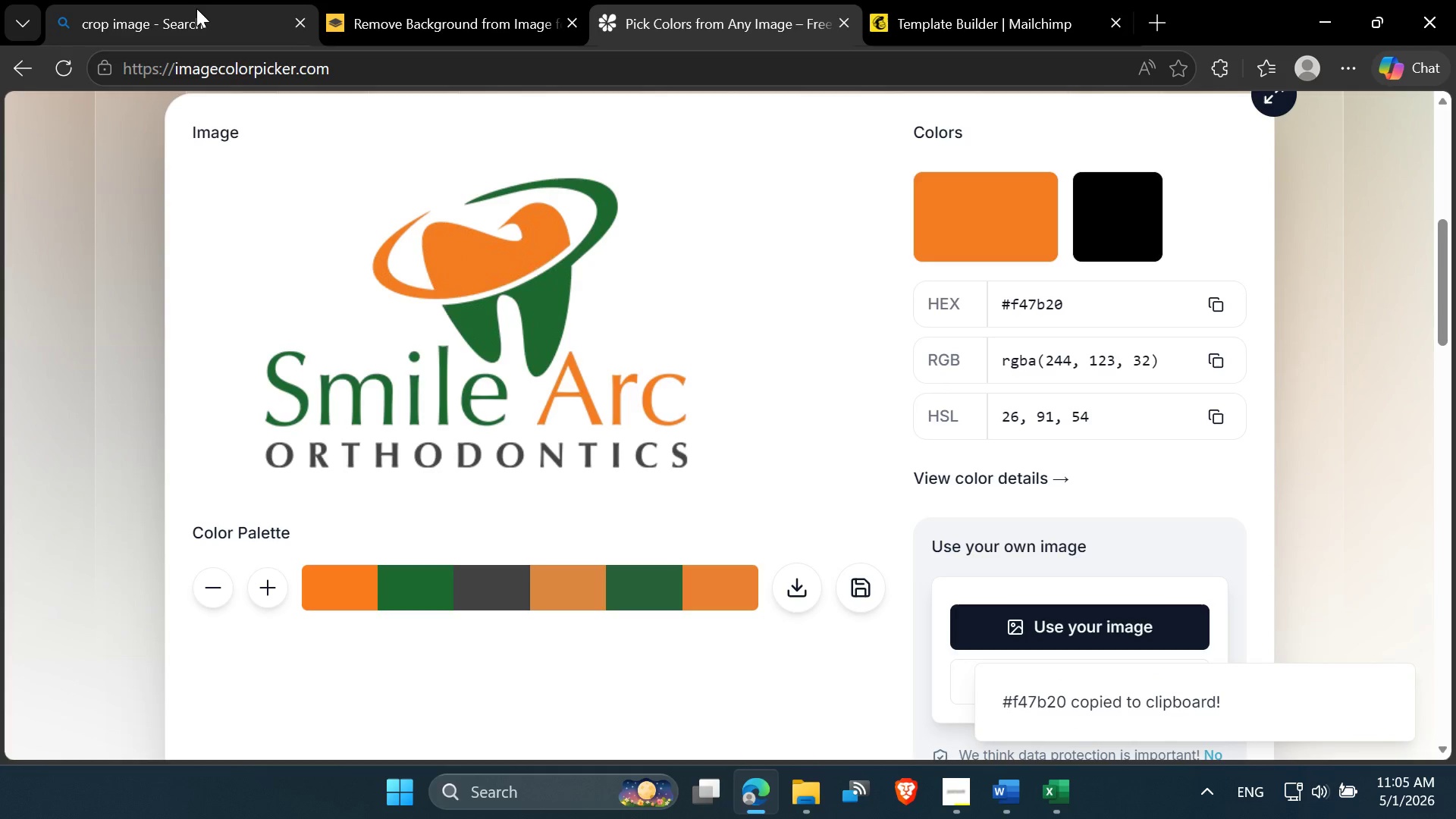 
left_click([1017, 0])
 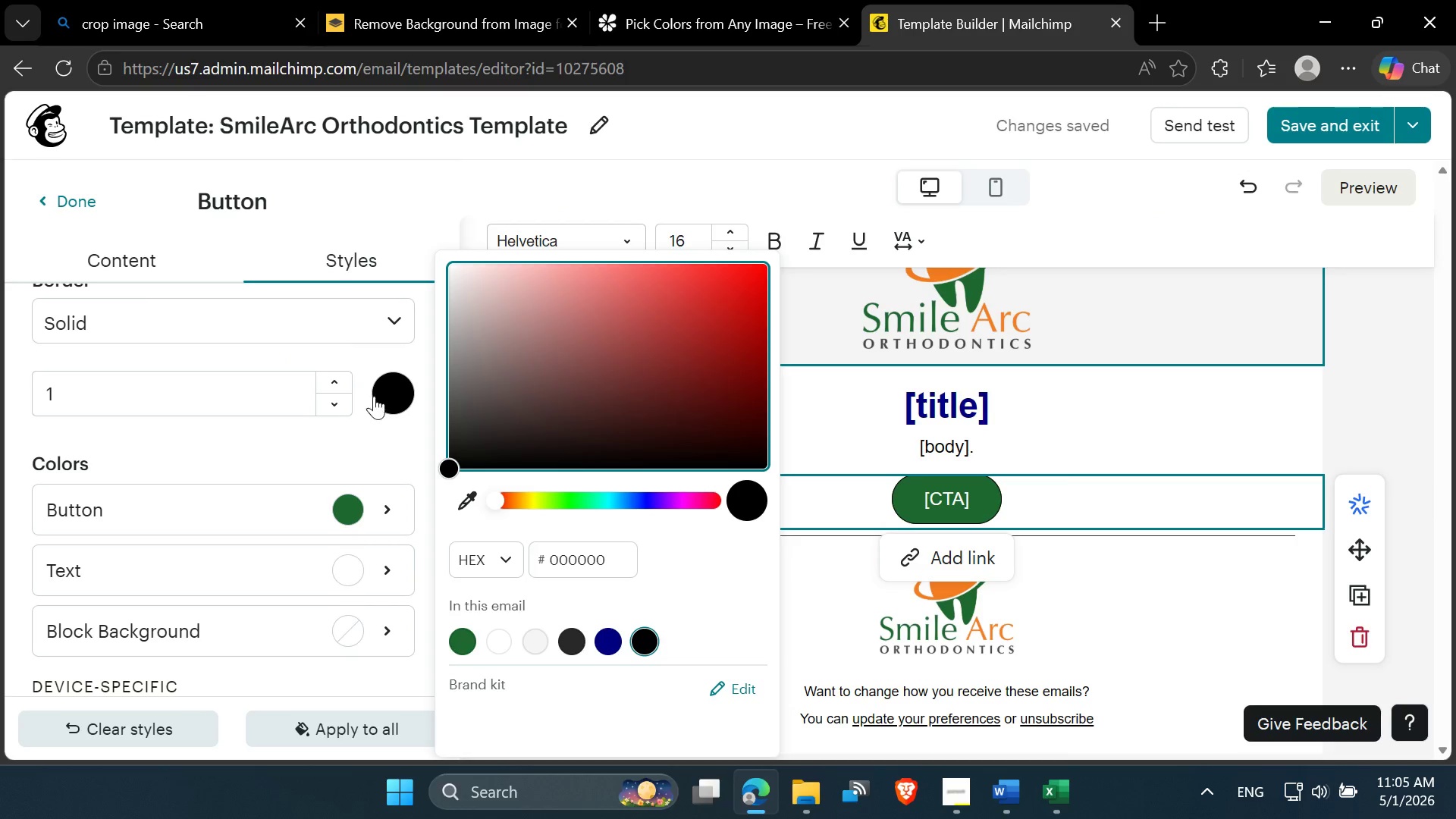 
wait(5.53)
 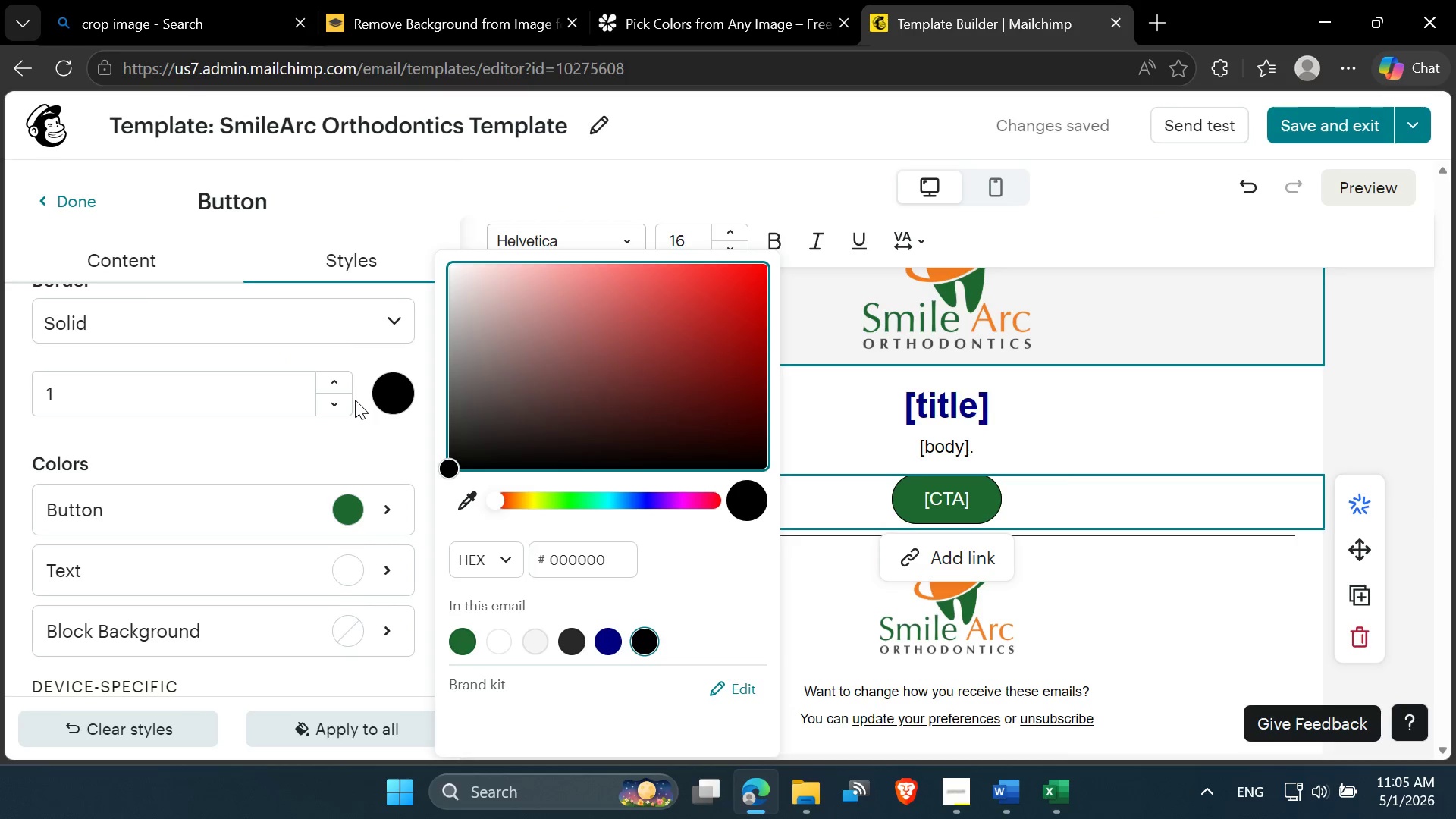 
left_click([391, 394])
 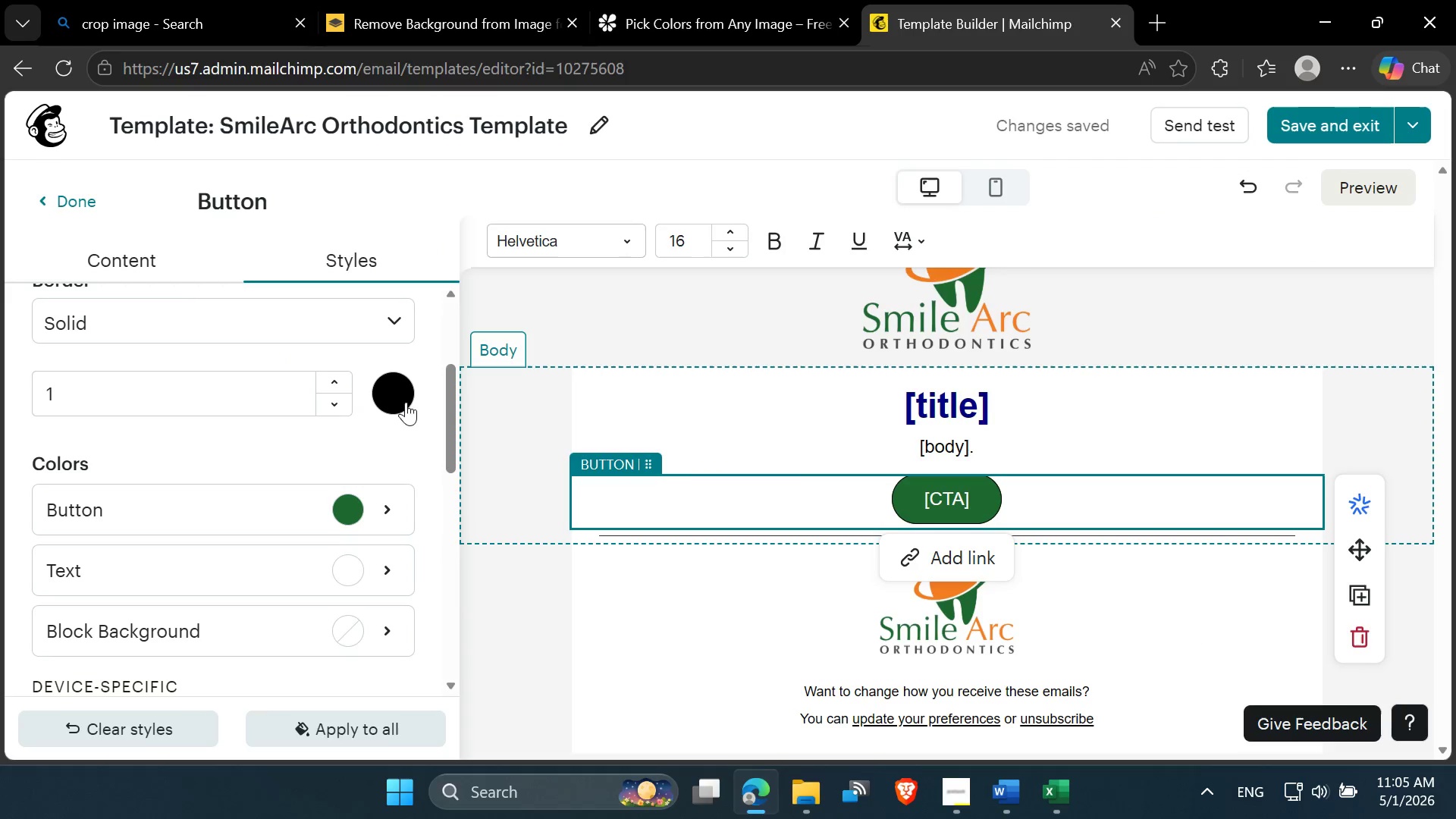 
left_click([393, 394])
 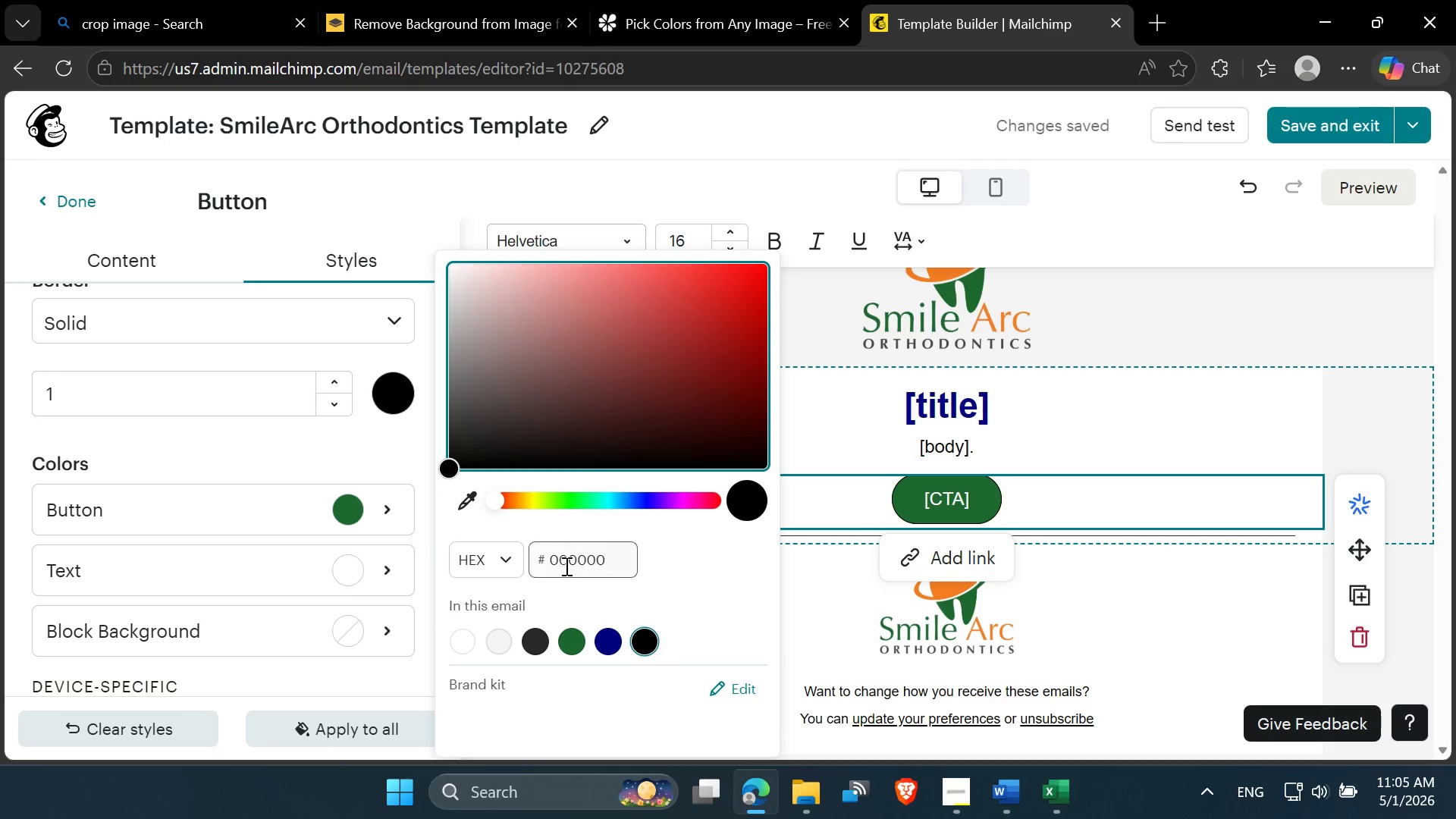 
double_click([565, 566])
 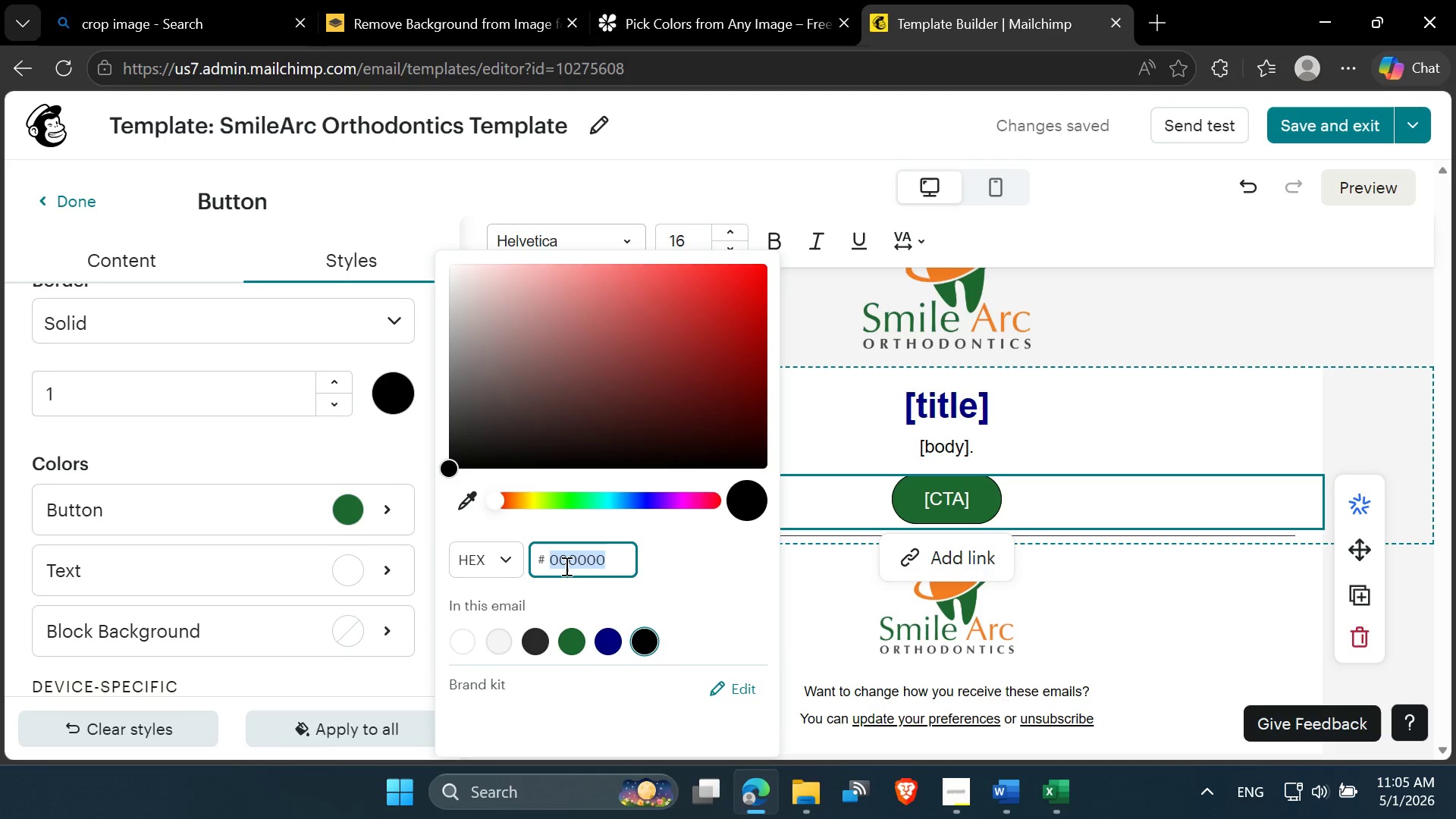 
key(Control+V)
 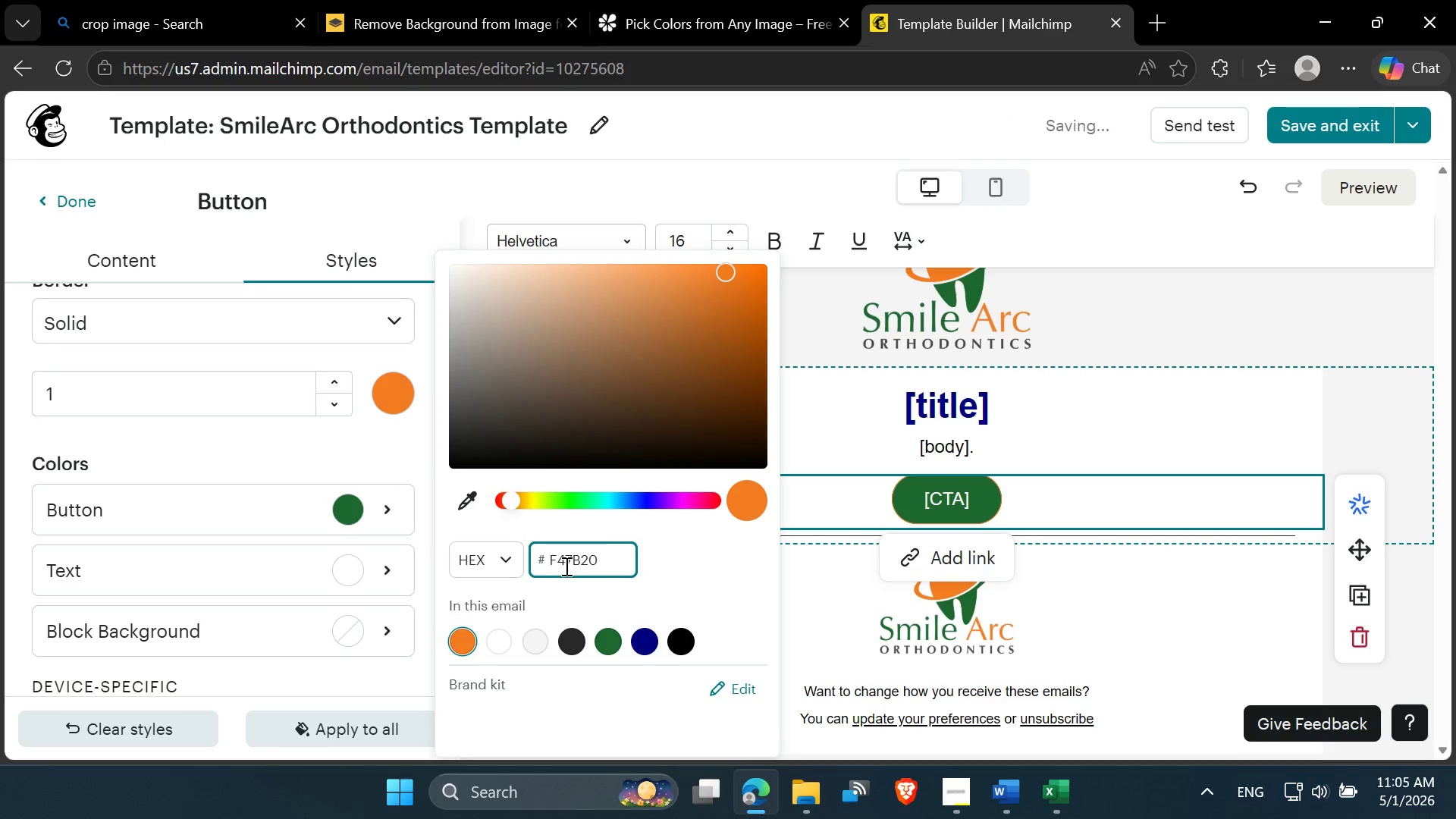 
left_click([368, 447])
 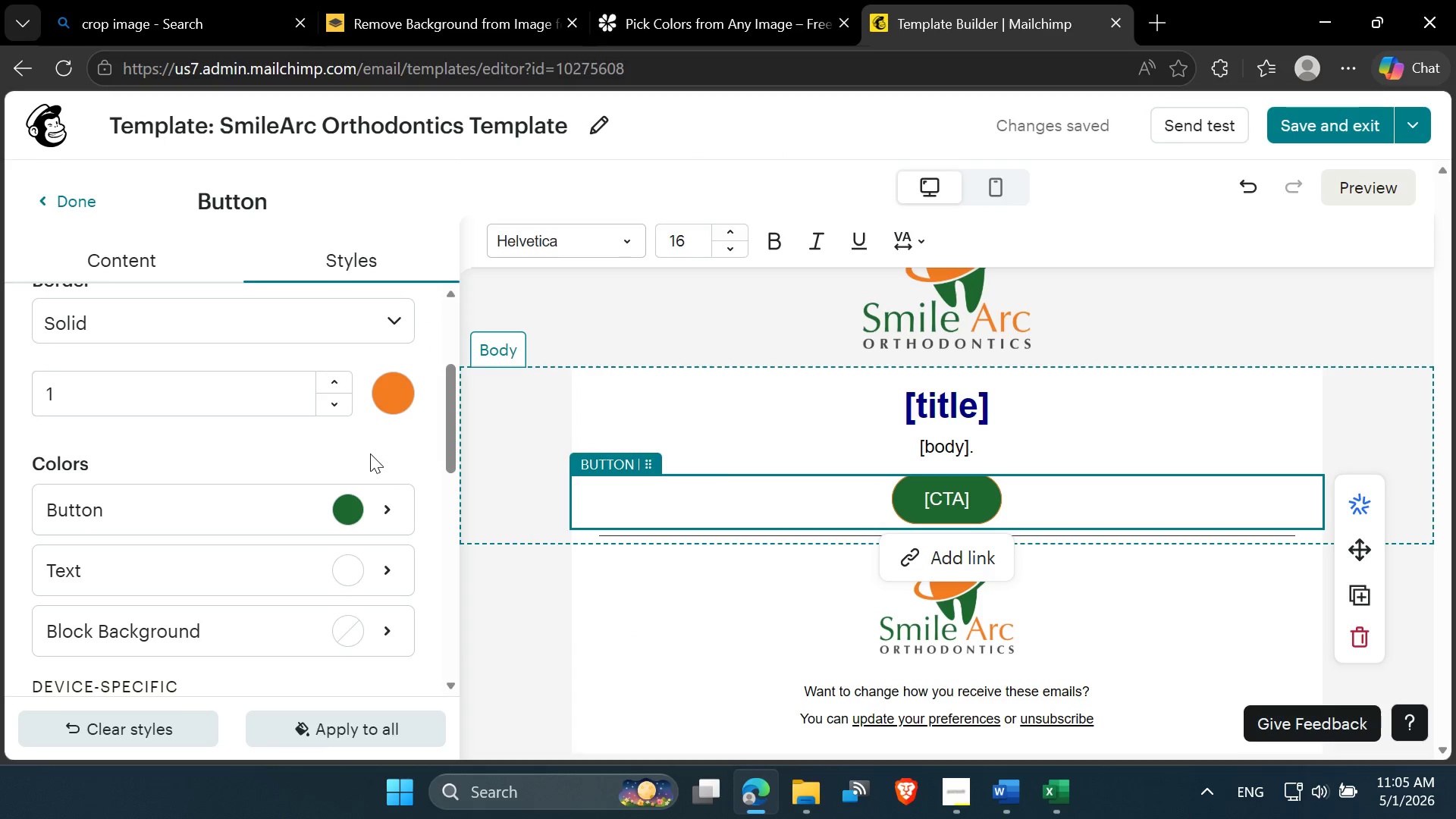 
scroll: coordinate [335, 548], scroll_direction: down, amount: 5.0
 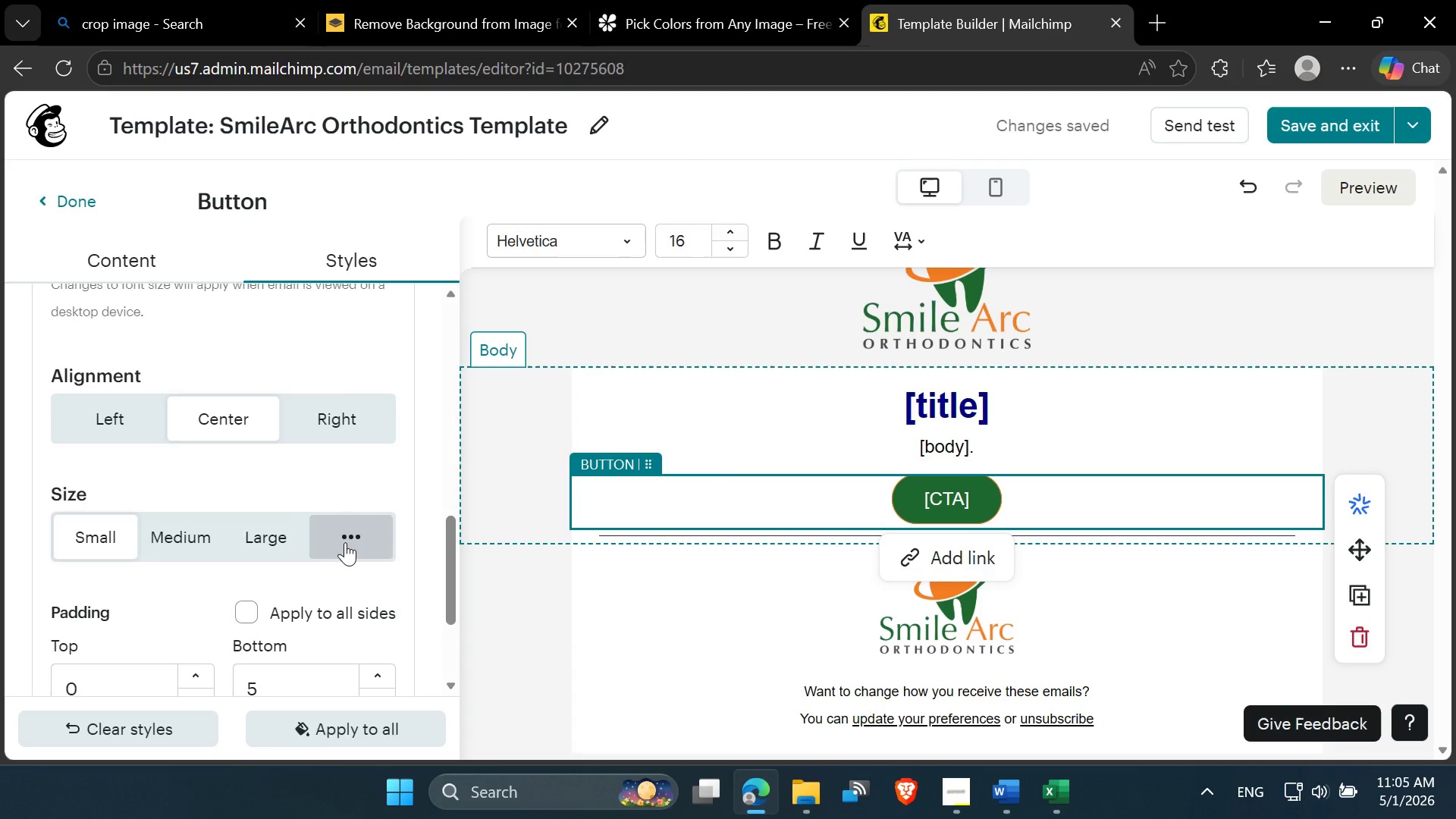 
left_click([345, 542])
 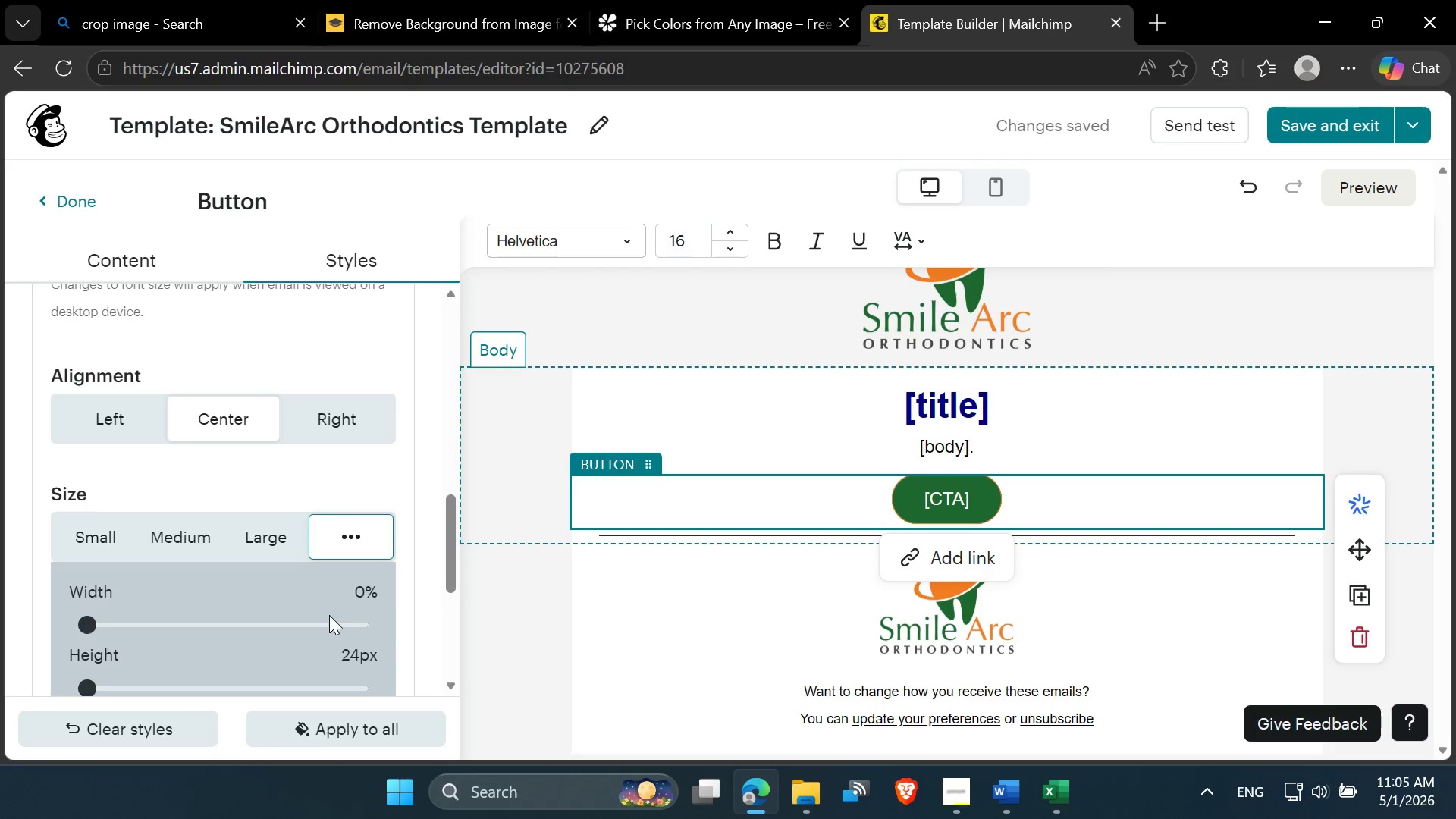 
scroll: coordinate [275, 654], scroll_direction: down, amount: 1.0
 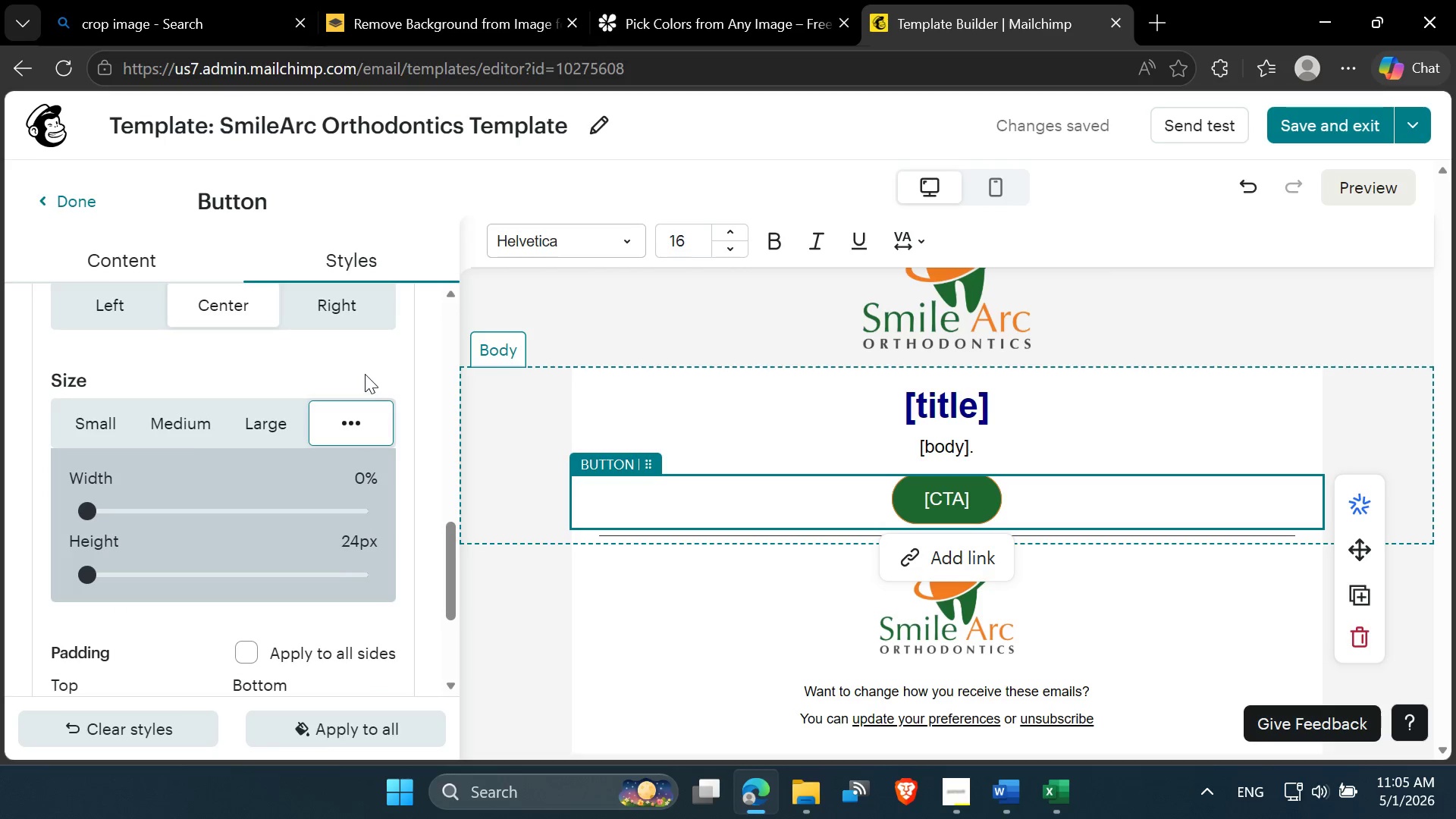 
left_click([365, 374])
 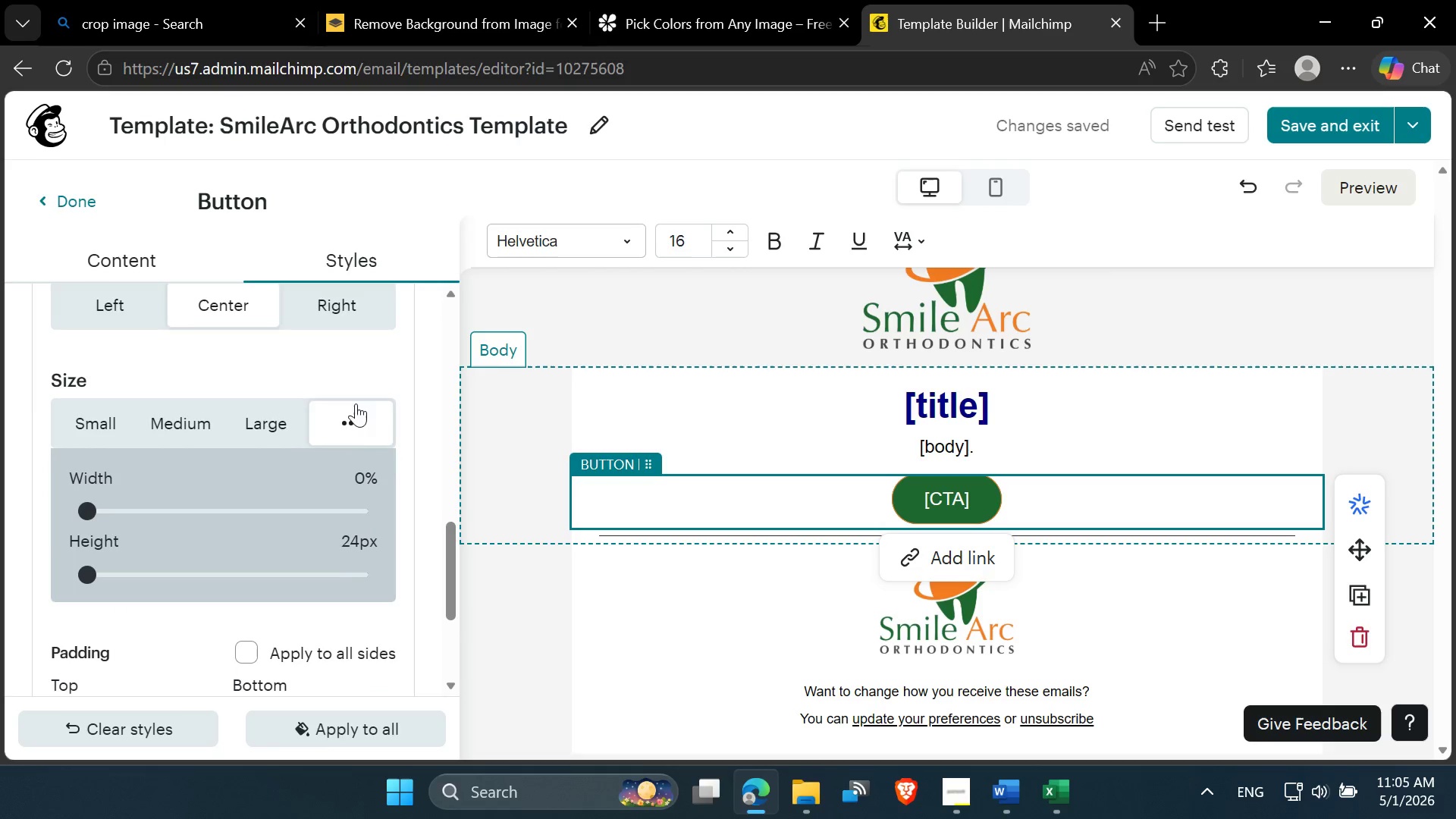 
scroll: coordinate [335, 552], scroll_direction: down, amount: 6.0
 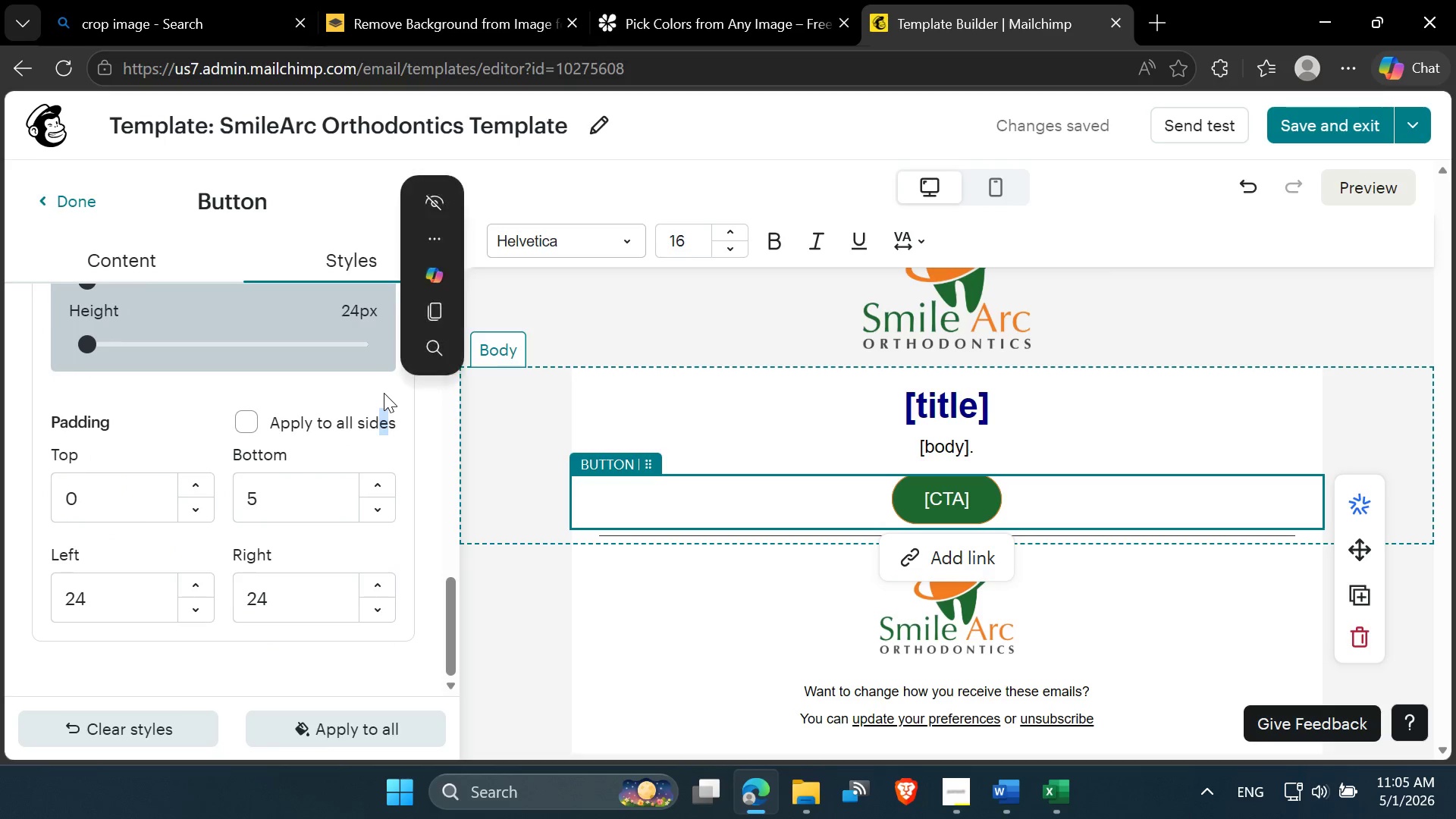 
scroll: coordinate [384, 395], scroll_direction: up, amount: 2.0
 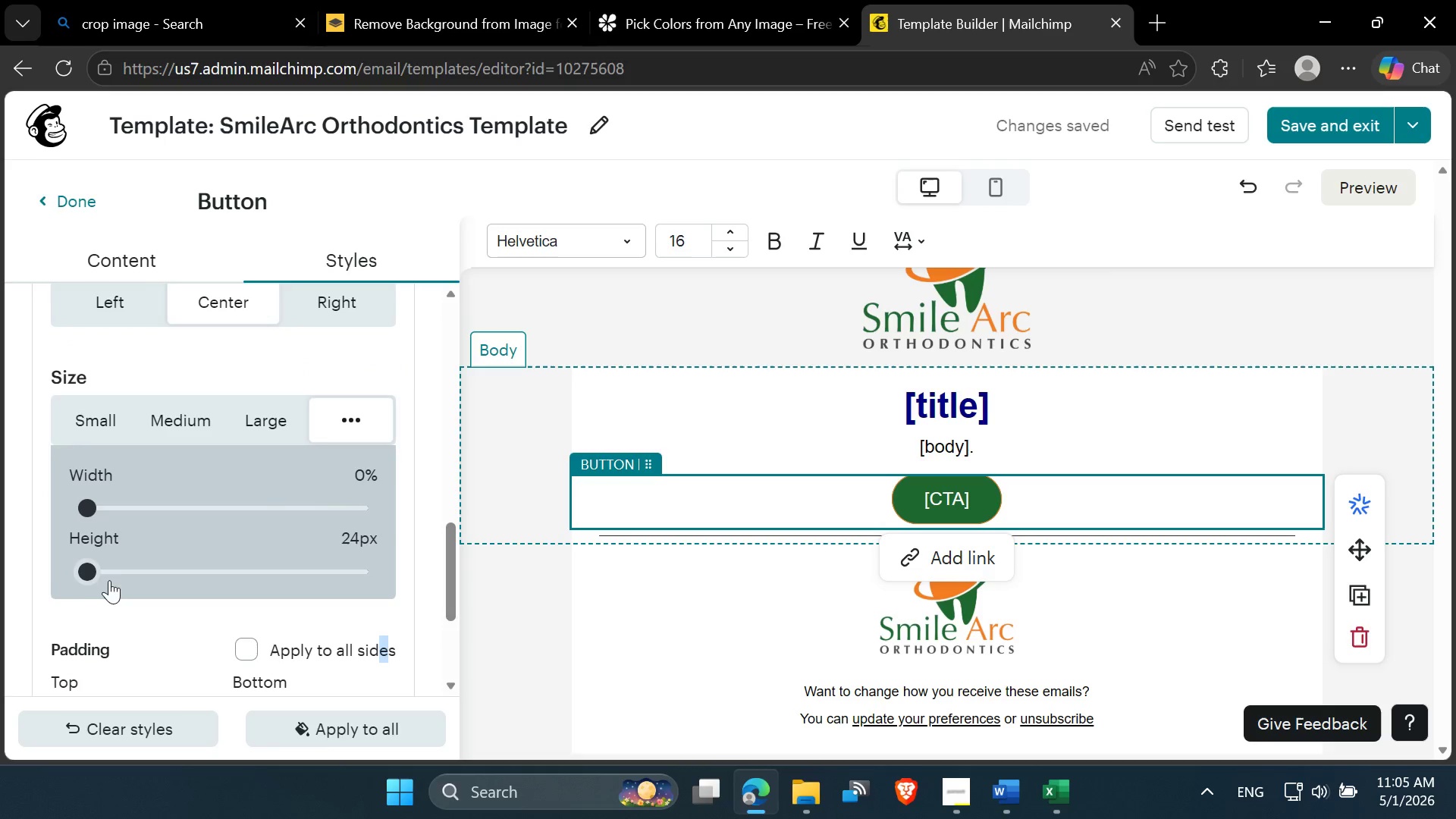 
left_click_drag(start_coordinate=[93, 568], to_coordinate=[0, 543])
 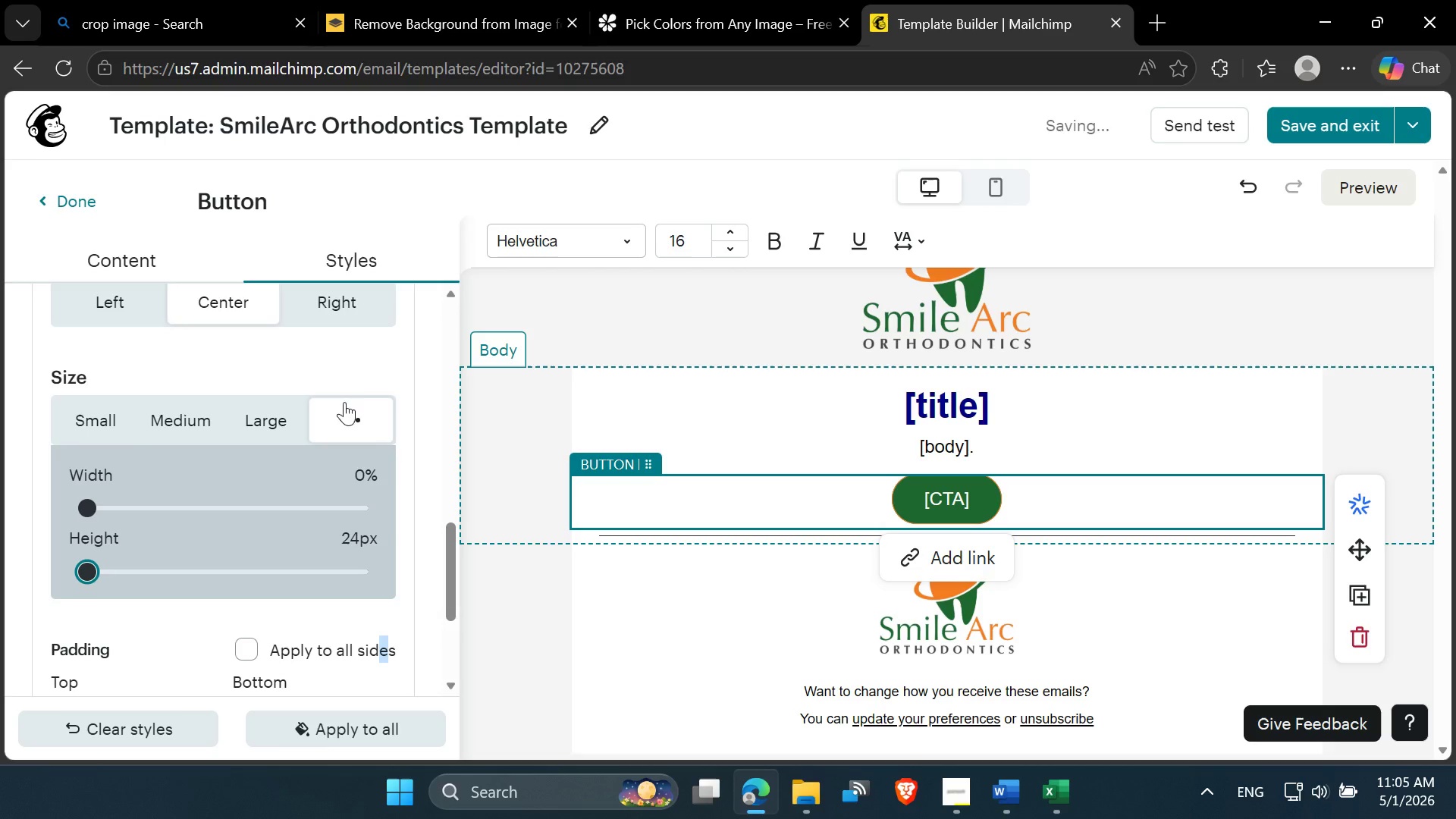 
left_click([349, 361])
 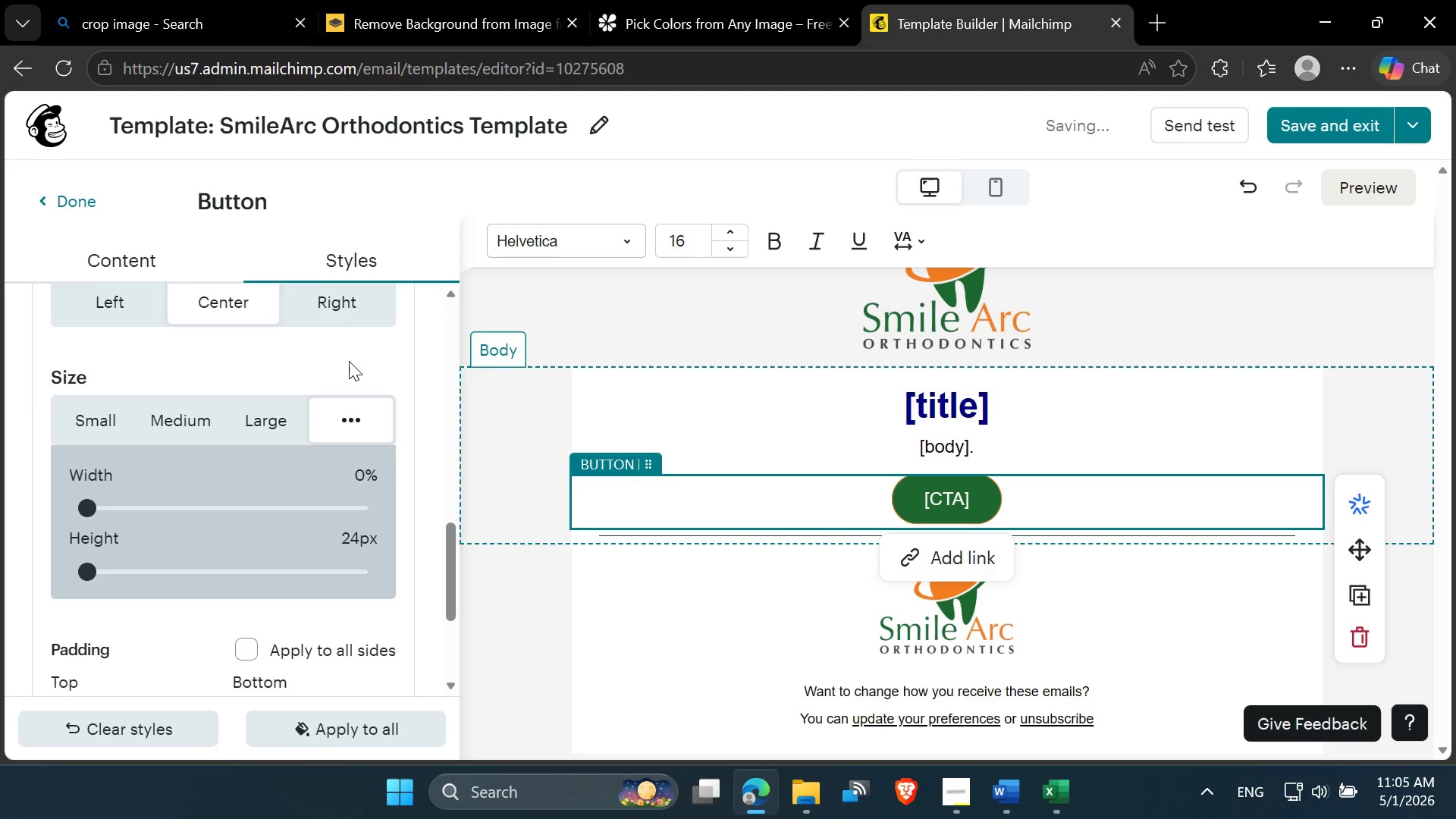 
scroll: coordinate [347, 401], scroll_direction: up, amount: 8.0
 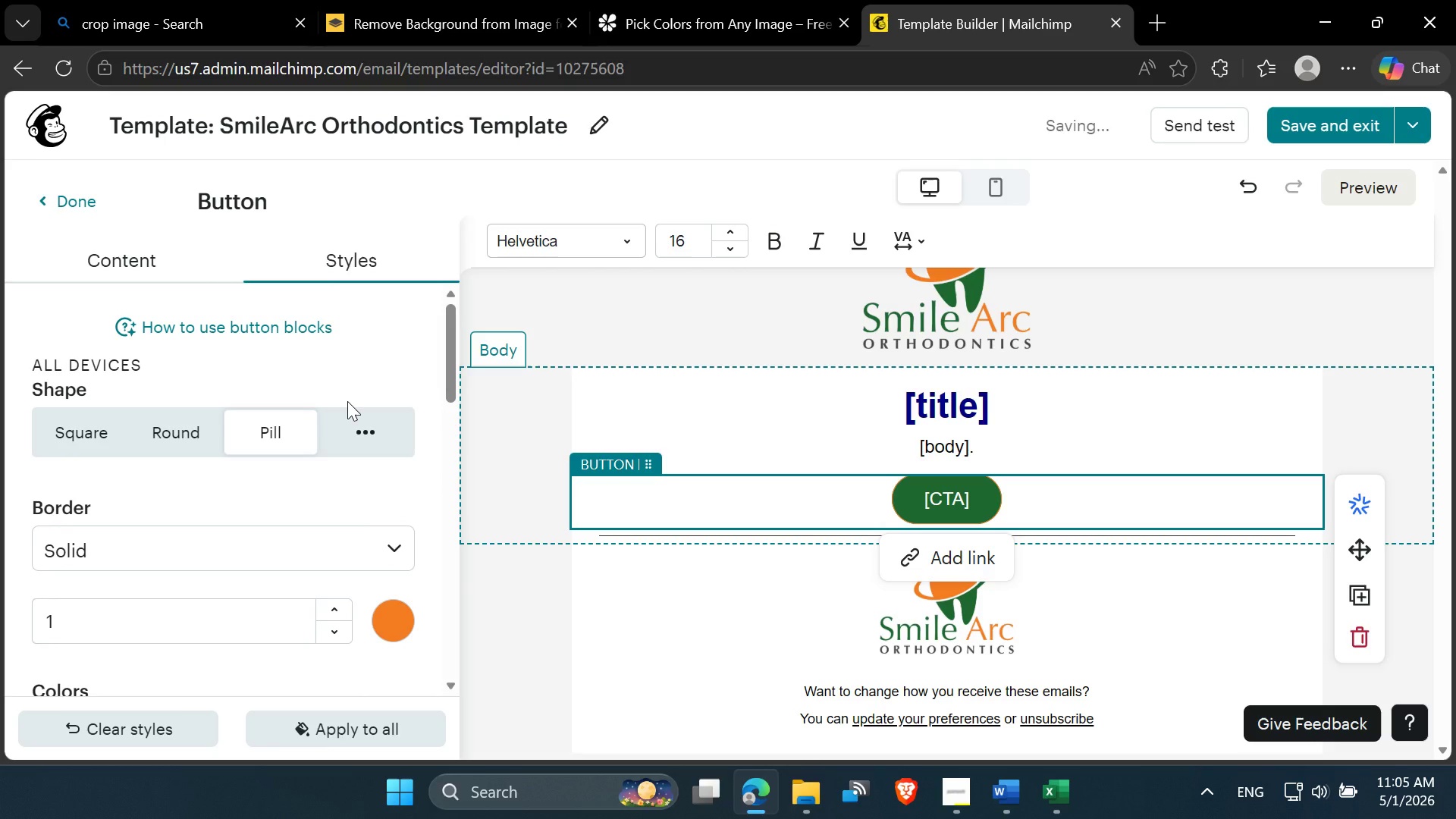 
scroll: coordinate [349, 405], scroll_direction: down, amount: 3.0
 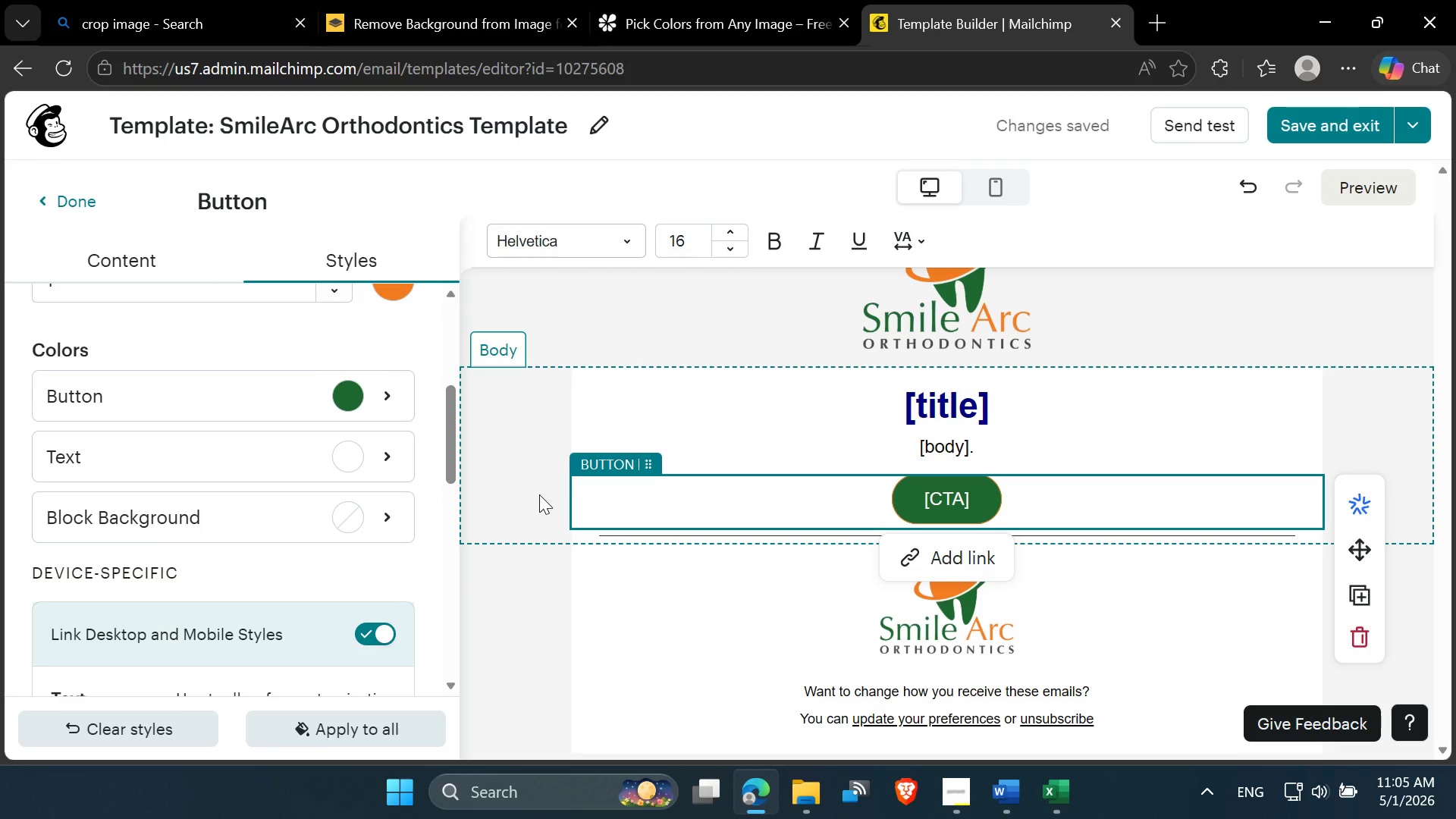 
left_click([541, 496])
 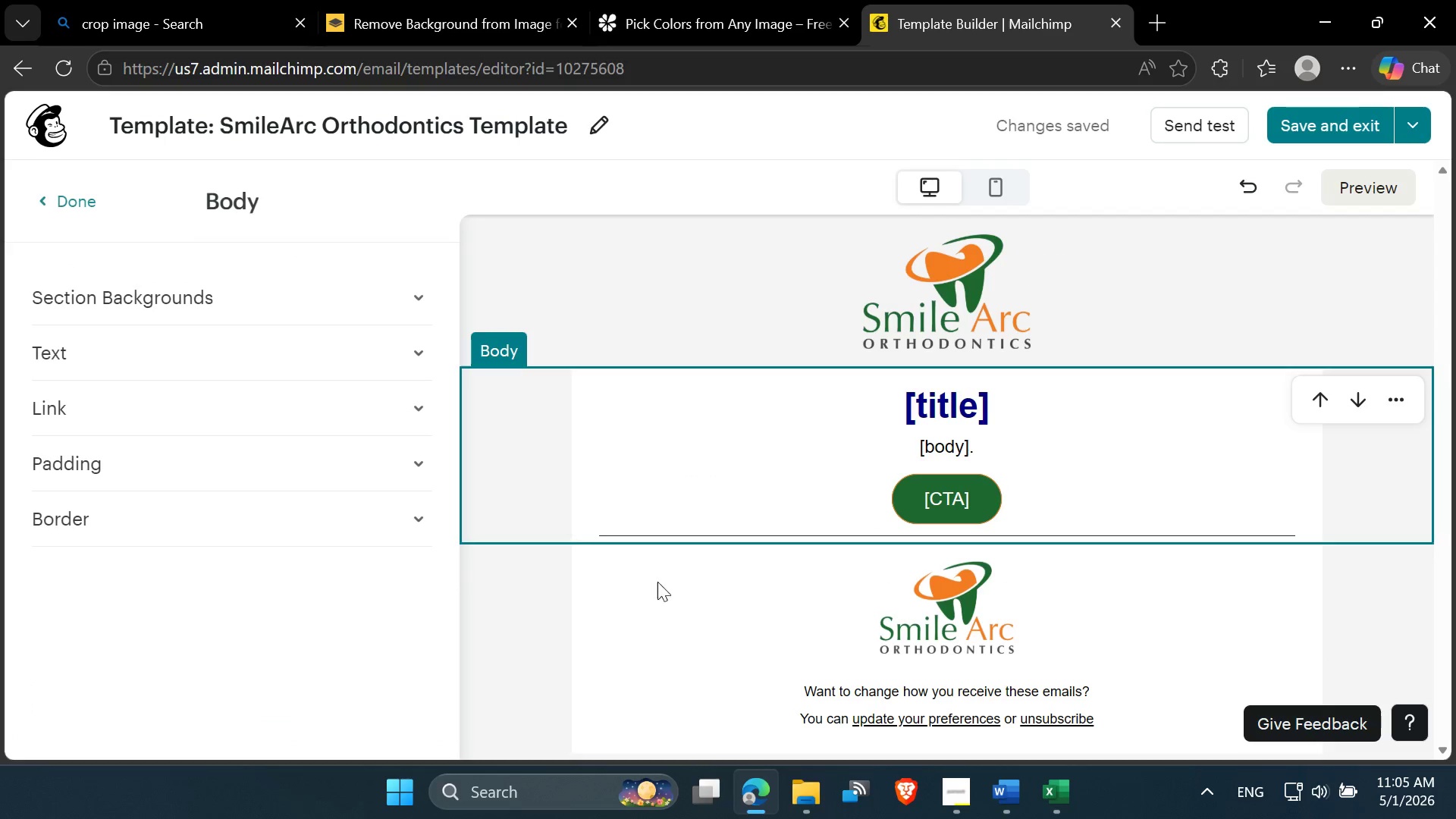 
scroll: coordinate [730, 638], scroll_direction: down, amount: 2.0
 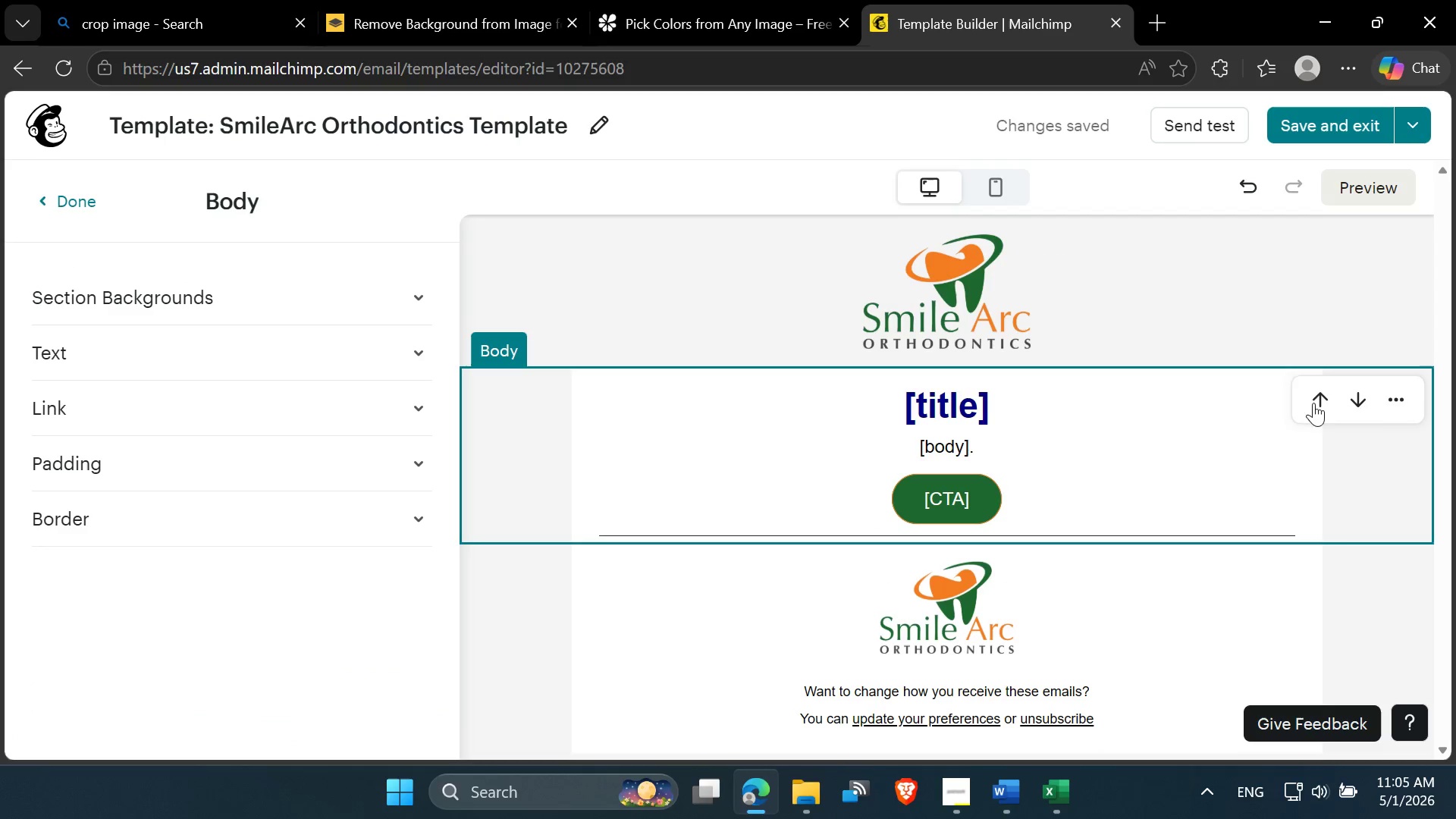 
scroll: coordinate [1188, 292], scroll_direction: up, amount: 2.0
 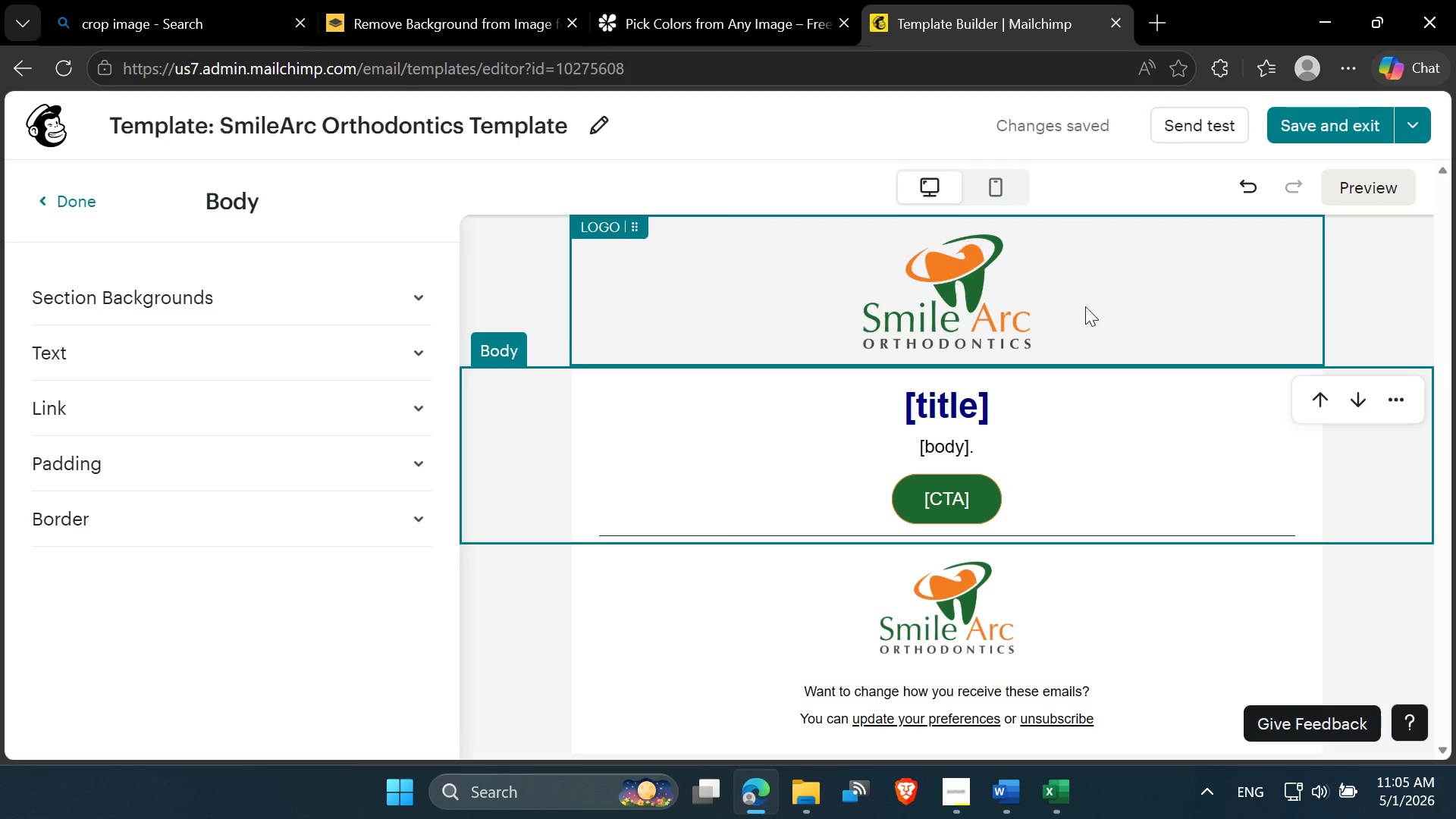 
left_click([1076, 306])
 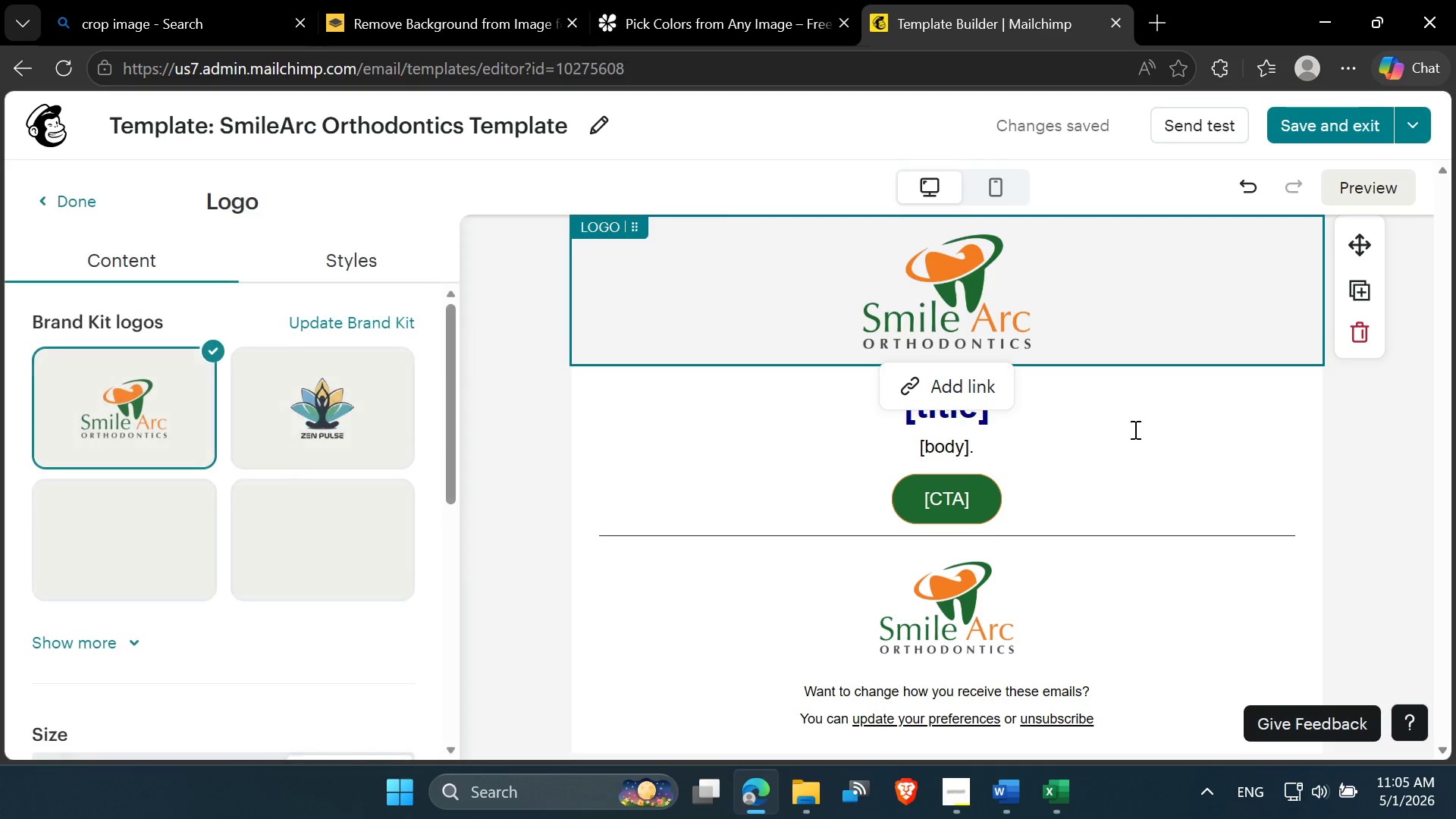 
scroll: coordinate [1139, 479], scroll_direction: down, amount: 1.0
 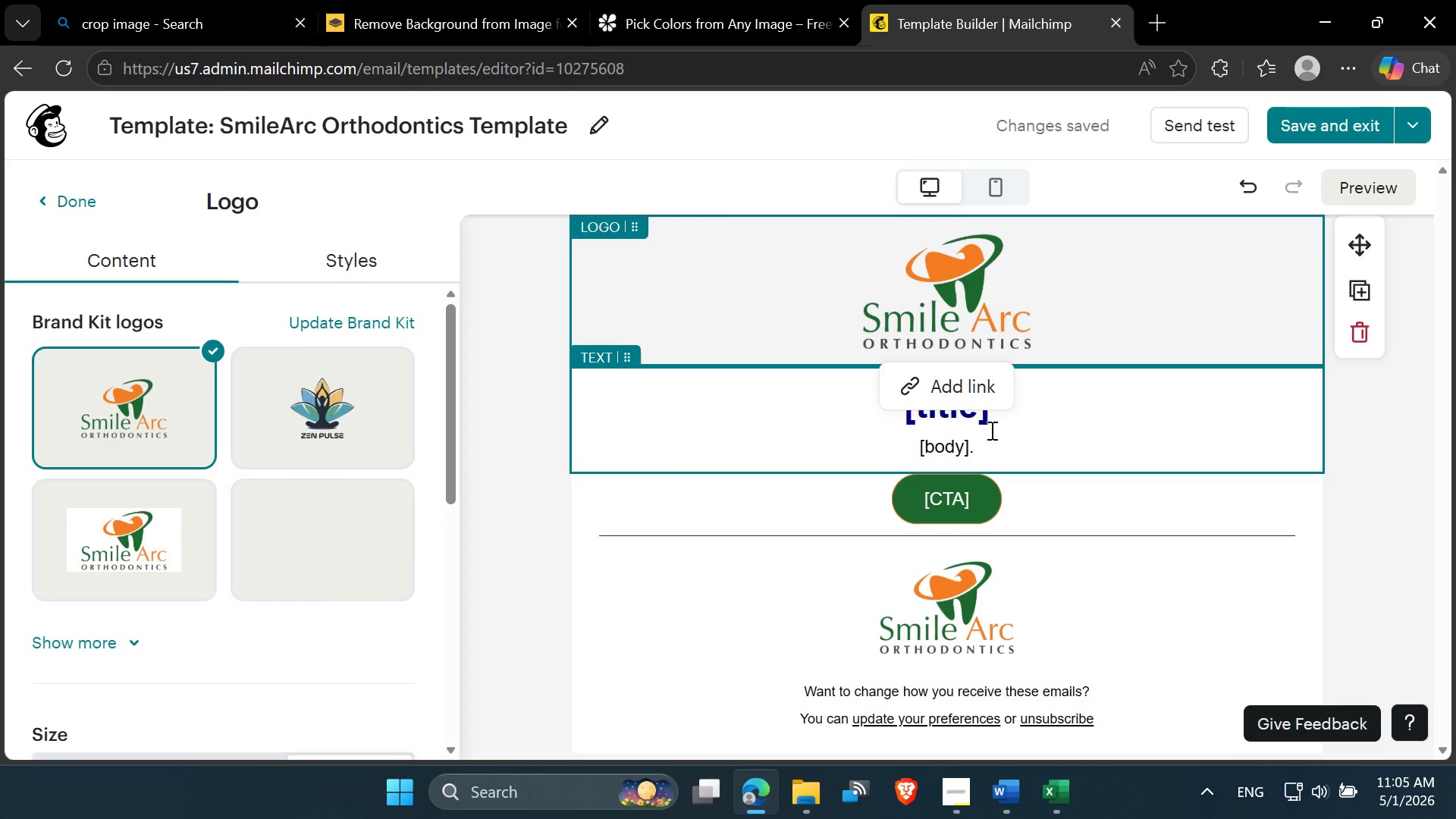 
left_click([990, 430])
 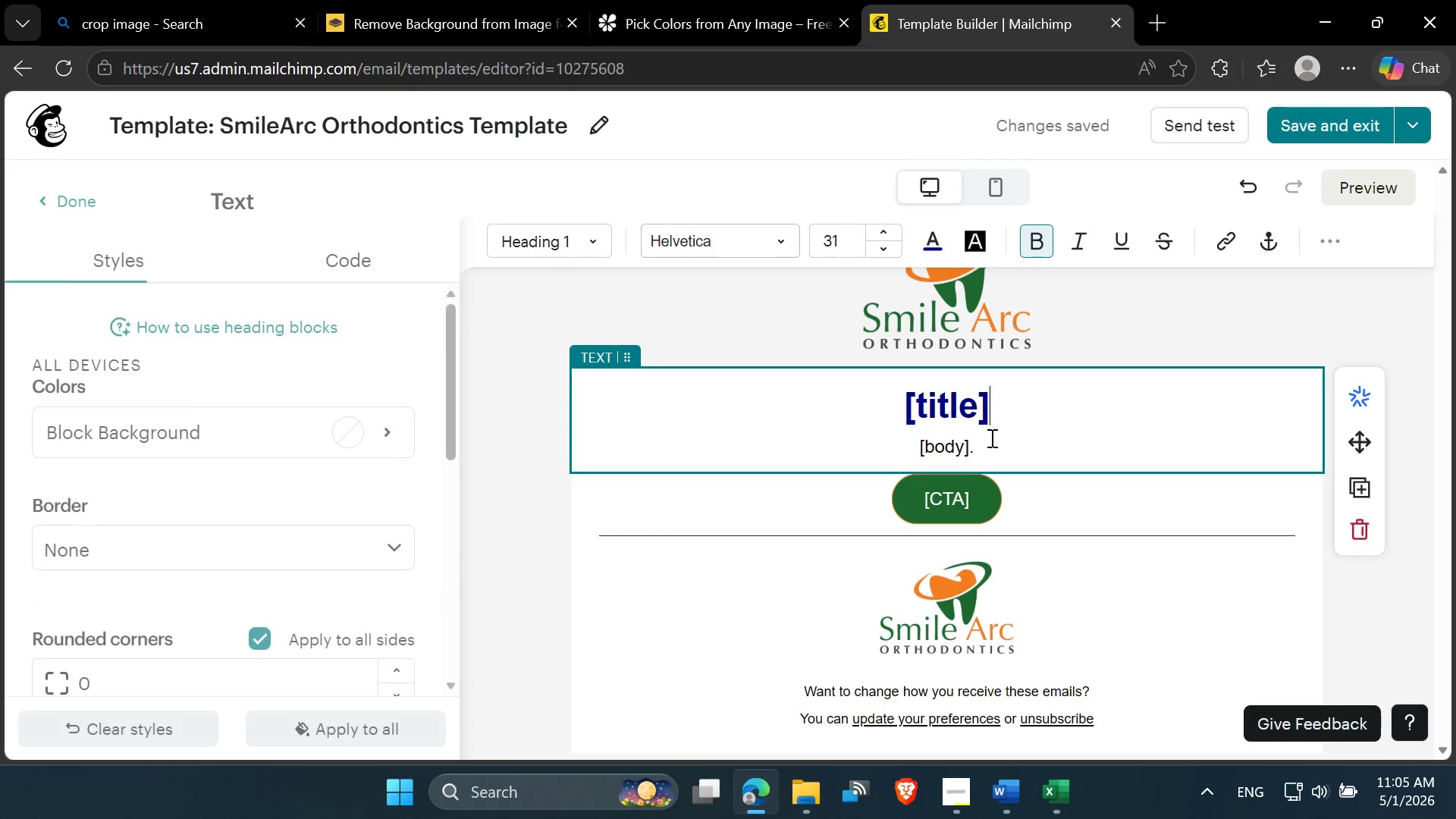 
left_click_drag(start_coordinate=[990, 438], to_coordinate=[870, 406])
 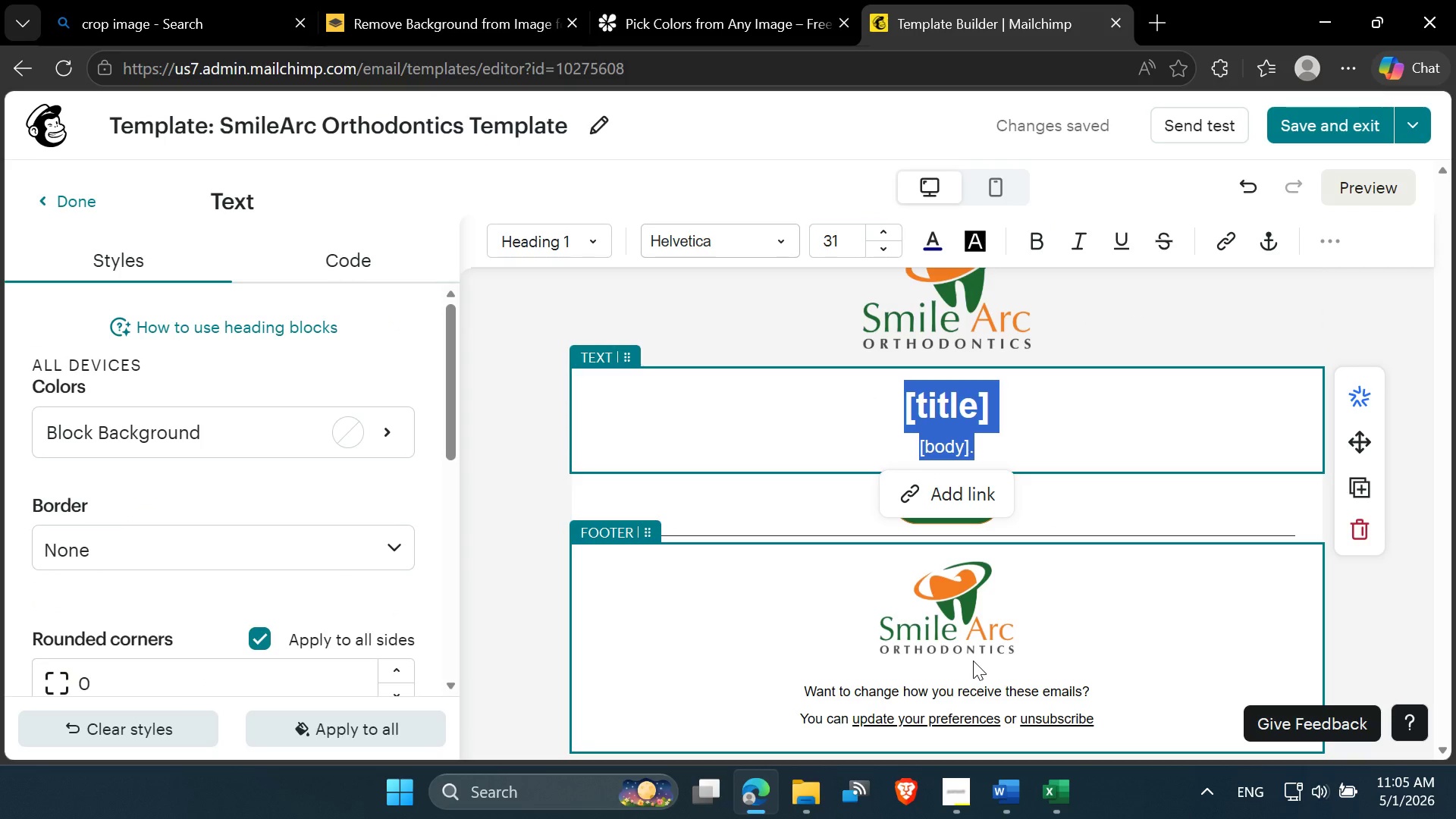 
left_click([1114, 316])
 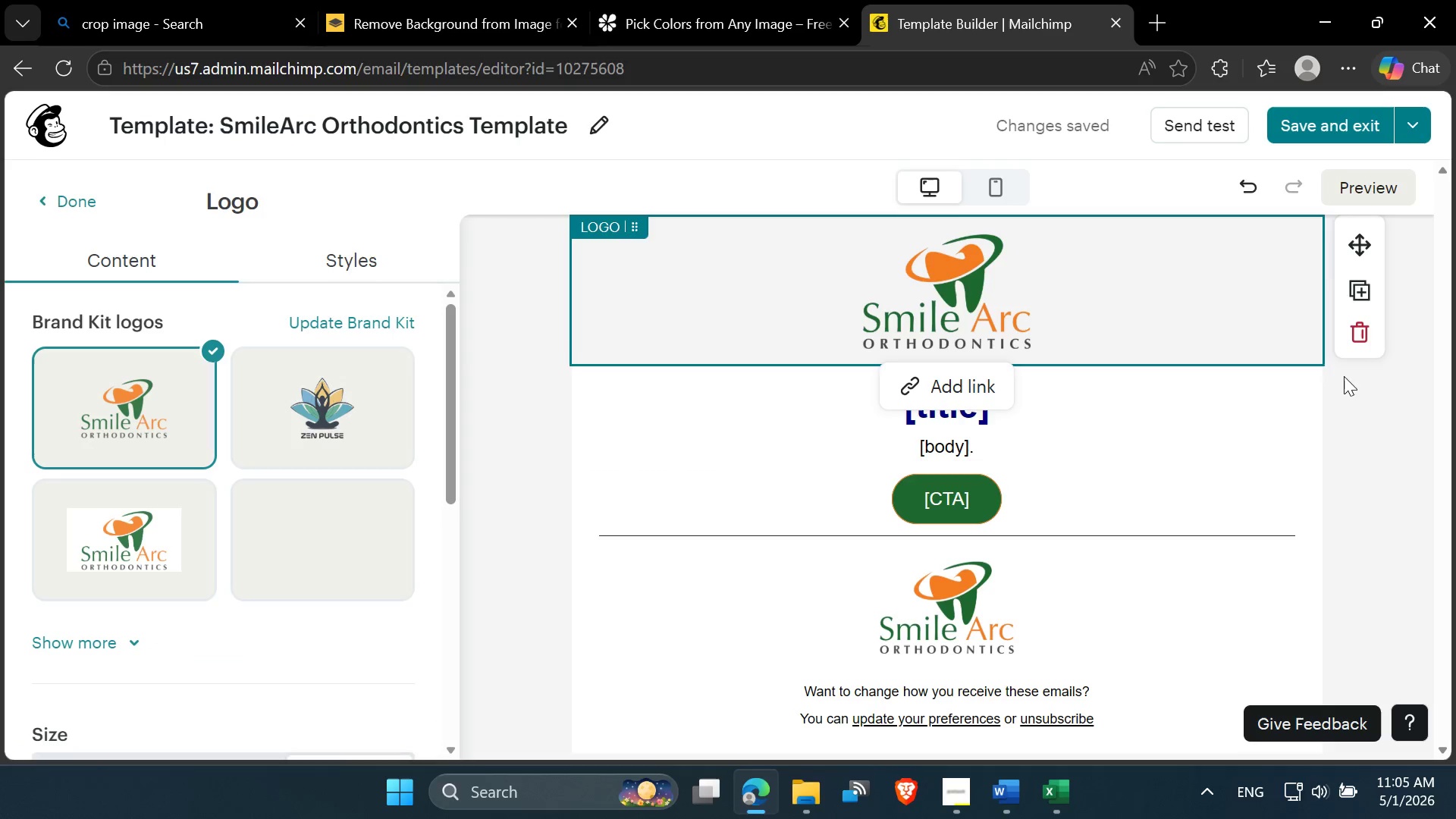 
left_click([1362, 389])
 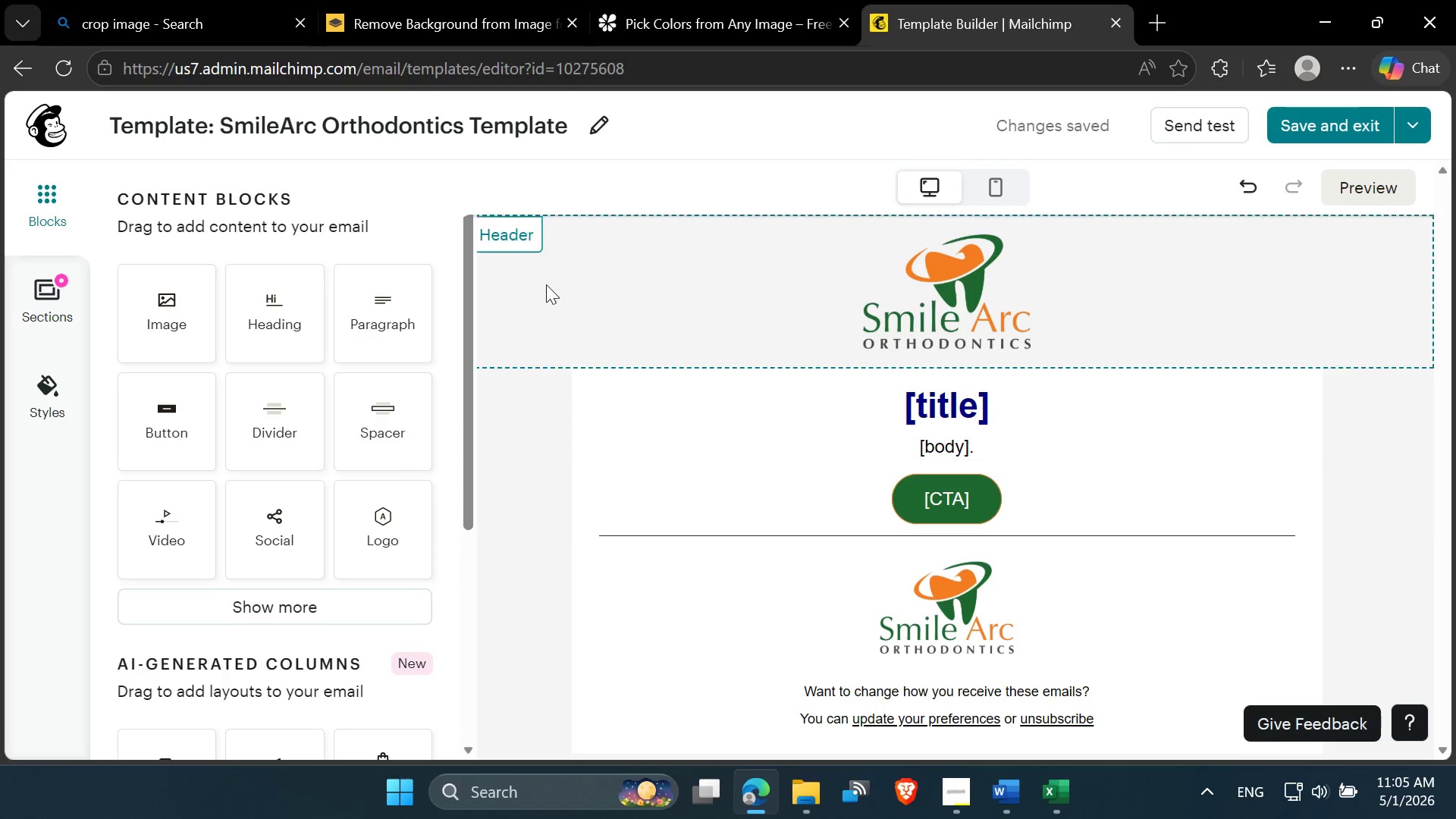 
left_click([532, 288])
 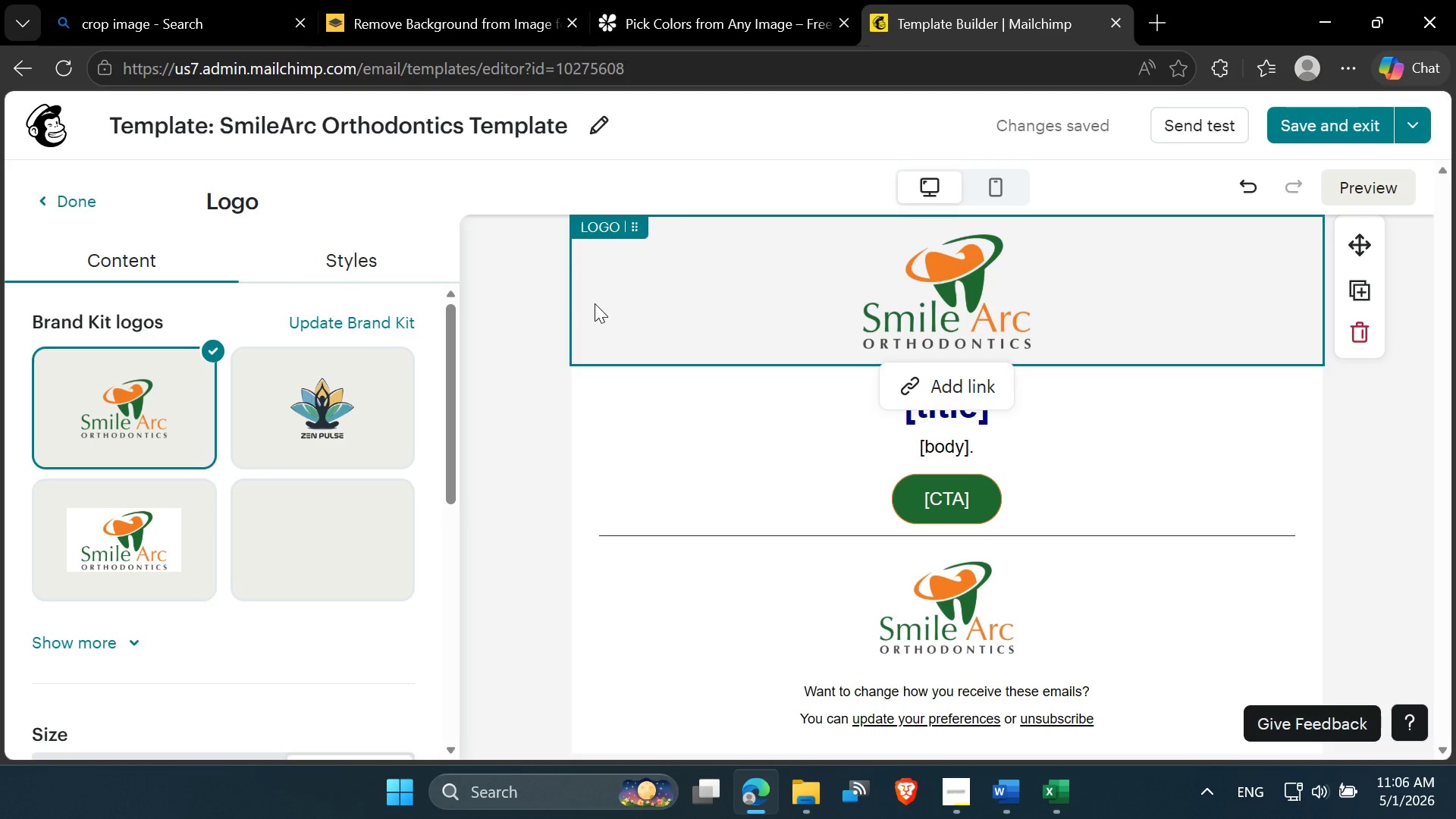 
wait(19.26)
 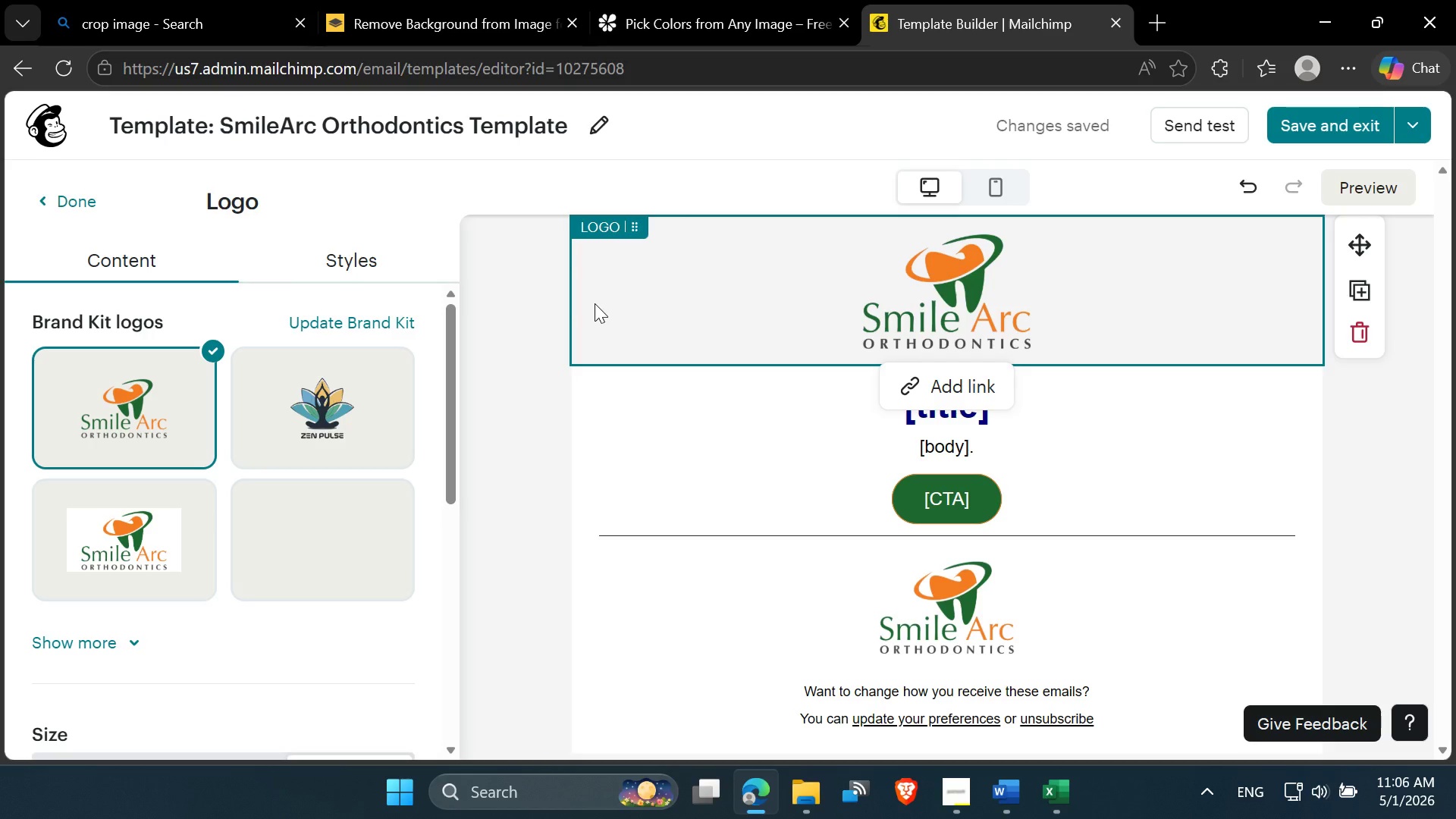 
scroll: coordinate [388, 434], scroll_direction: down, amount: 3.0
 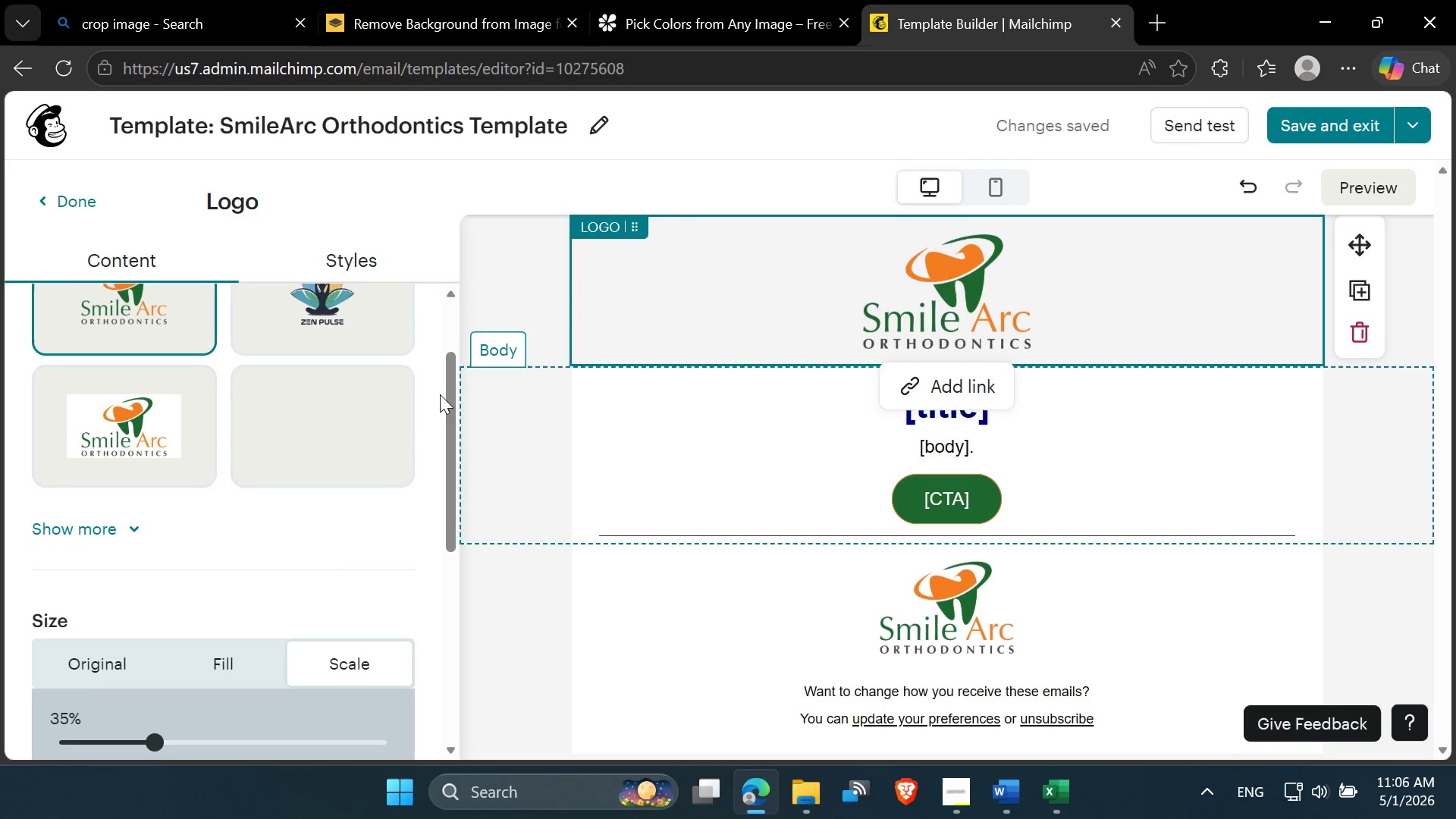 
scroll: coordinate [446, 389], scroll_direction: up, amount: 1.0
 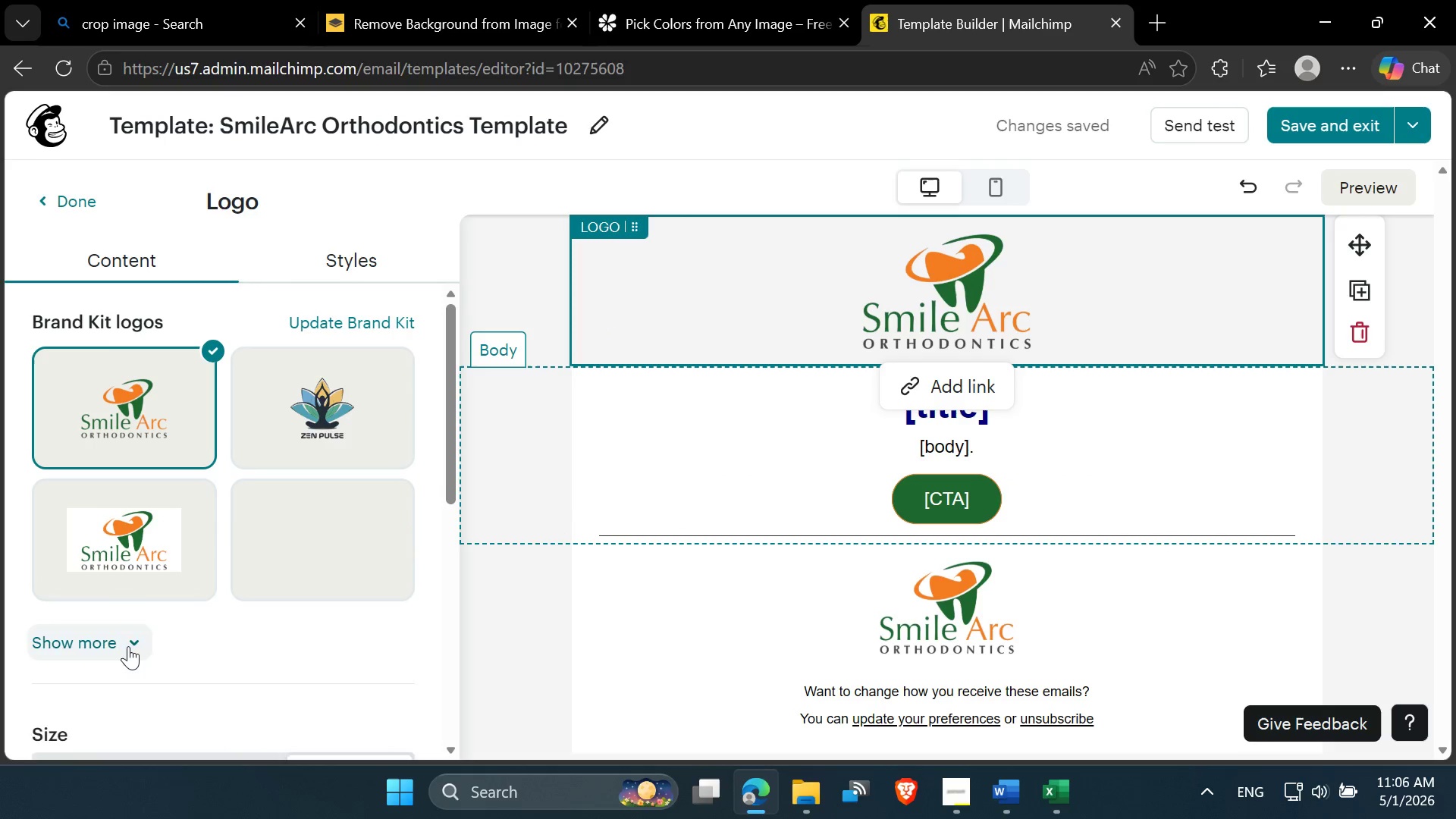 
scroll: coordinate [182, 608], scroll_direction: down, amount: 1.0
 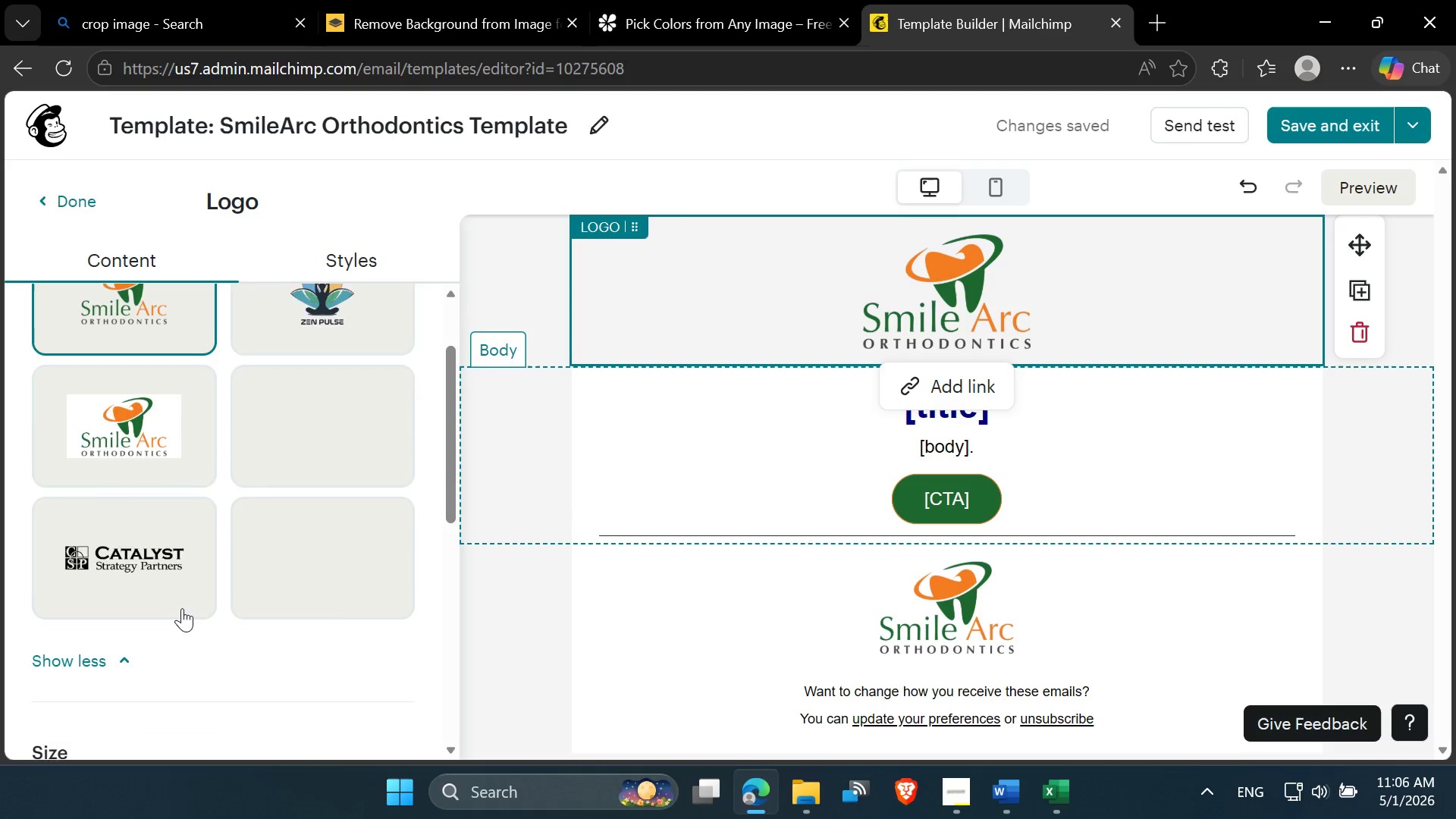 
scroll: coordinate [182, 608], scroll_direction: up, amount: 1.0
 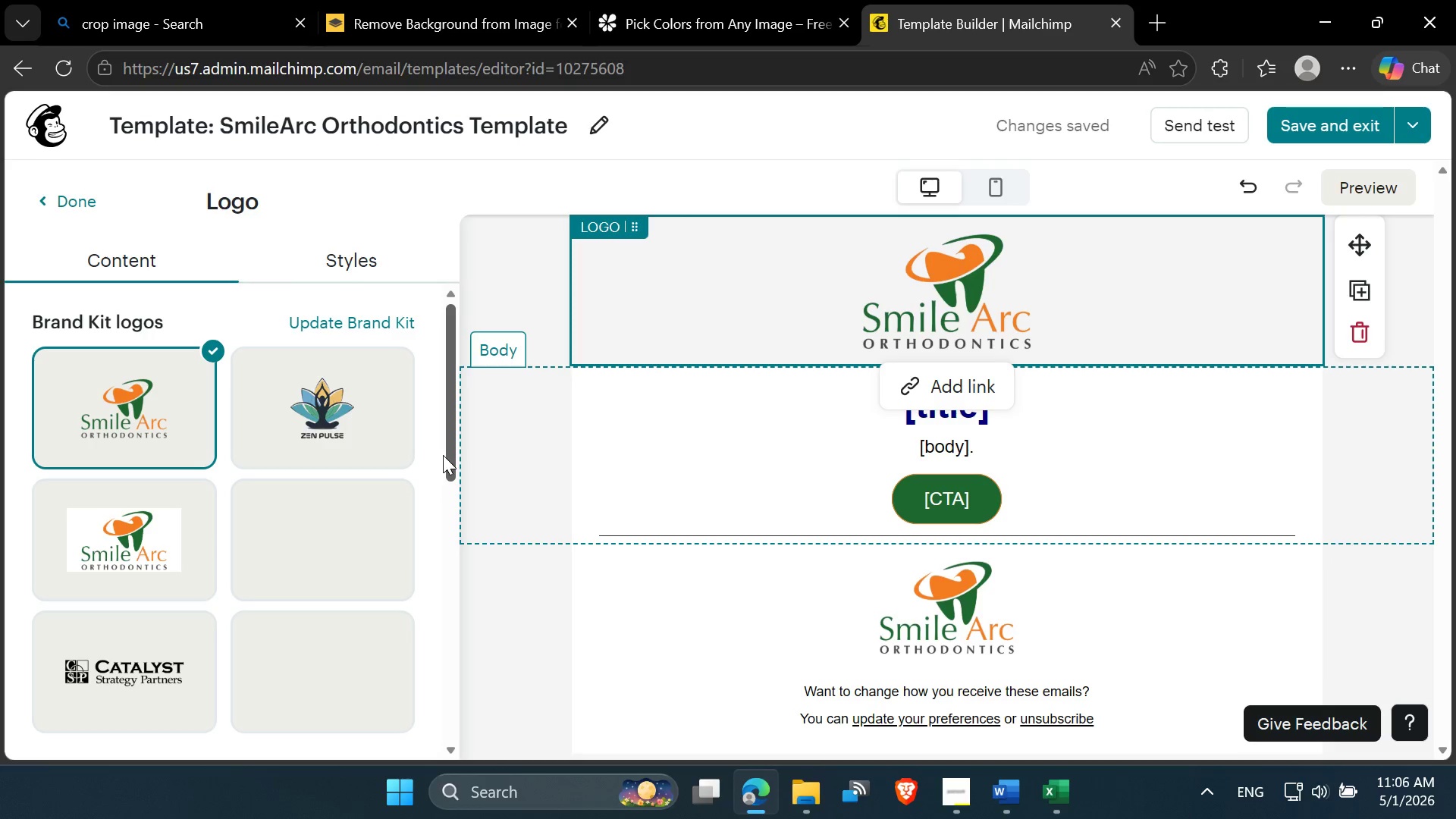 
left_click_drag(start_coordinate=[450, 442], to_coordinate=[436, 404])
 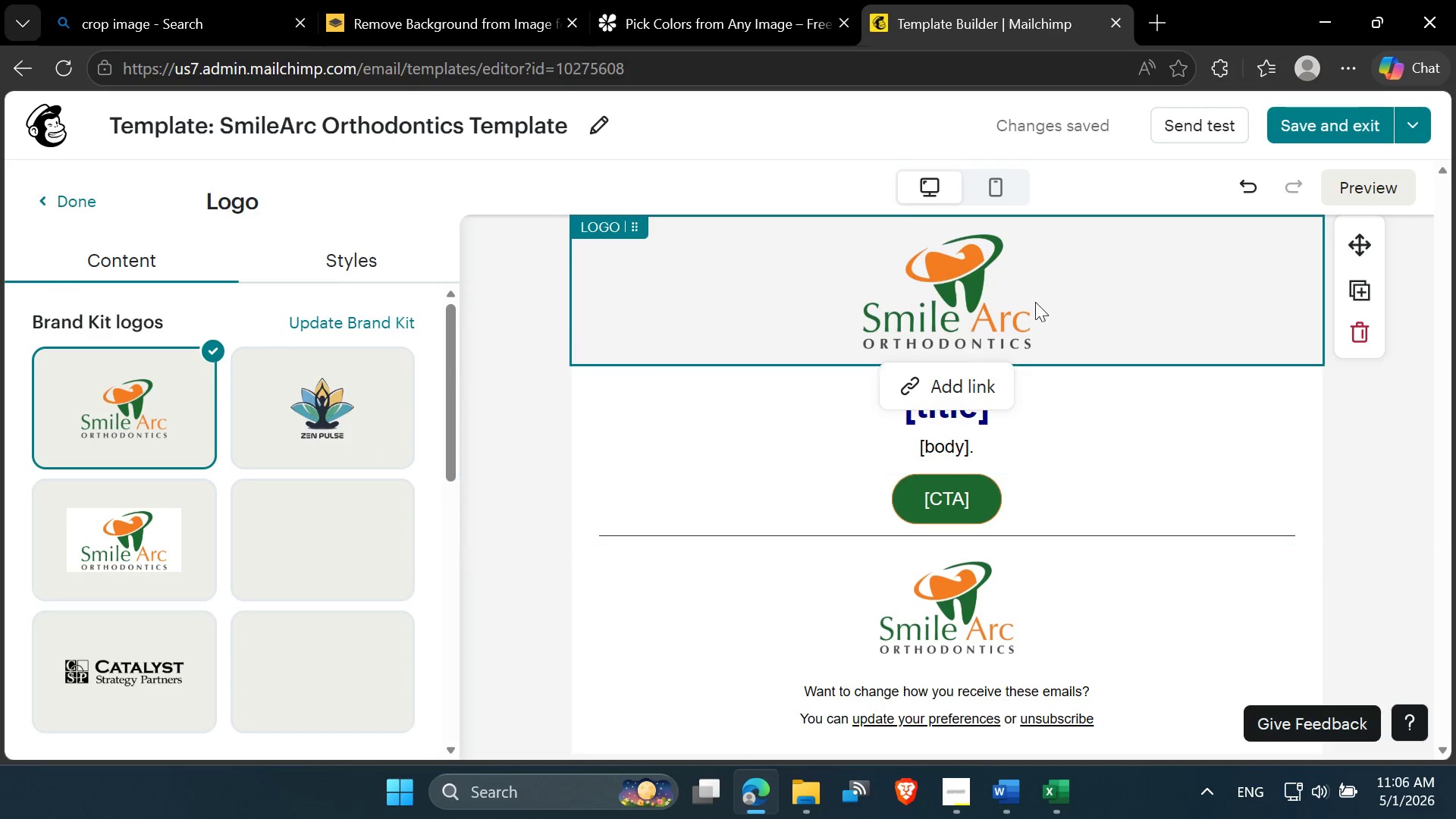 
left_click([1319, 130])
 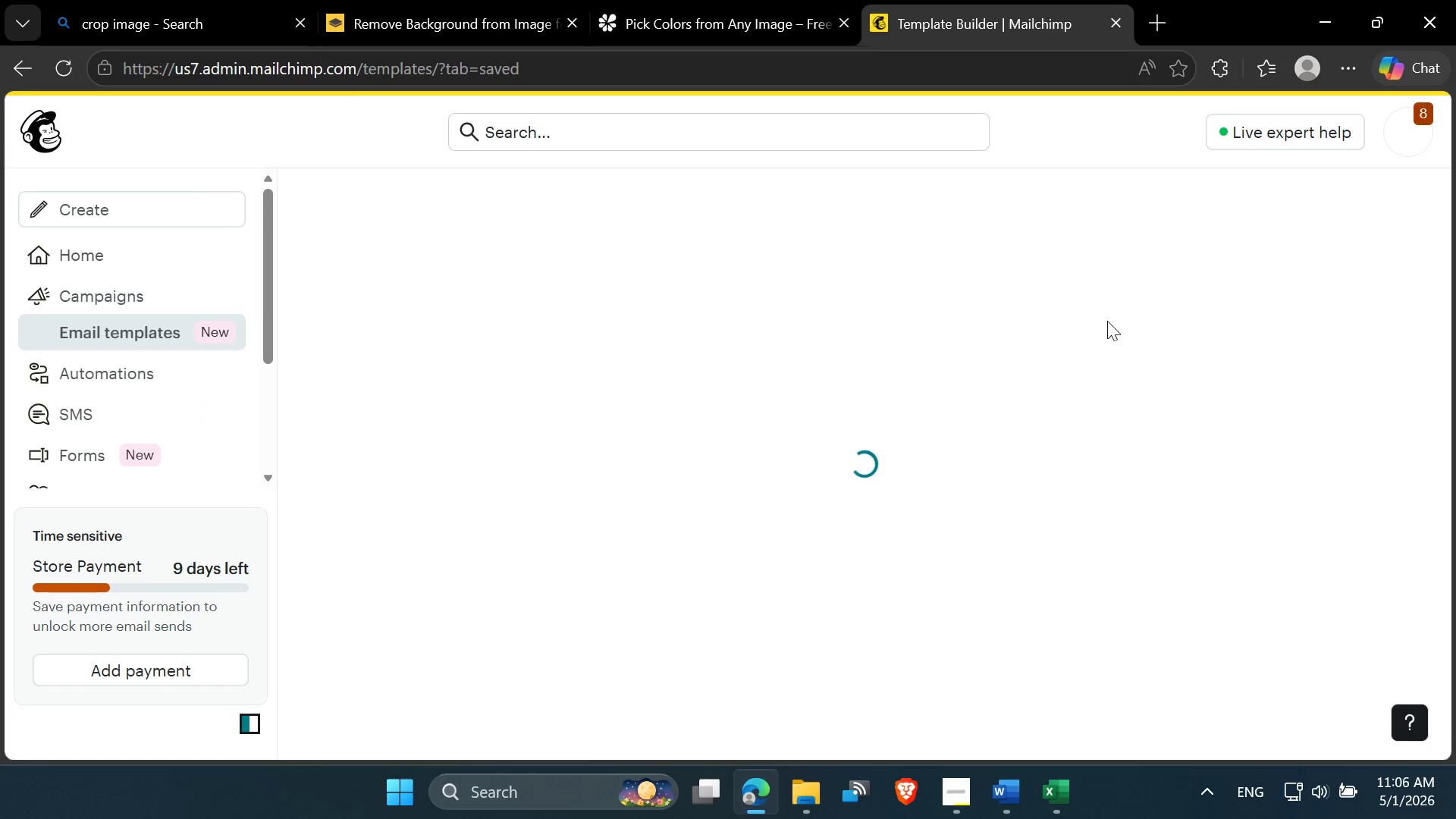 
mouse_move([1009, 430])
 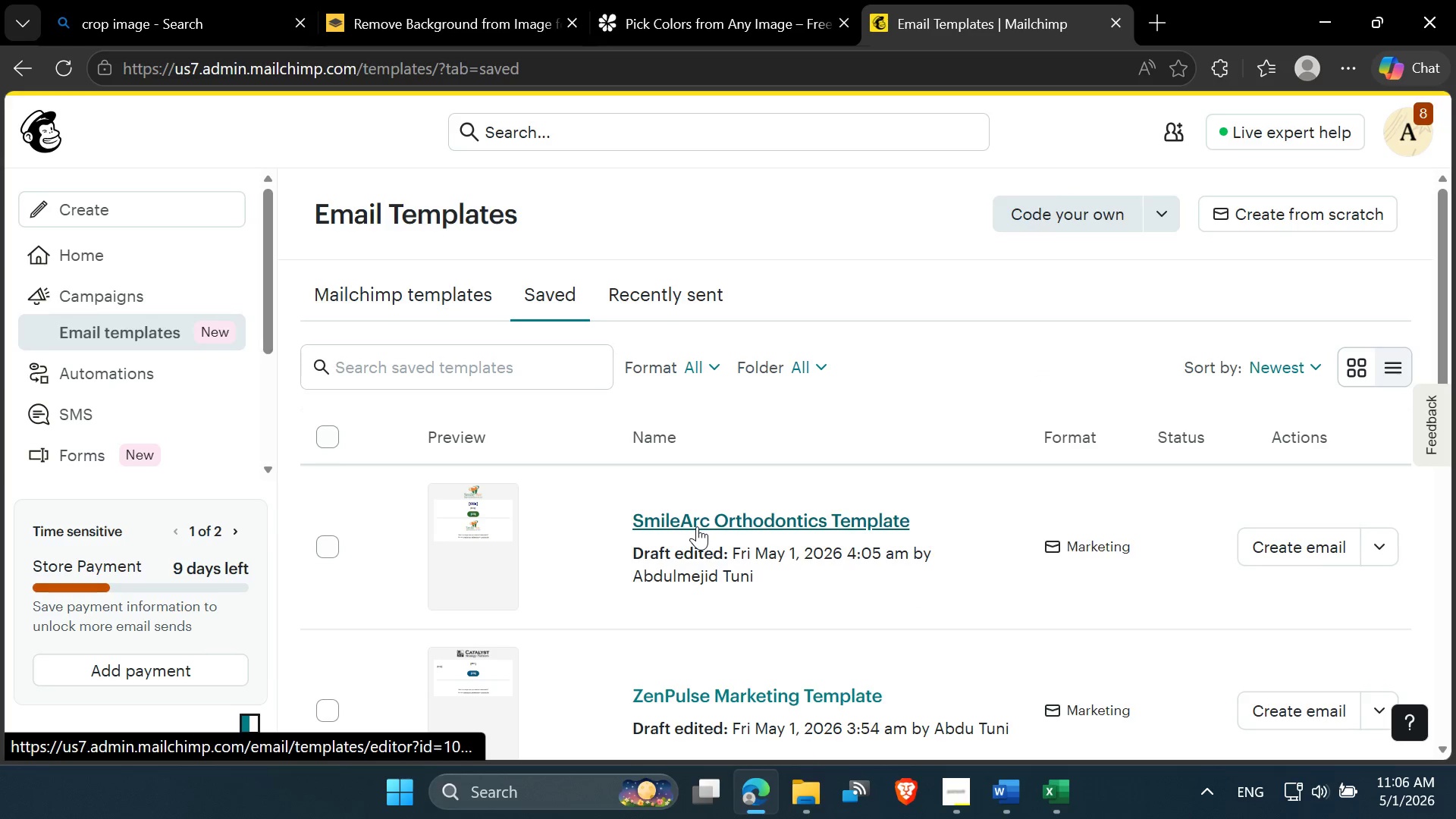 
left_click([697, 526])
 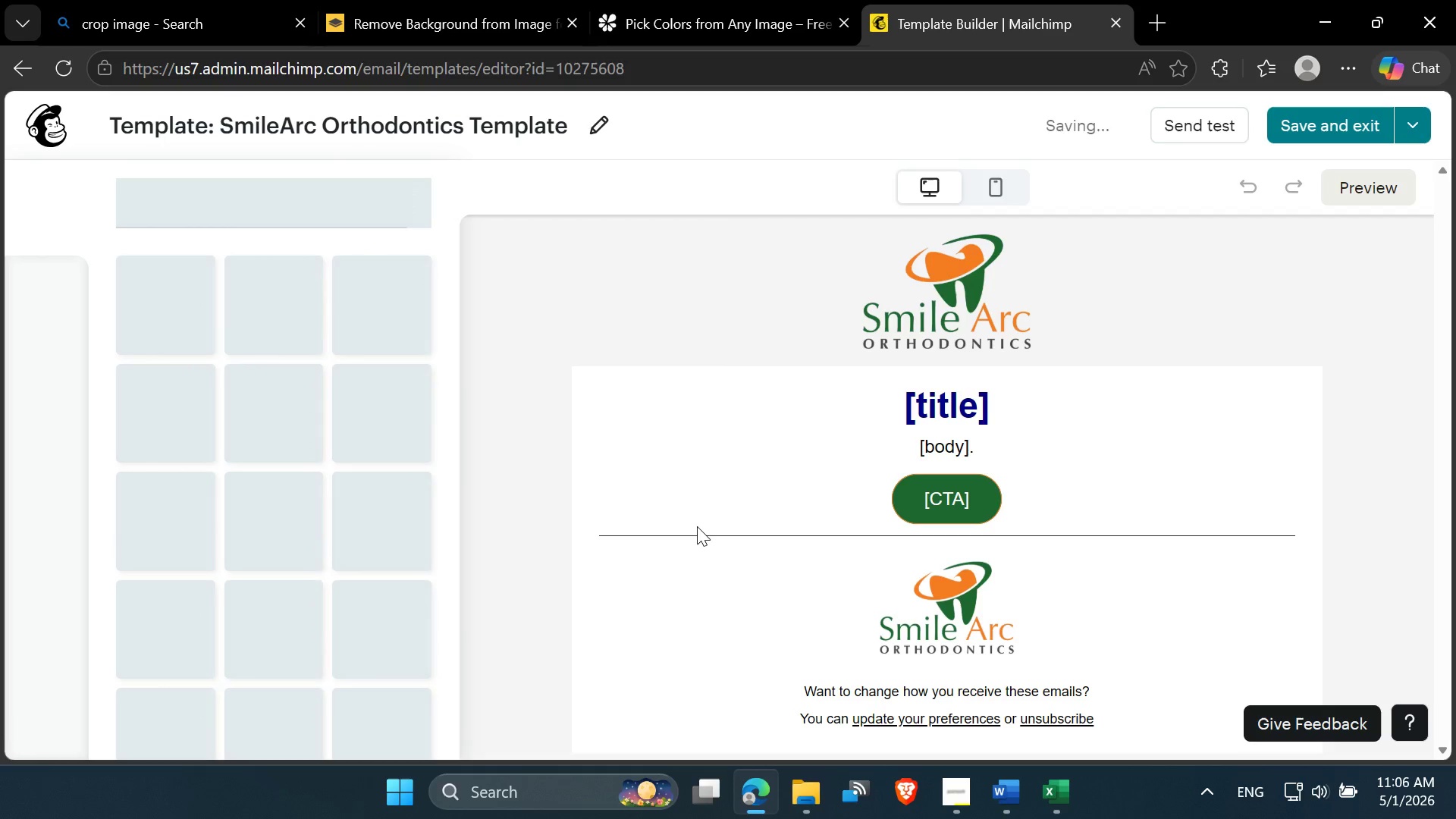 
left_click([1017, 410])
 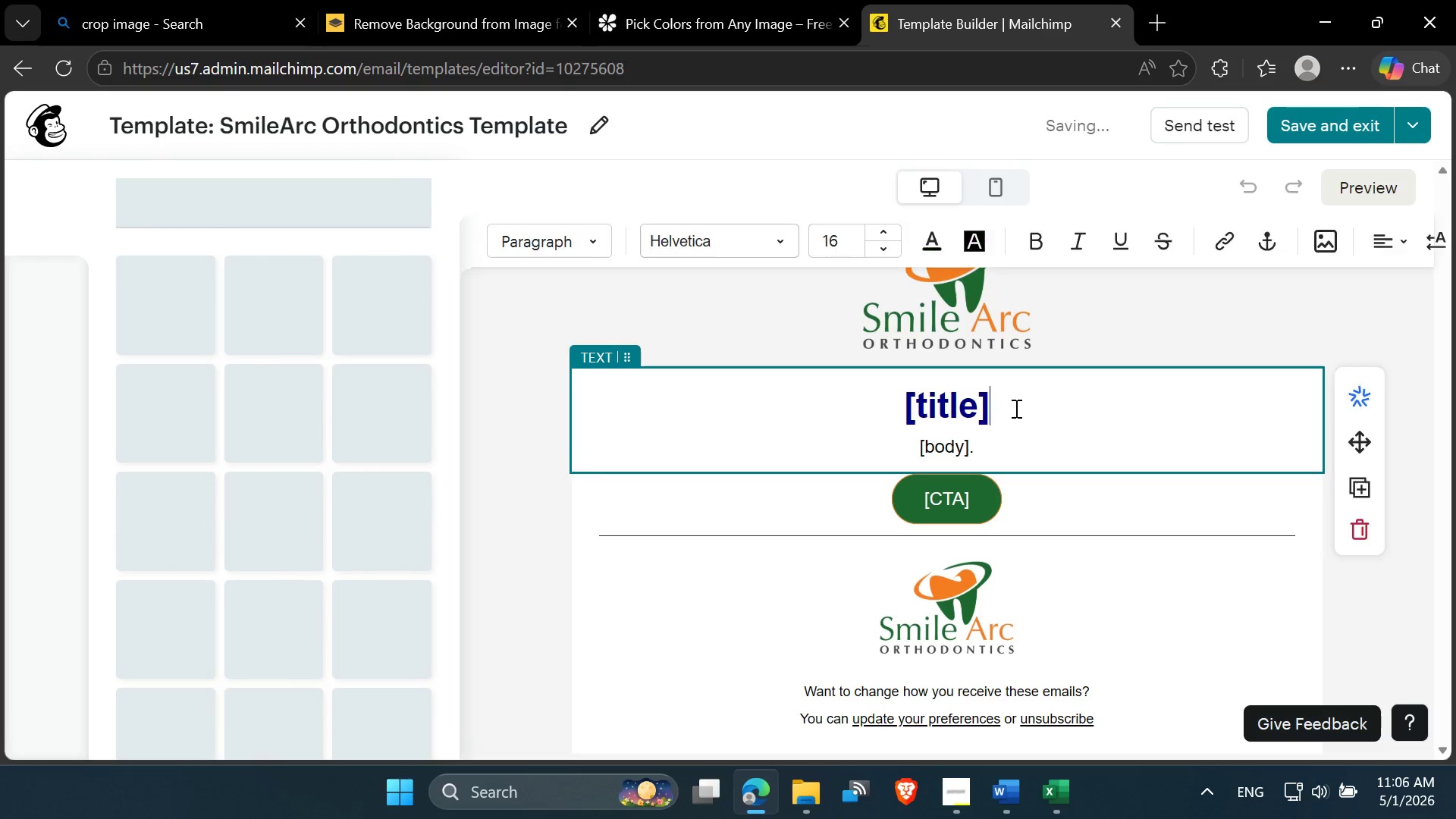 
left_click_drag(start_coordinate=[1013, 407], to_coordinate=[886, 410])
 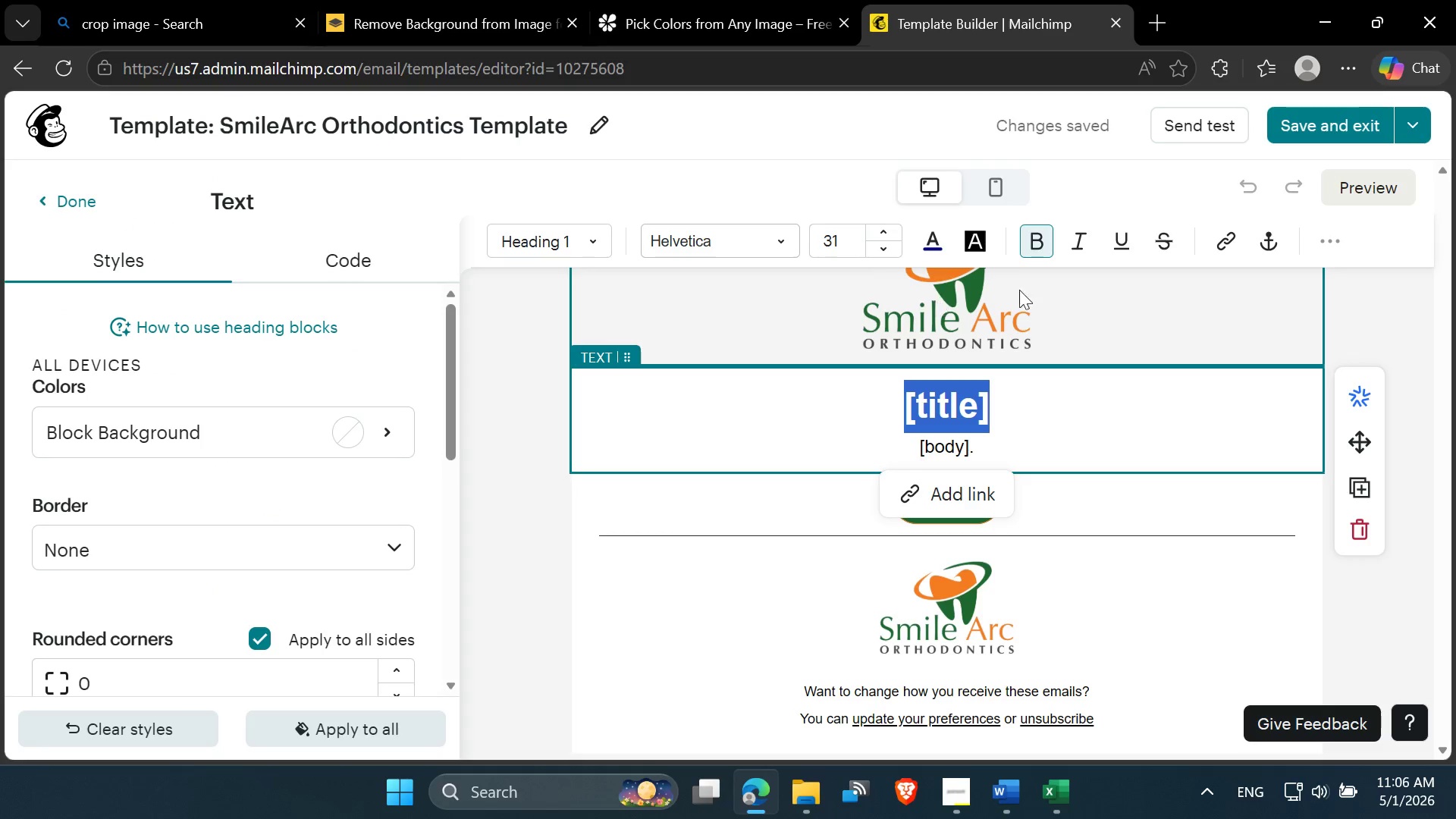 
left_click([930, 252])
 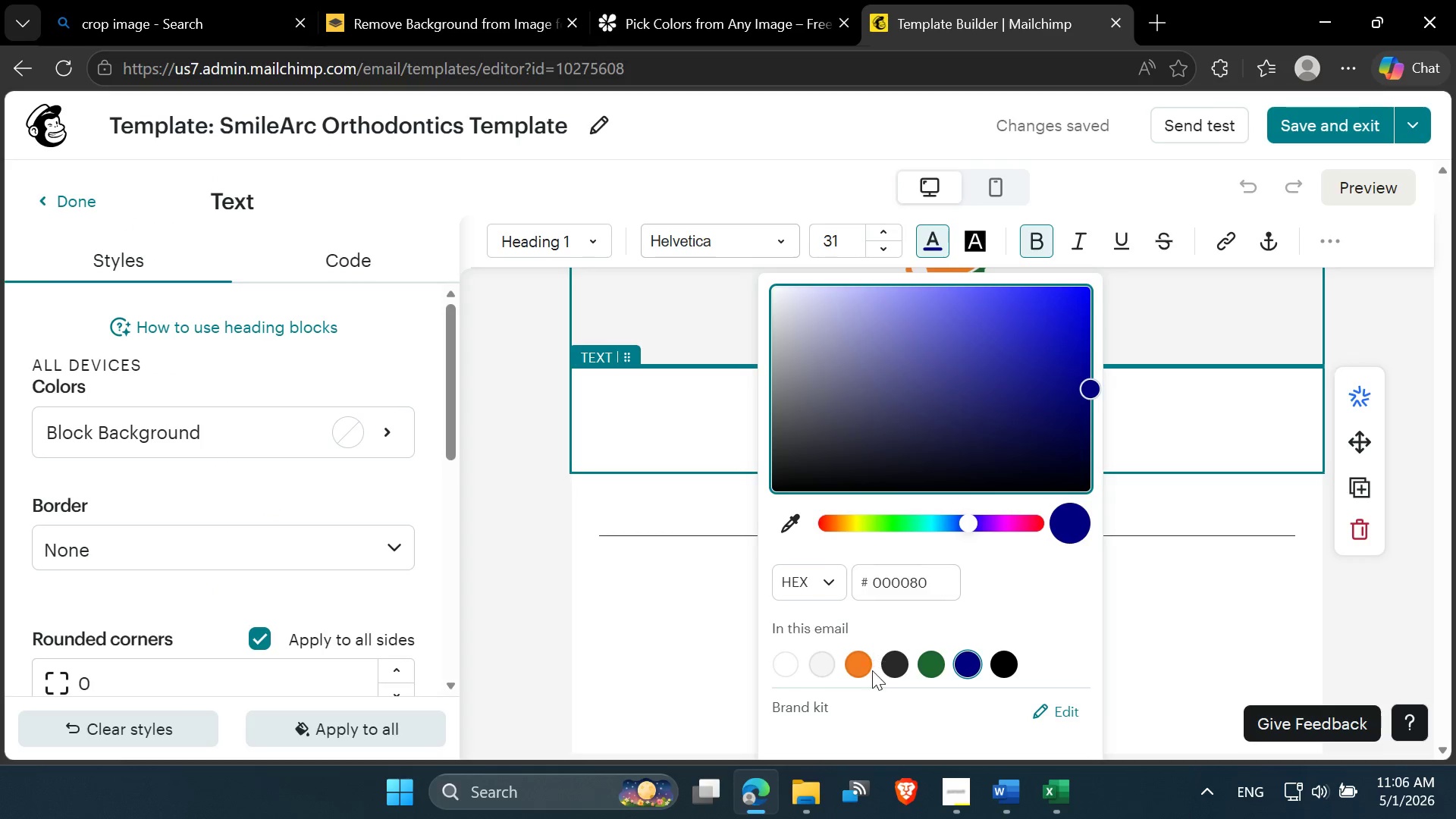 
left_click([858, 669])
 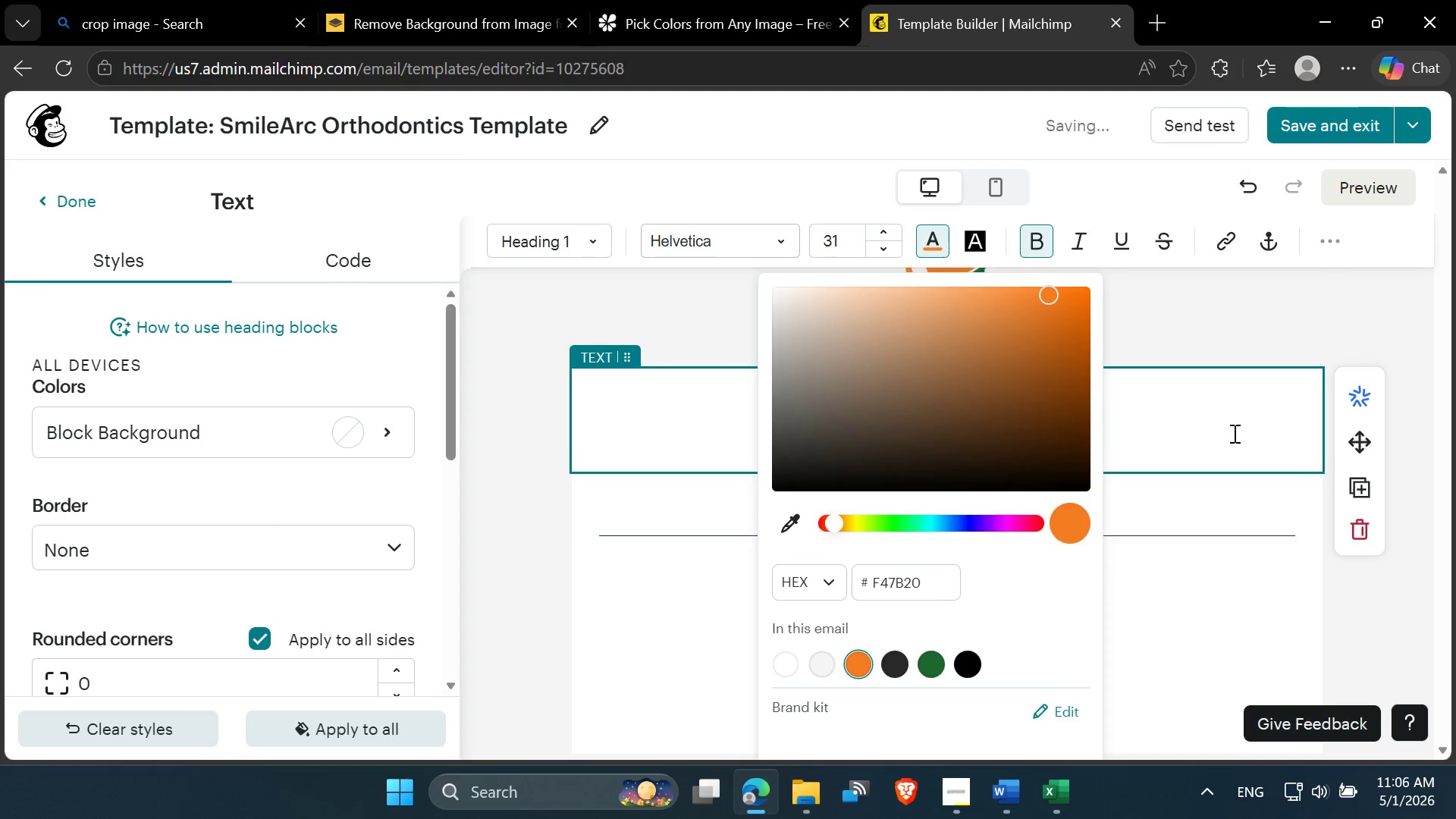 
left_click([1219, 419])
 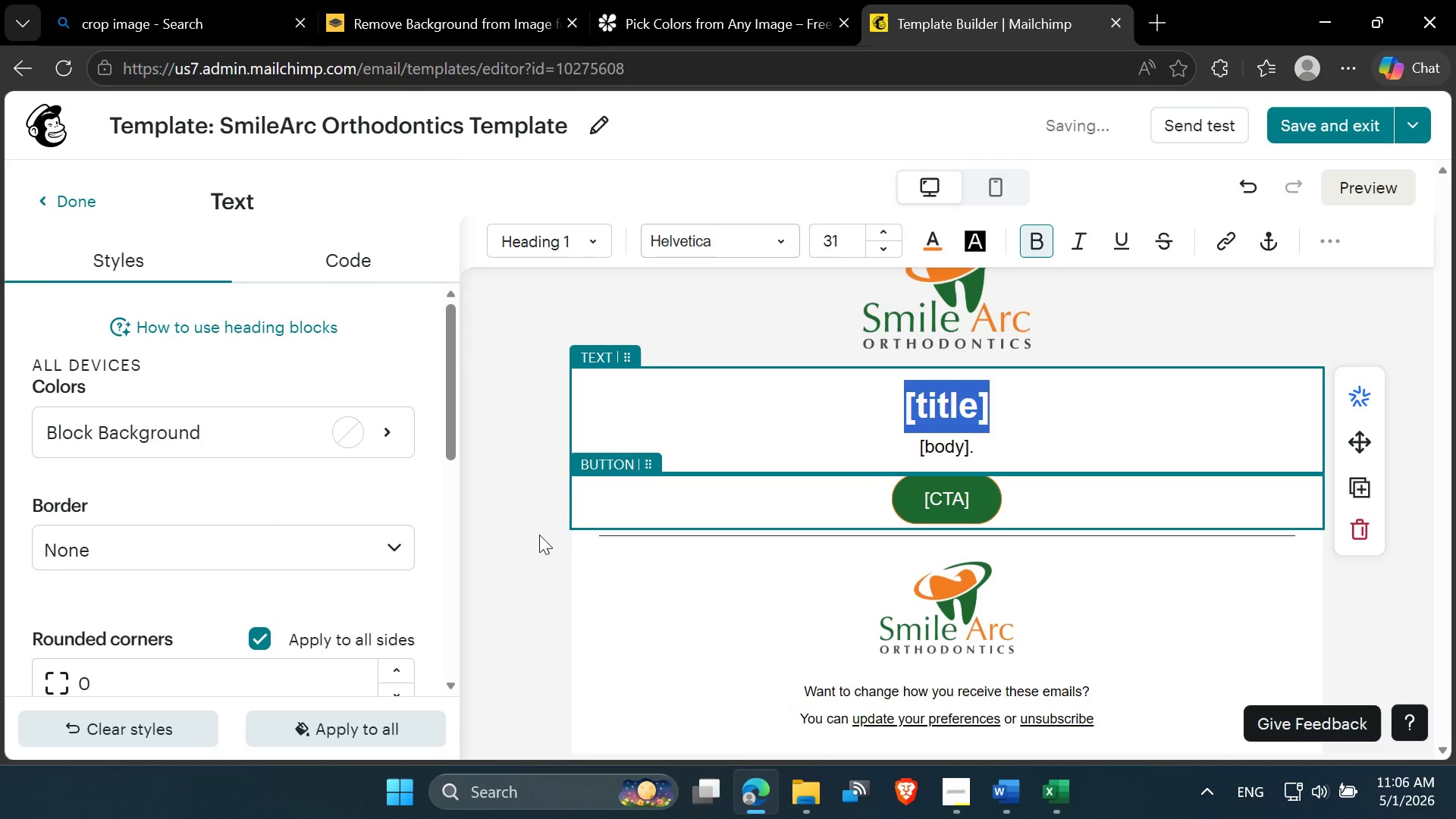 
left_click([540, 541])
 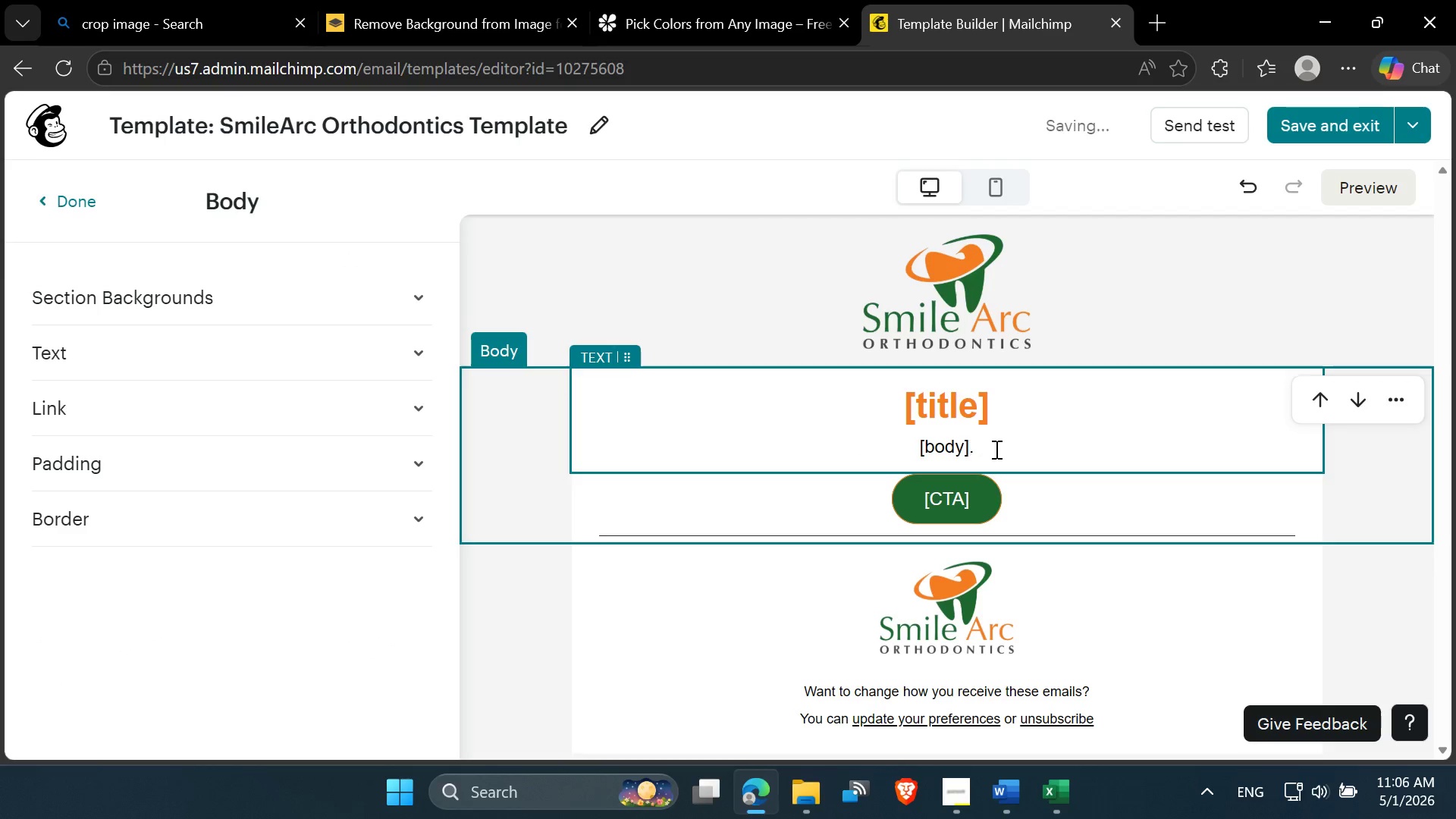 
left_click_drag(start_coordinate=[990, 447], to_coordinate=[874, 449])
 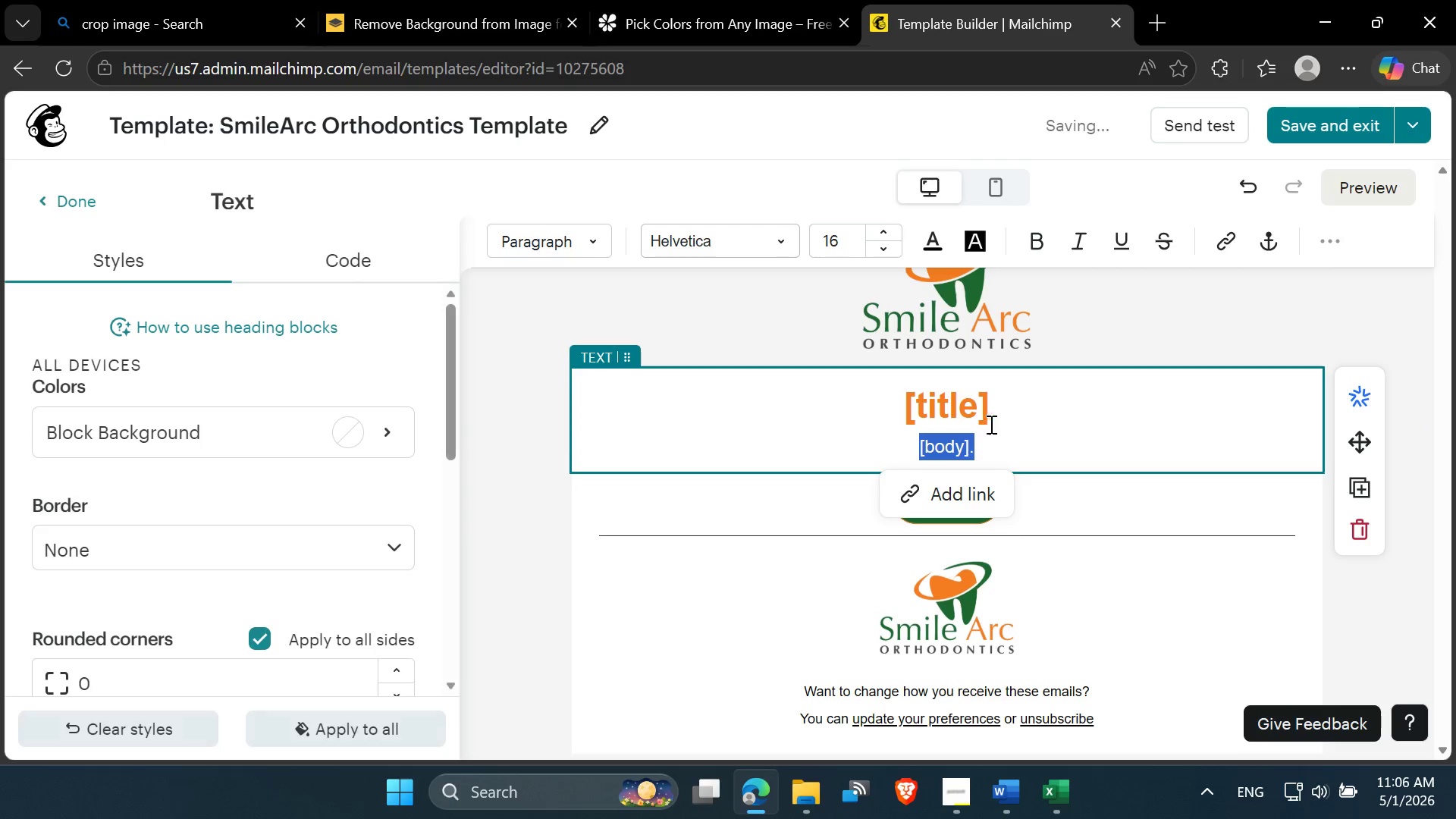 
left_click([995, 416])
 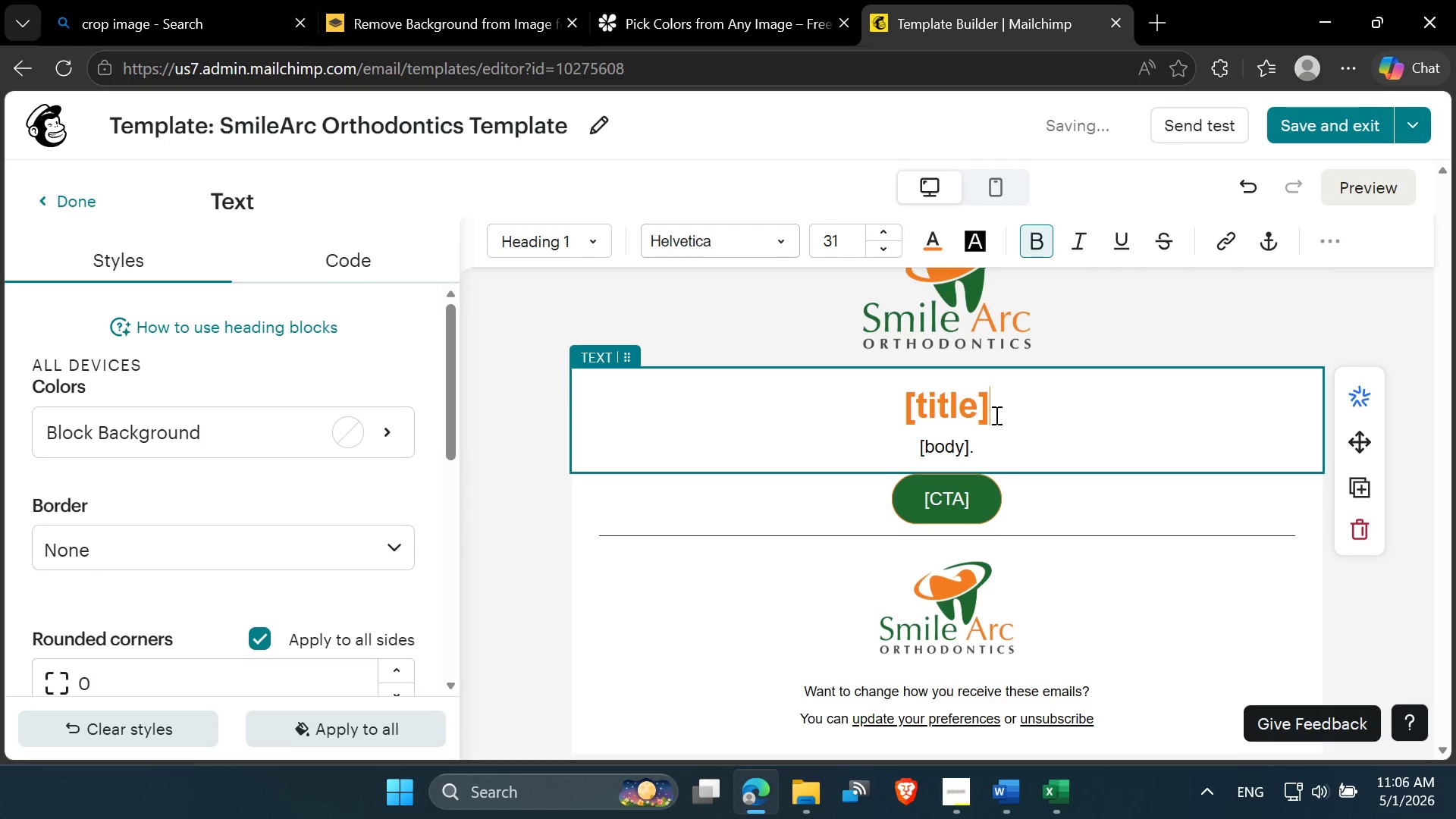 
left_click_drag(start_coordinate=[995, 415], to_coordinate=[885, 420])
 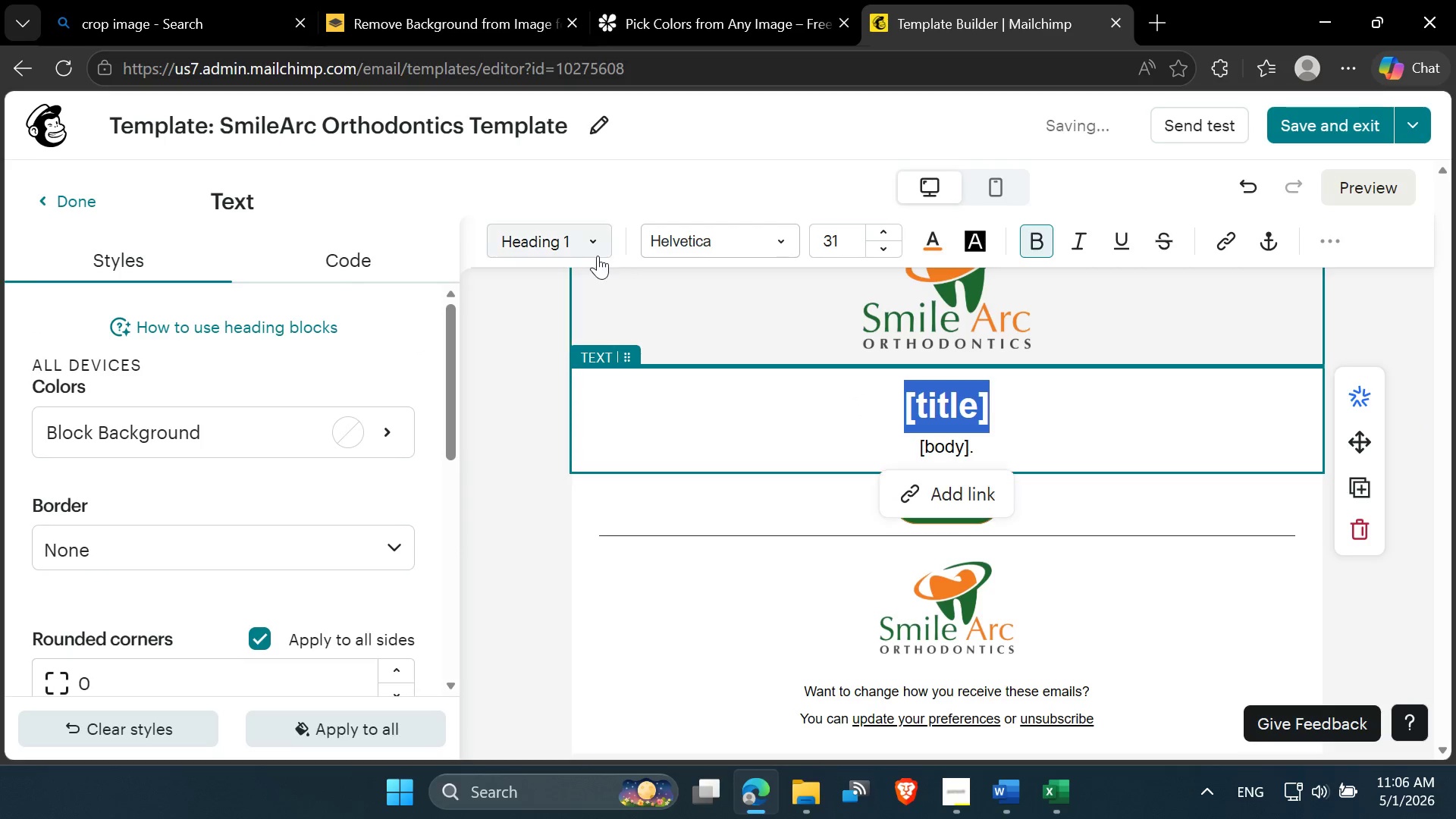 
left_click([595, 245])
 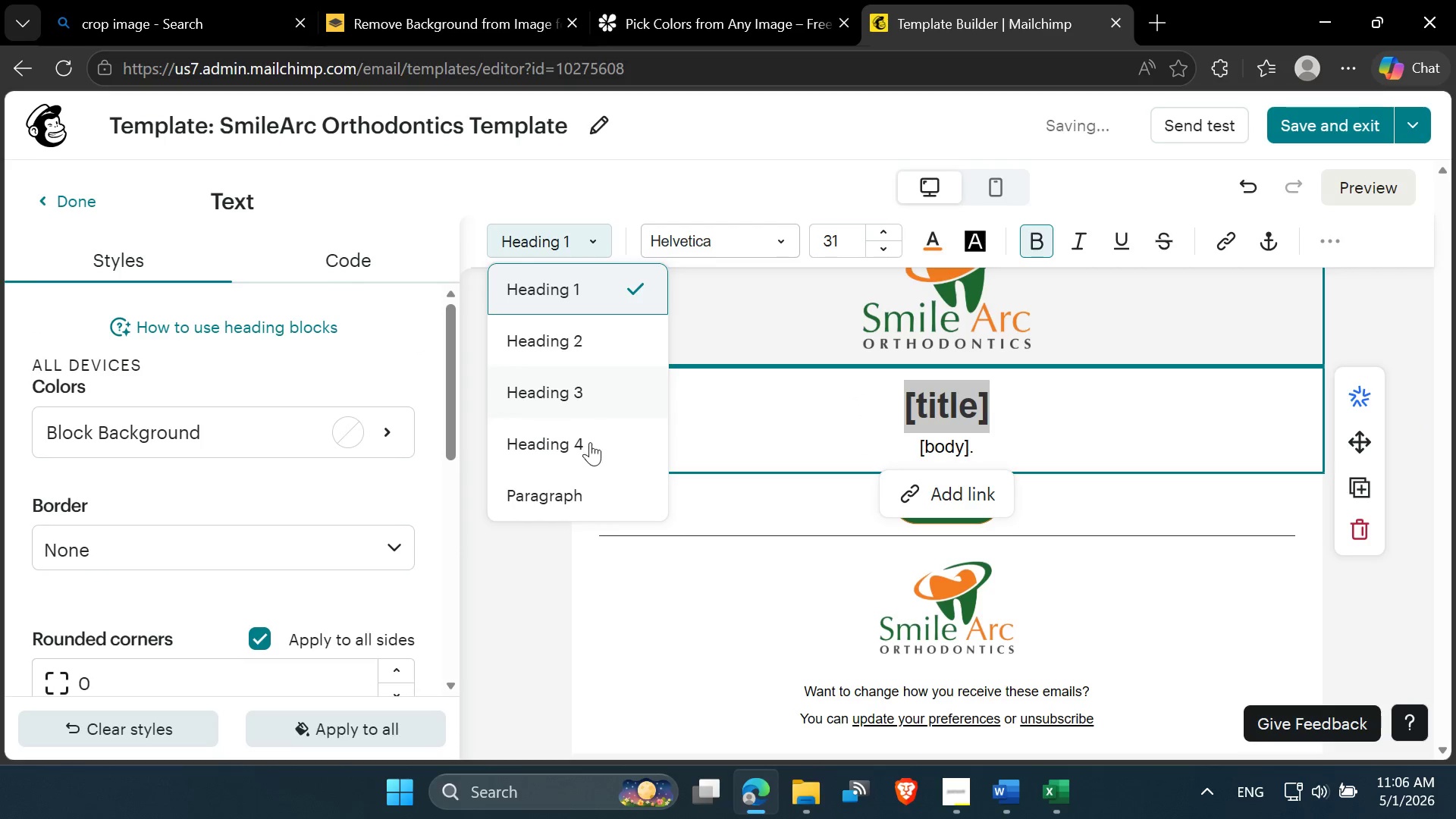 
left_click([589, 444])
 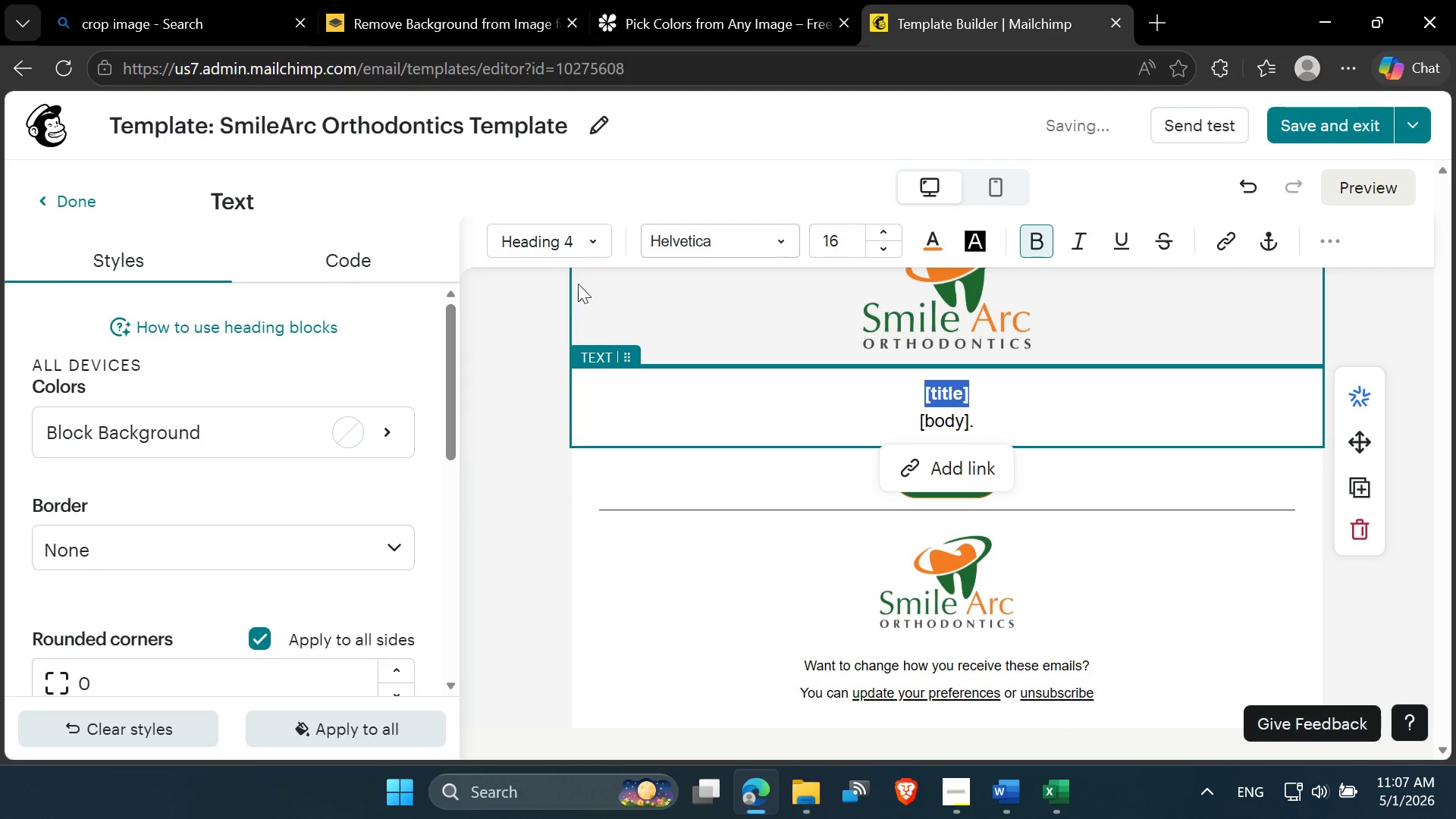 
left_click([588, 245])
 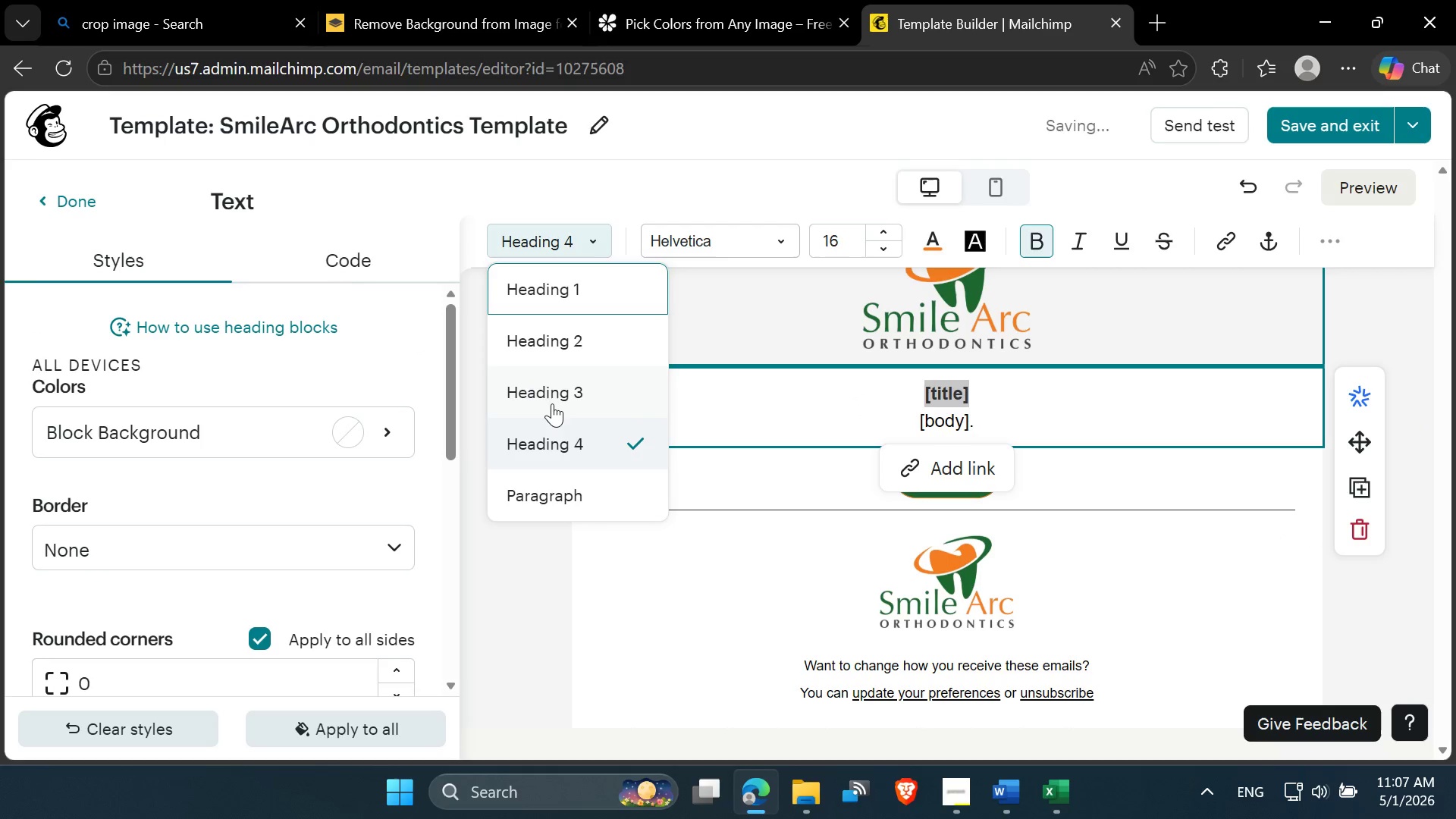 
left_click([551, 400])
 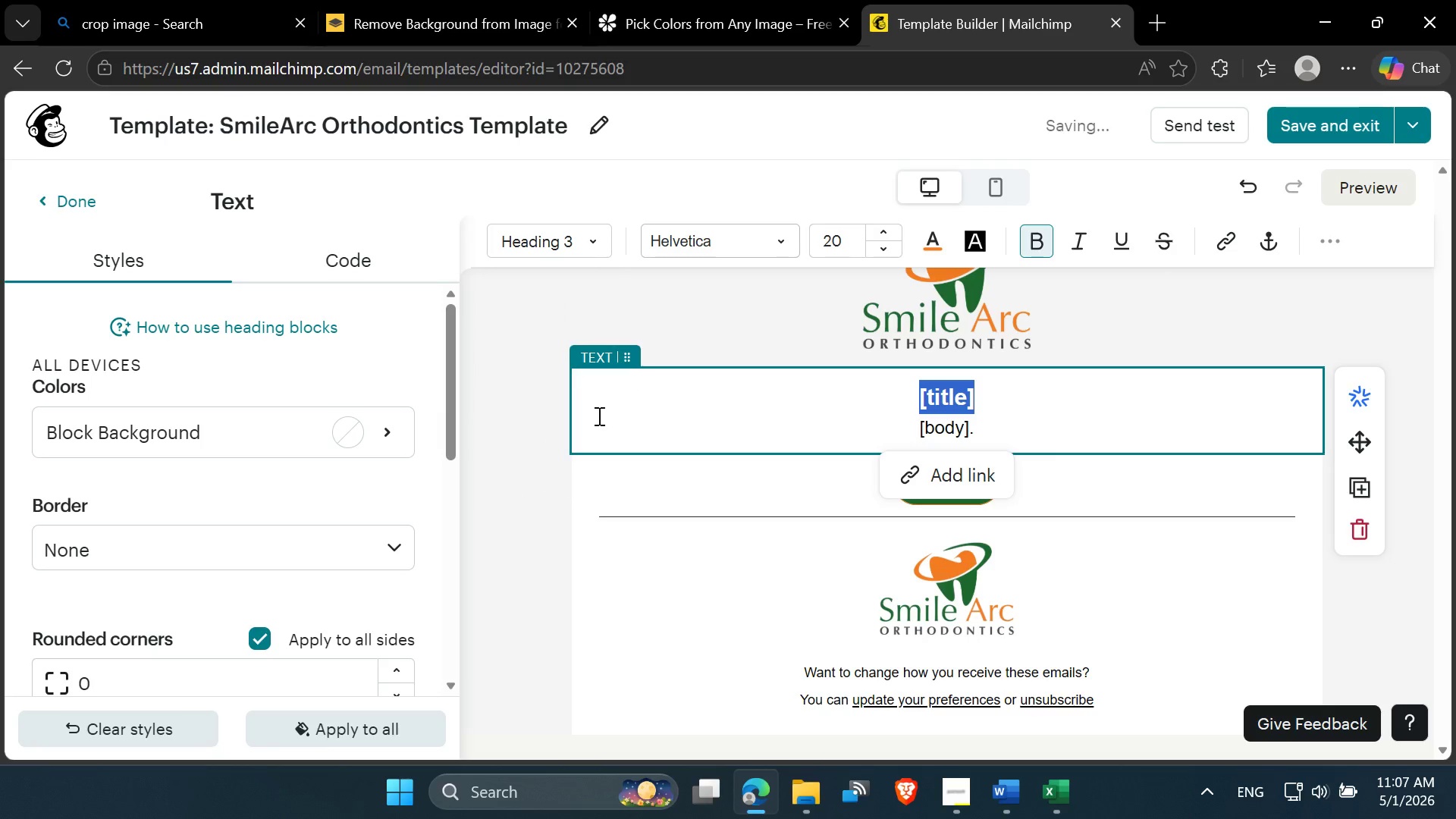 
left_click([521, 466])
 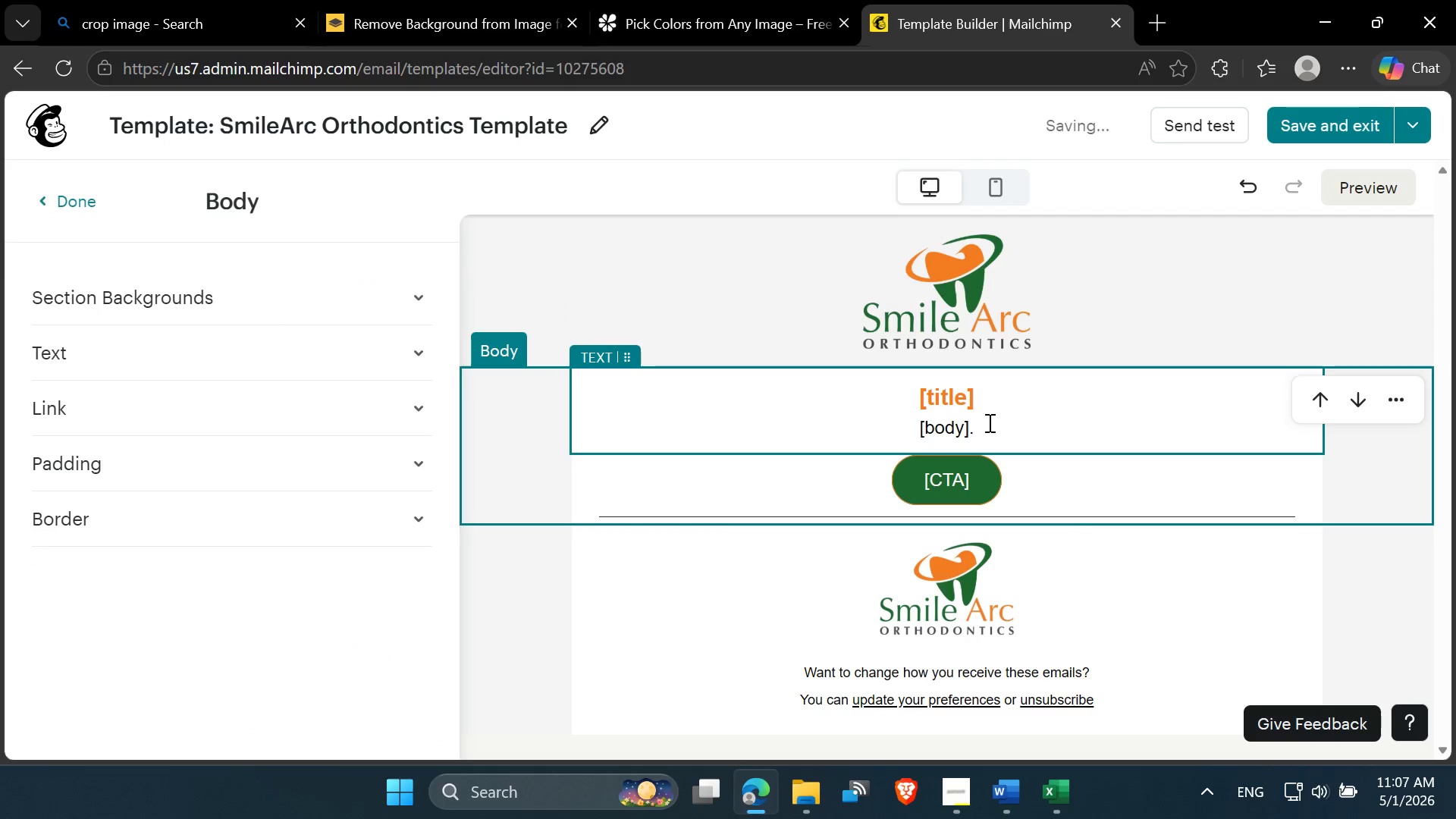 
left_click([991, 426])
 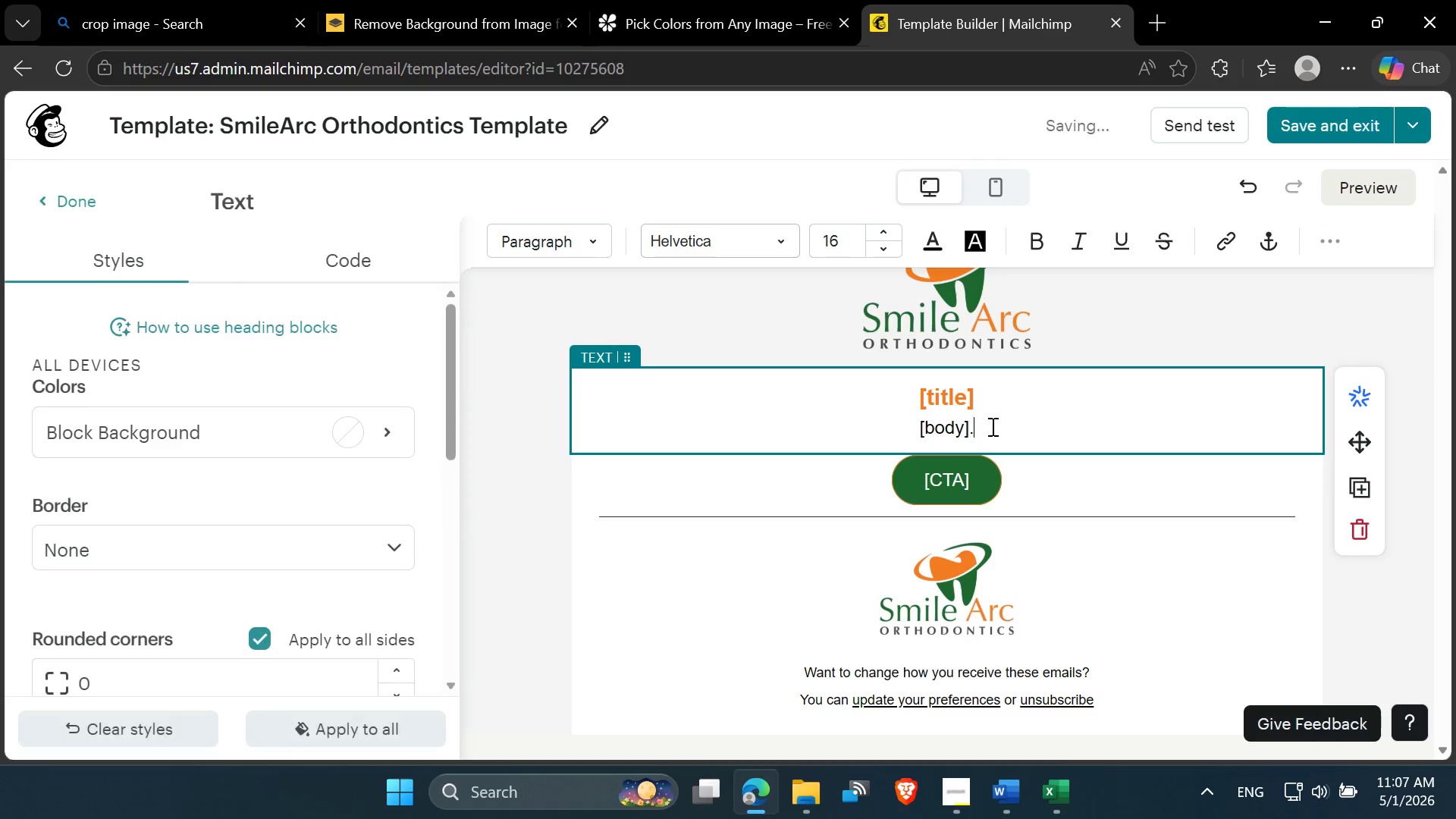 
key(Backspace)
 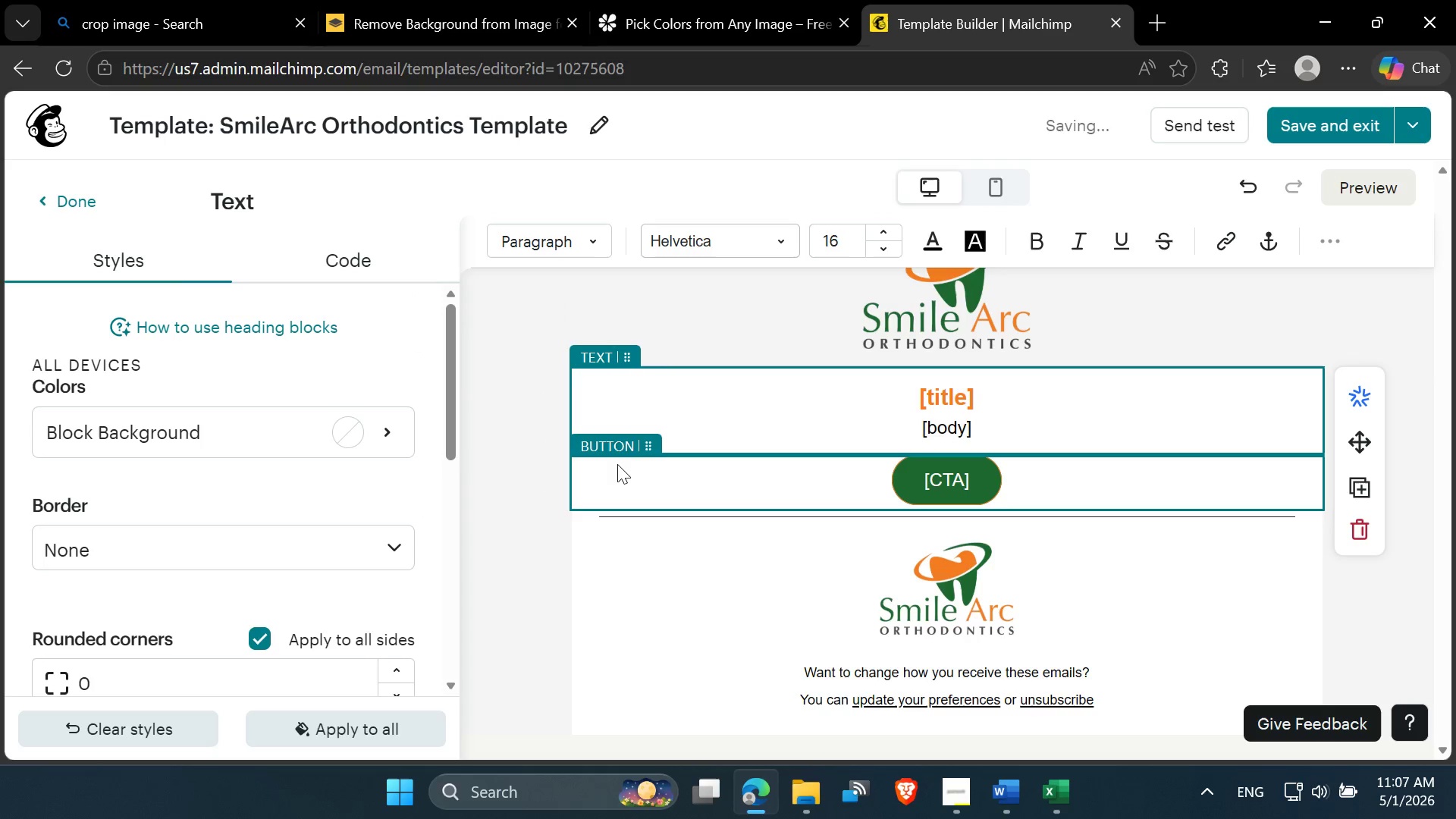 
left_click([532, 471])
 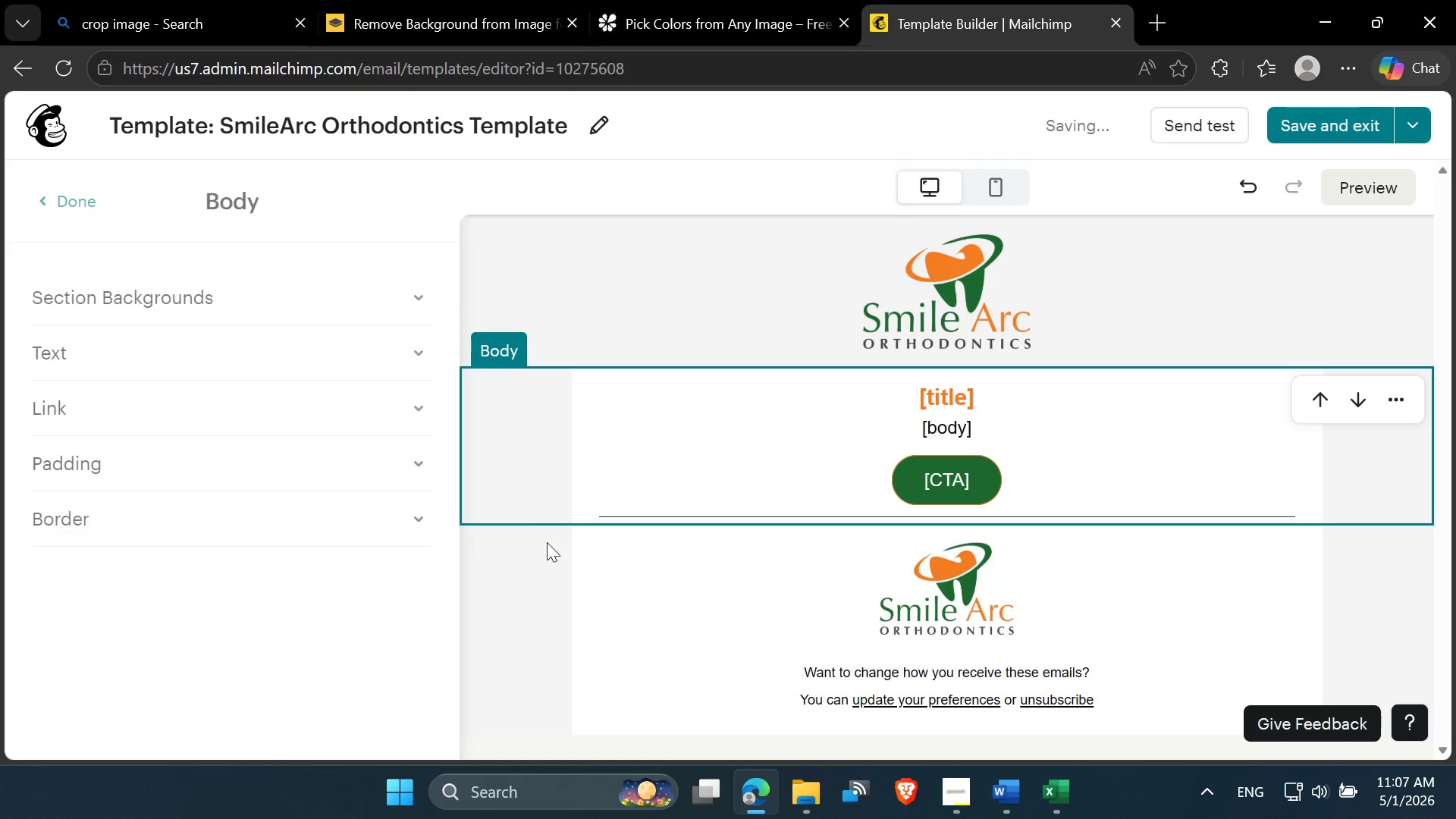 
scroll: coordinate [557, 569], scroll_direction: down, amount: 2.0
 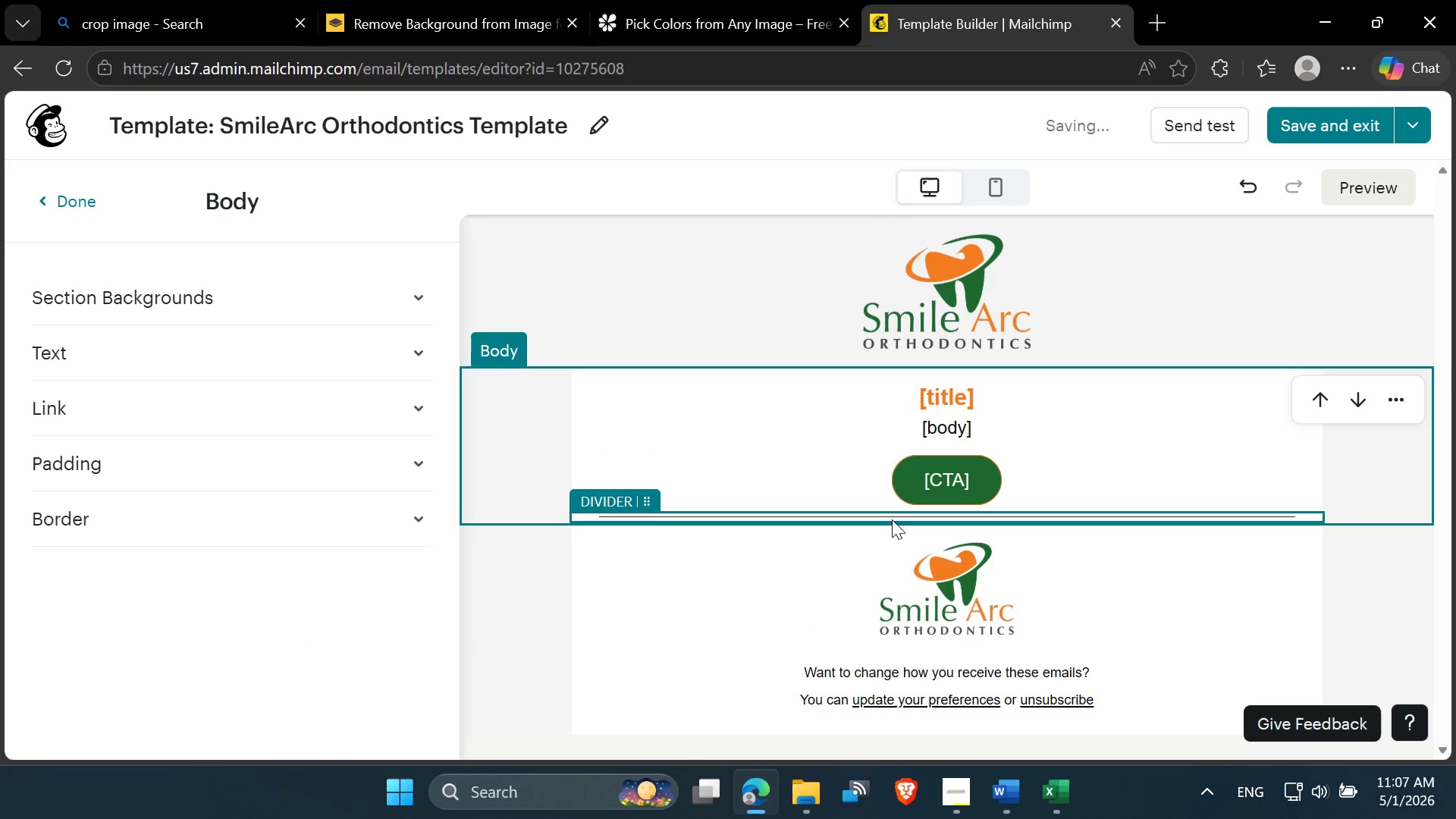 
left_click([892, 519])
 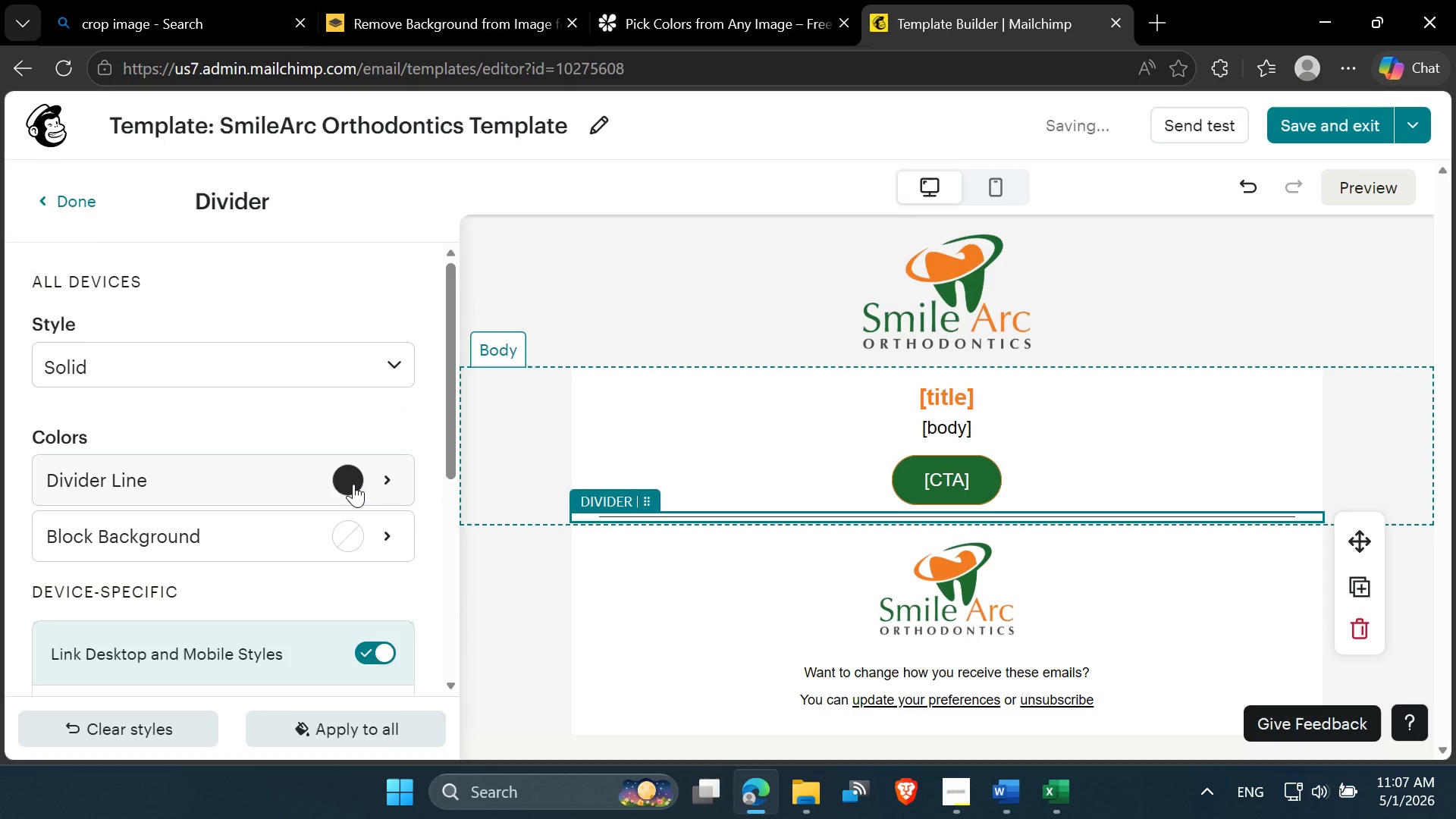 
left_click([353, 484])
 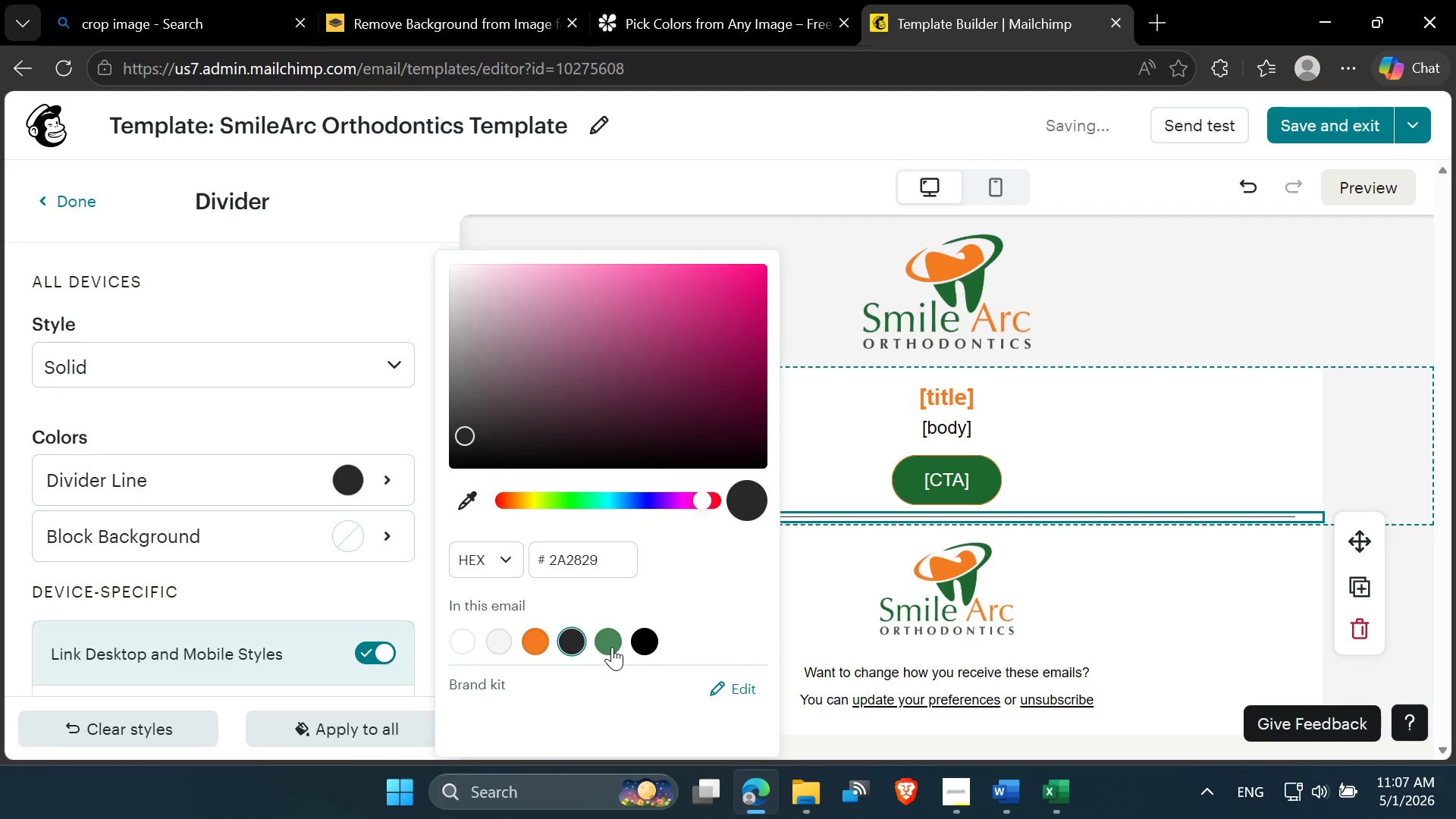 
left_click([612, 647])
 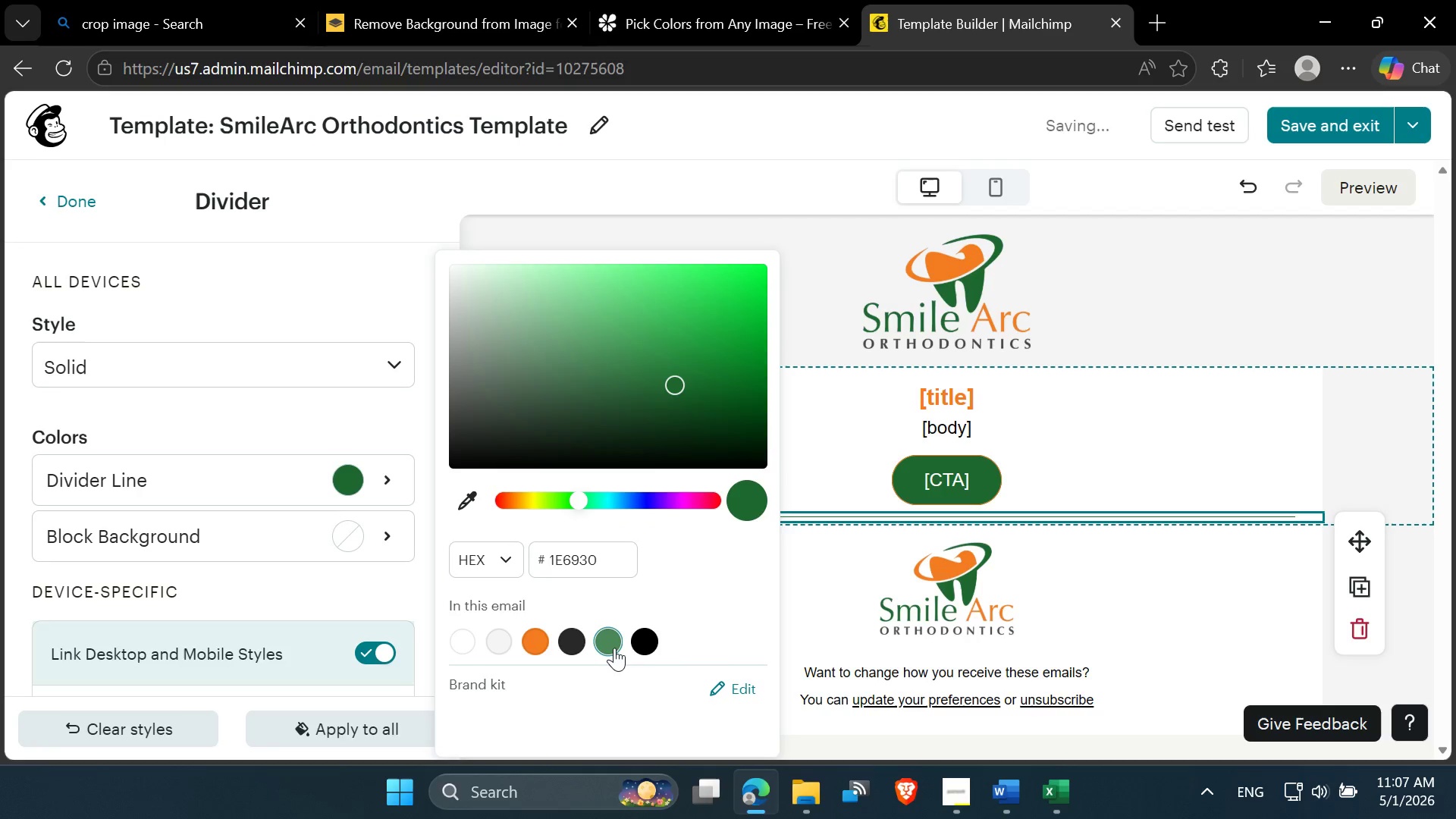 
left_click([614, 648])
 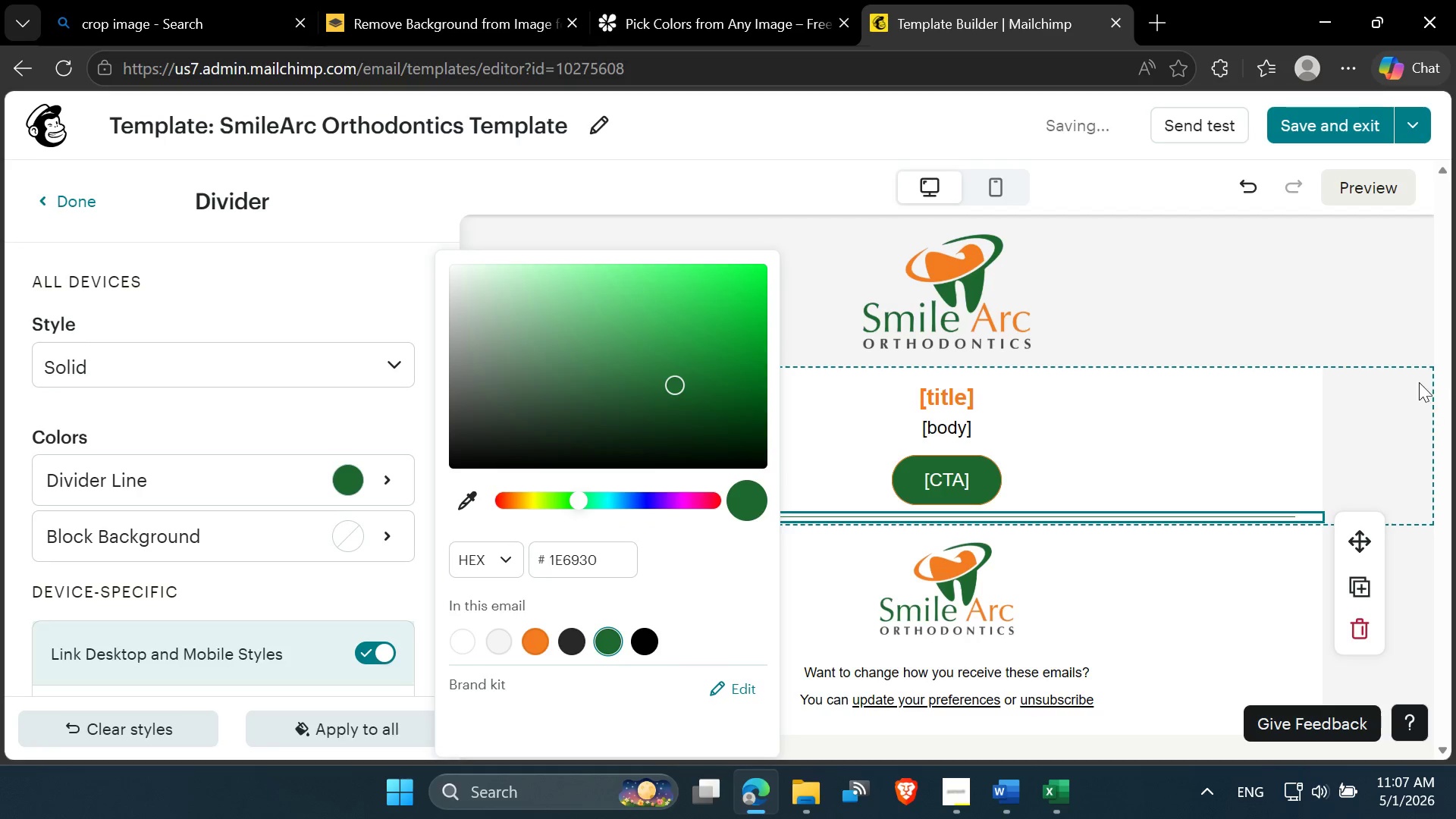 
left_click([1407, 336])
 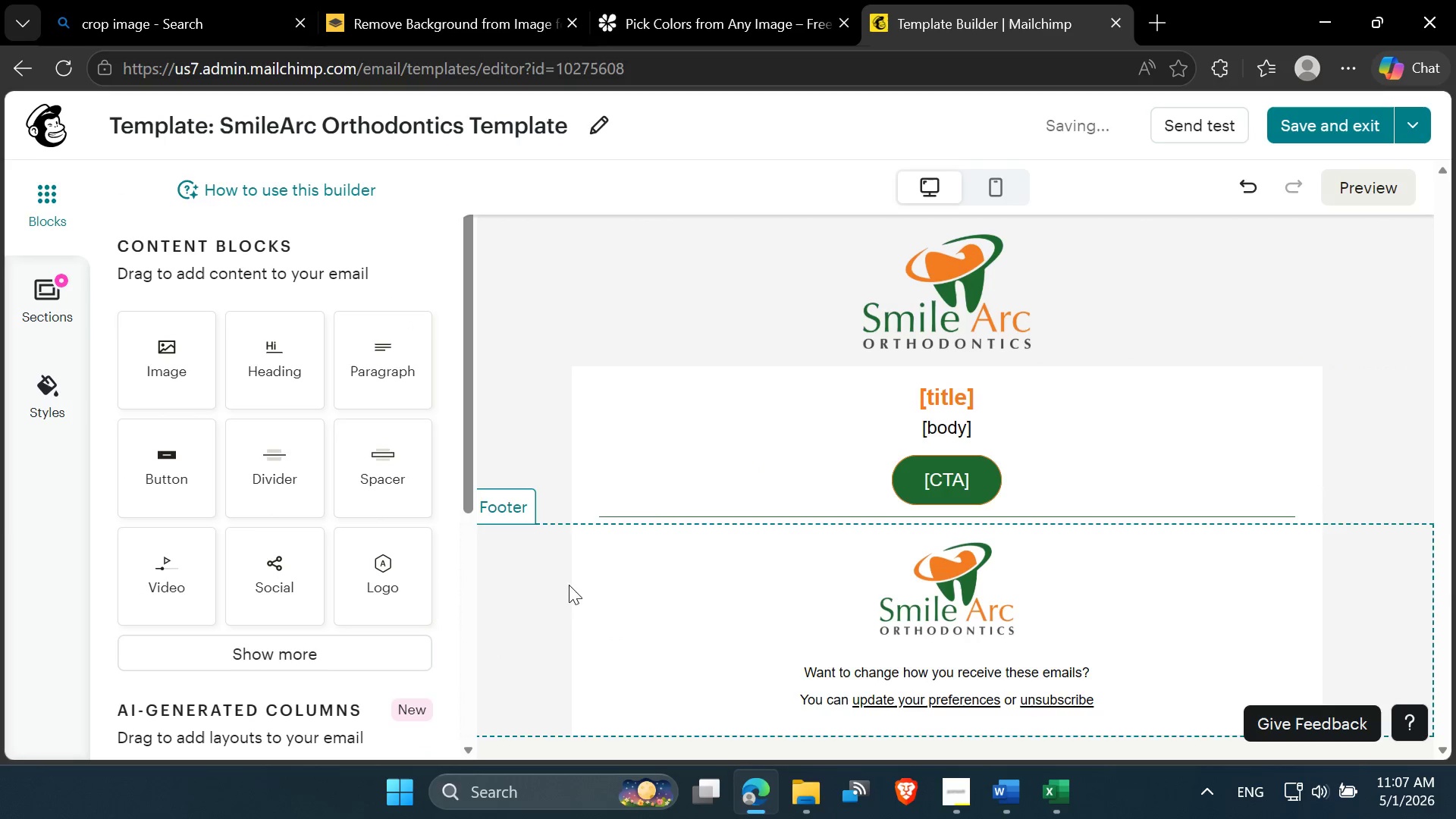 
scroll: coordinate [613, 563], scroll_direction: up, amount: 1.0
 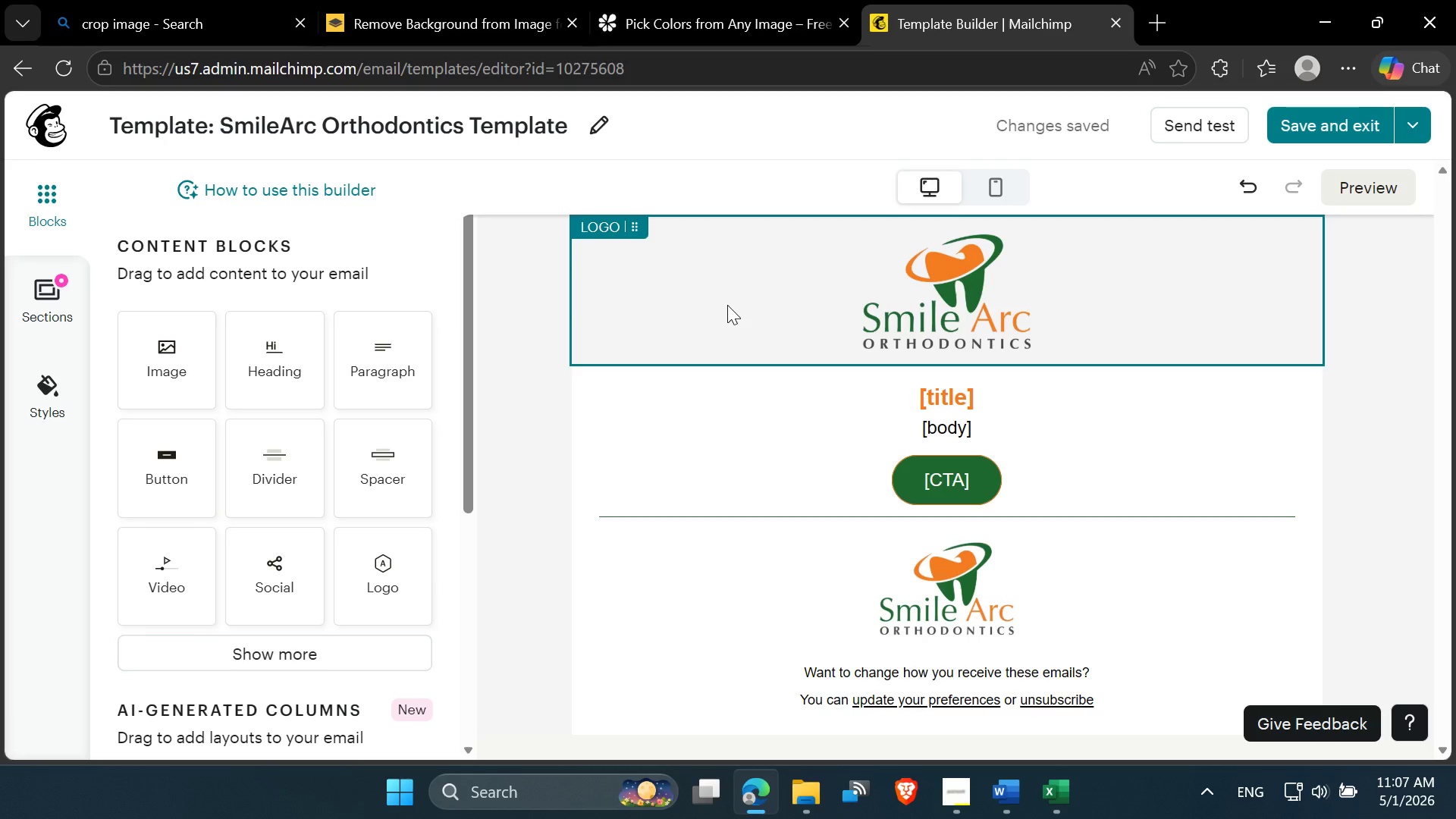 
wait(12.7)
 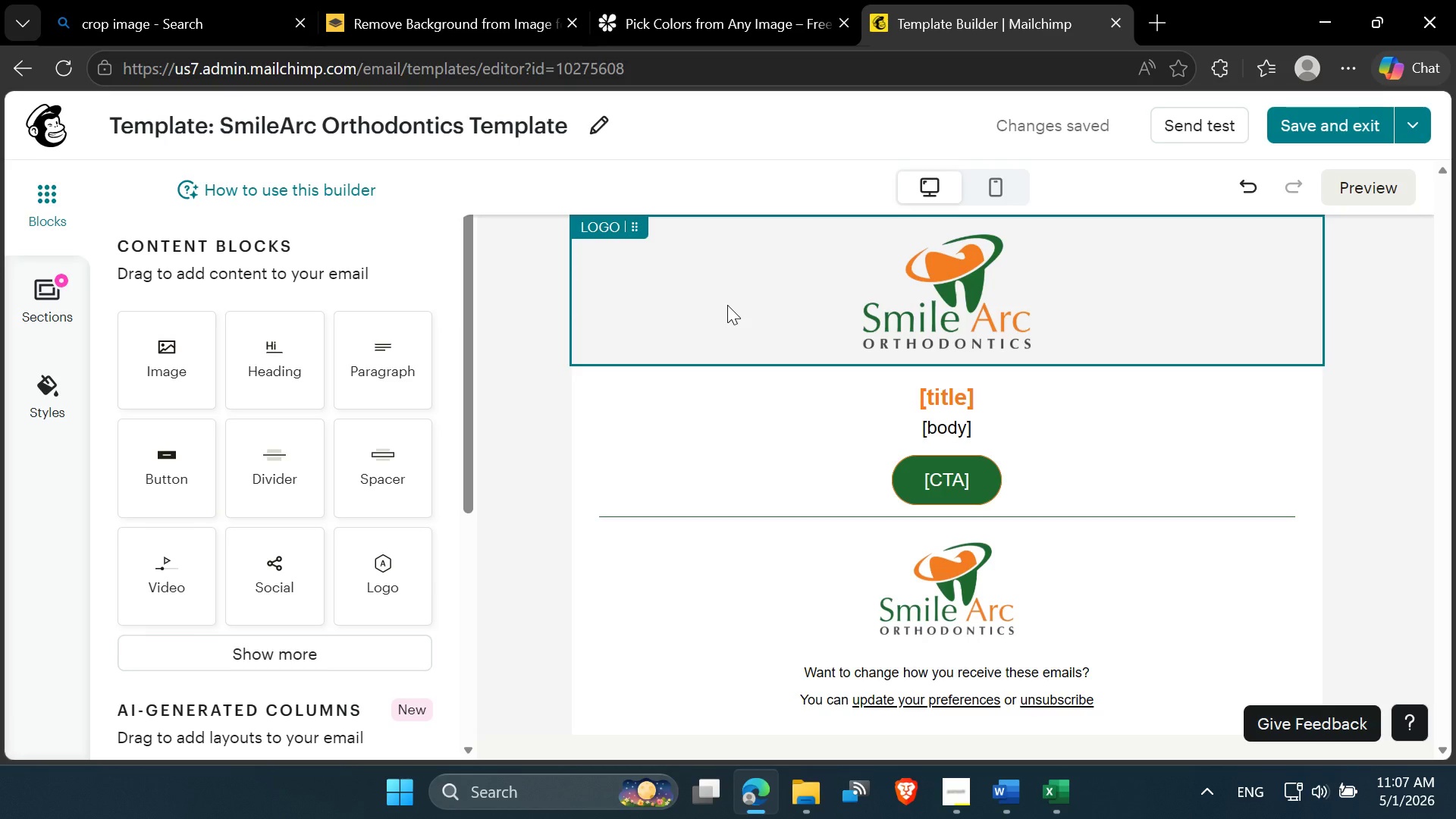 
left_click([999, 187])
 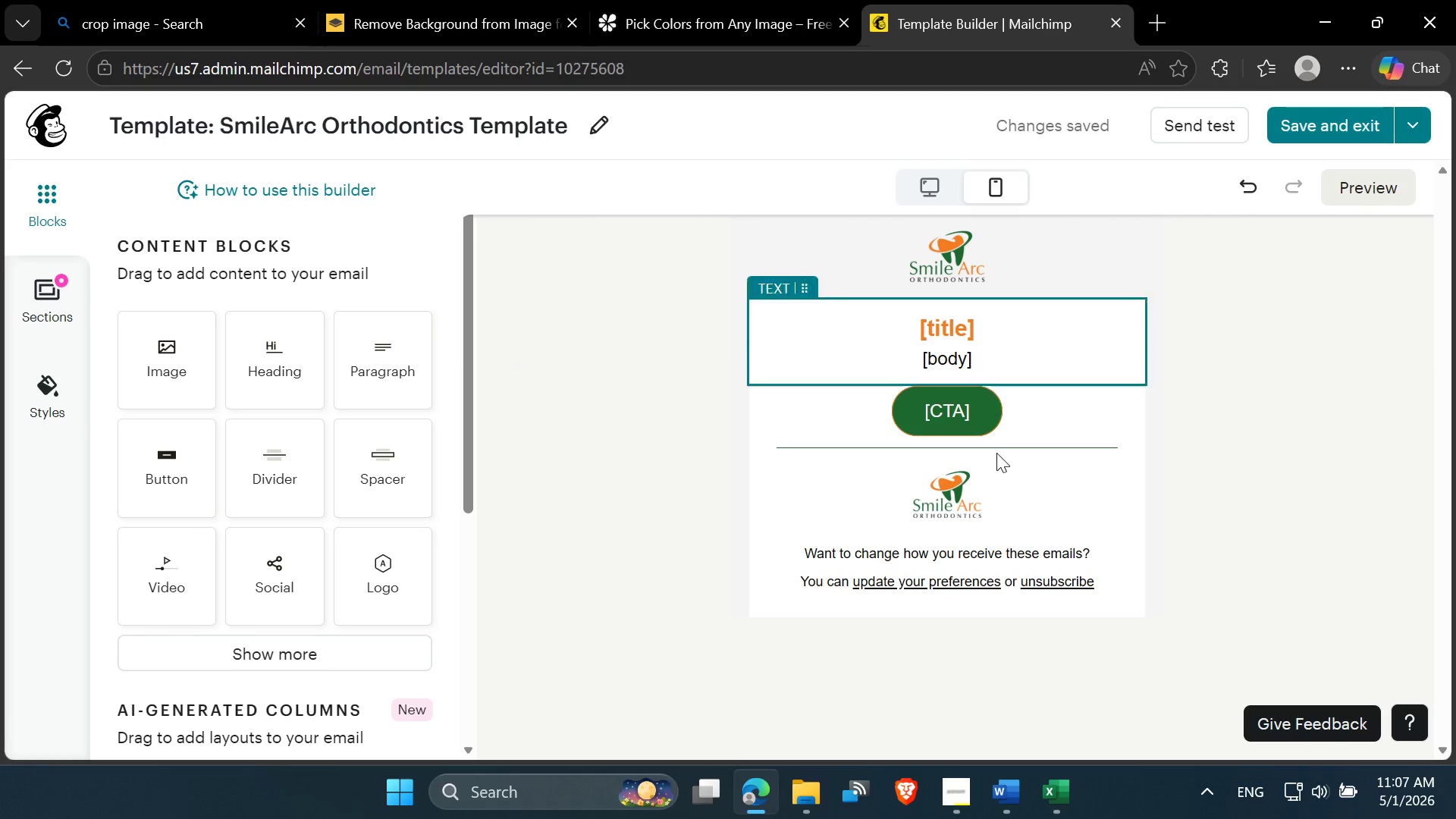 
scroll: coordinate [998, 457], scroll_direction: up, amount: 2.0
 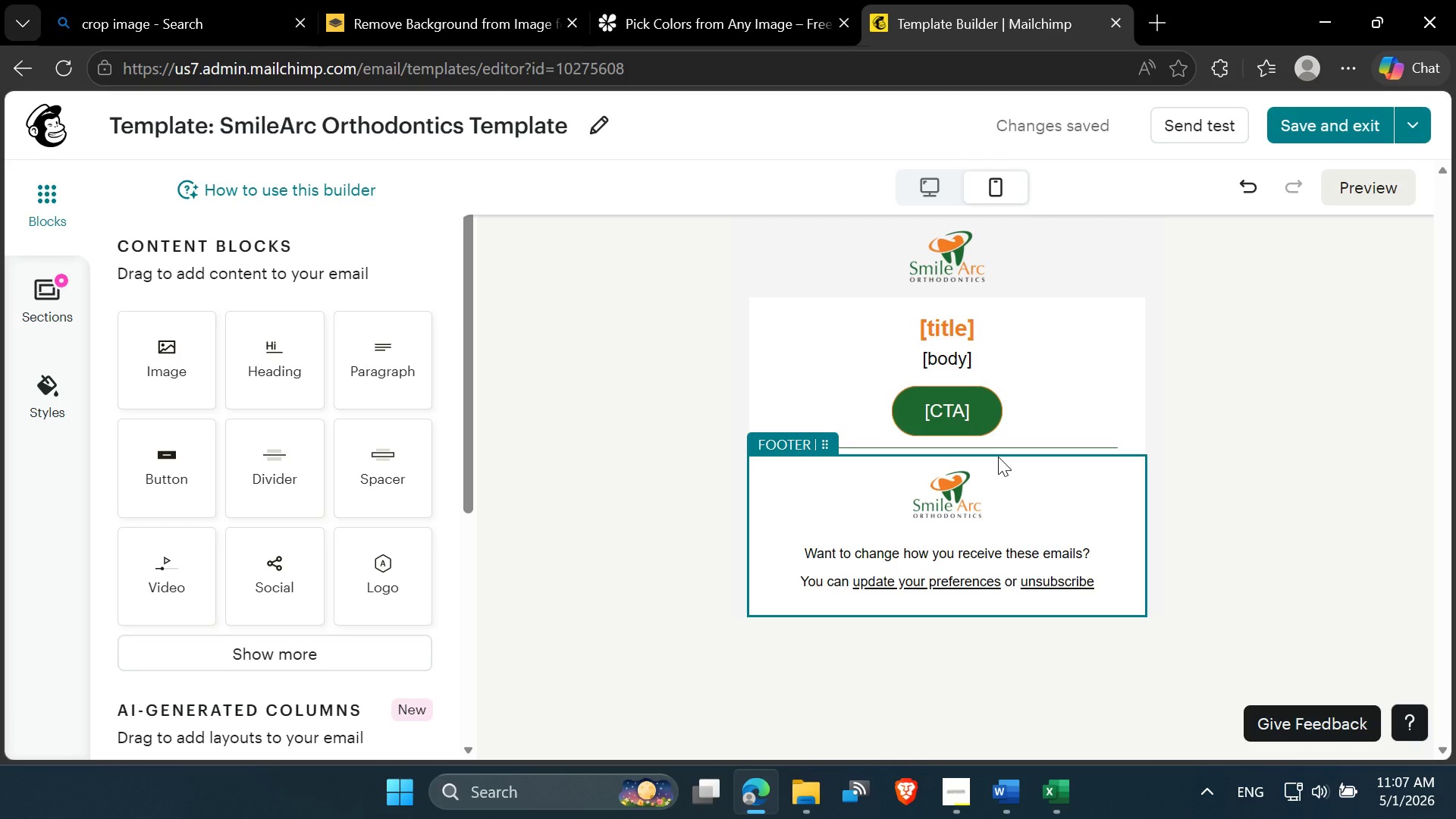 
scroll: coordinate [998, 457], scroll_direction: down, amount: 2.0
 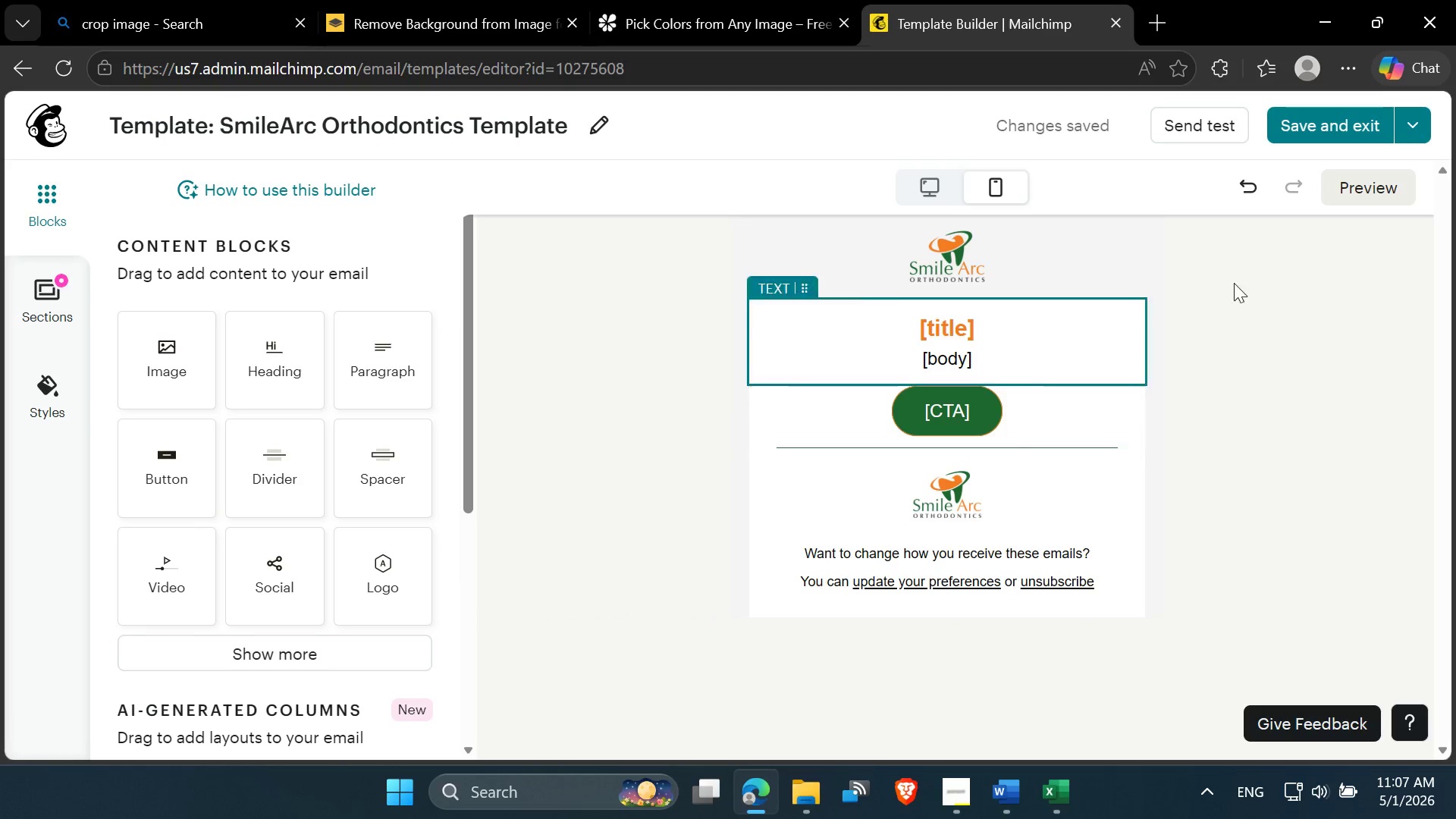 
wait(6.61)
 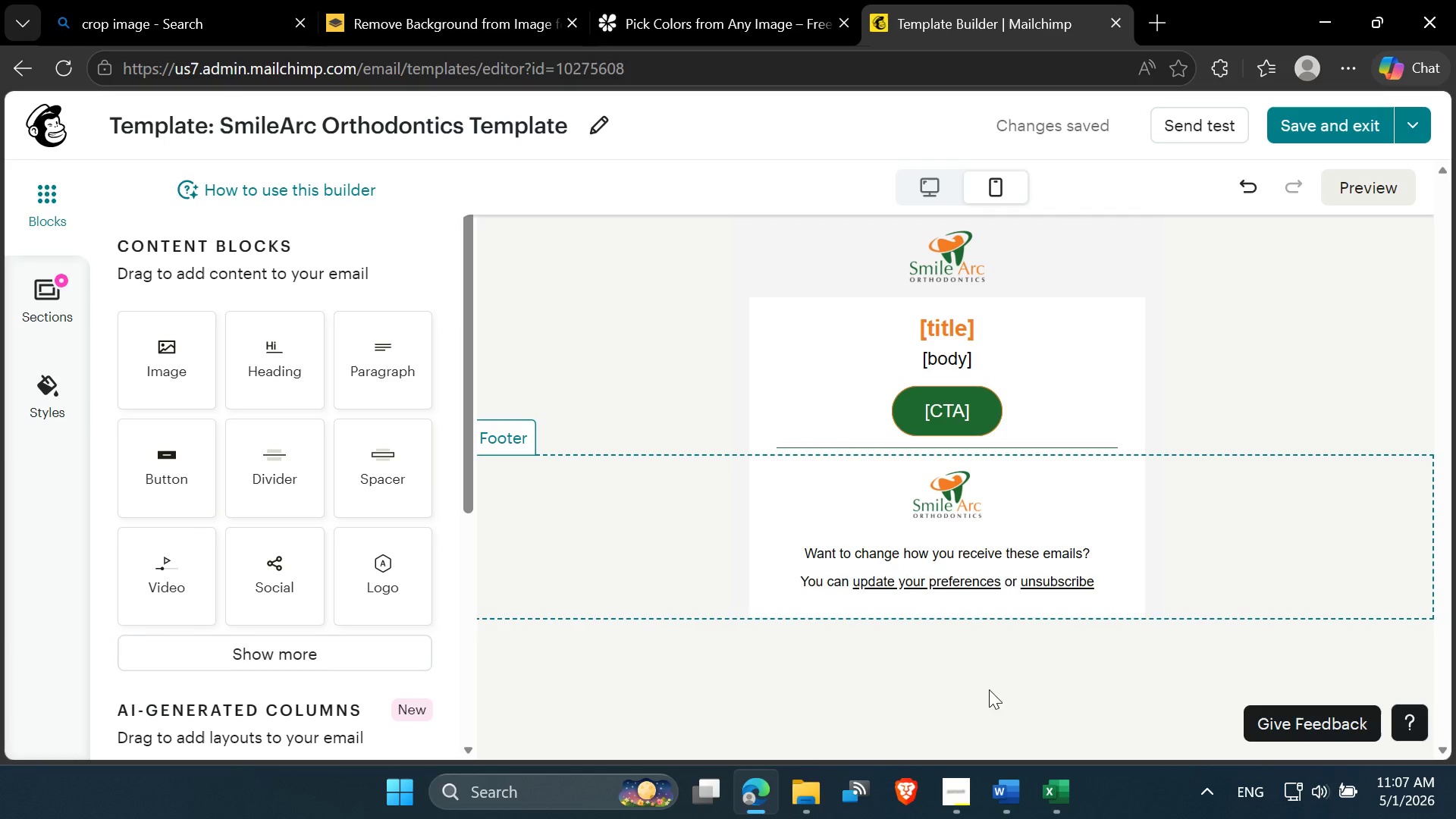 
left_click([1361, 198])
 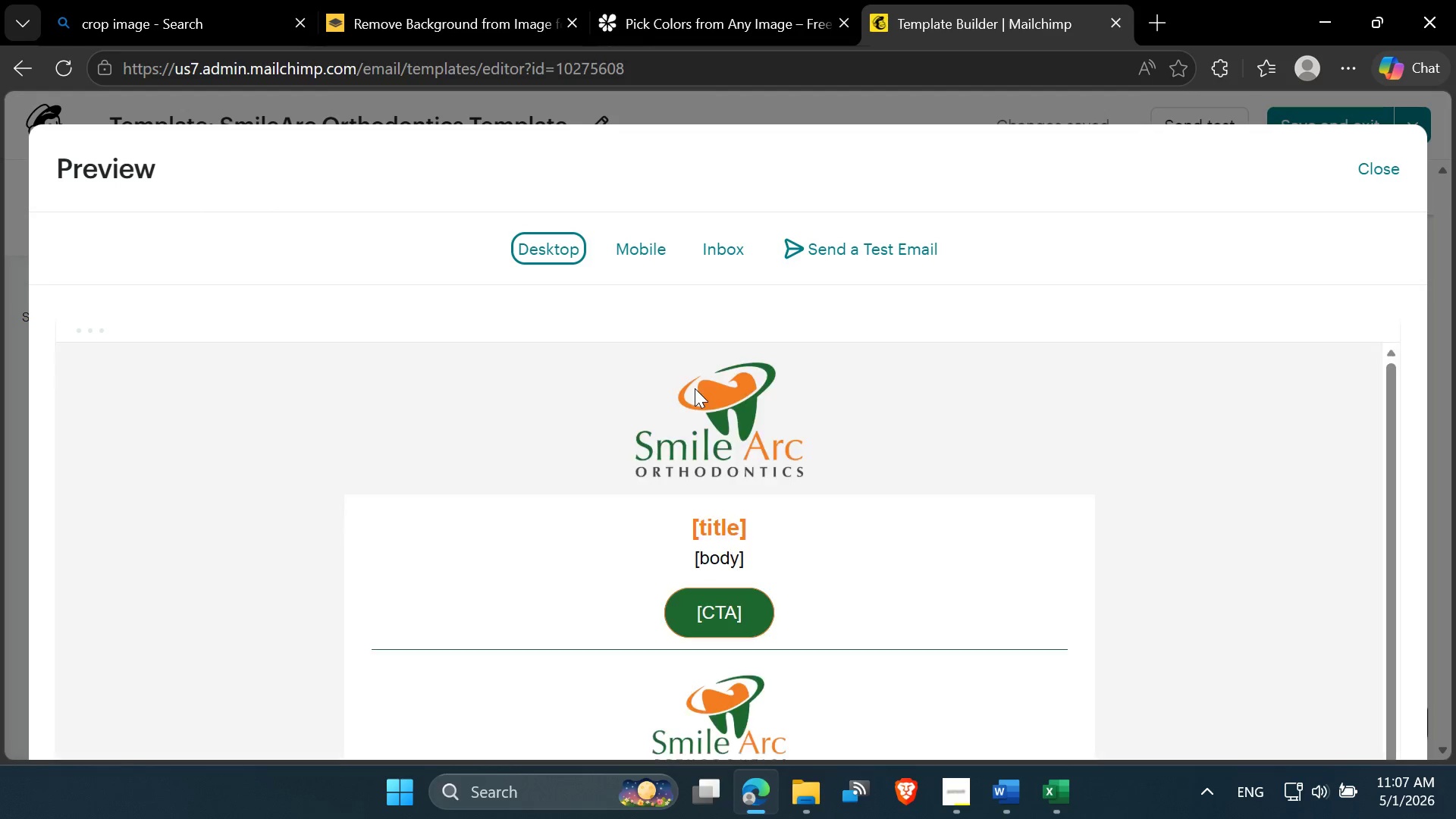 
scroll: coordinate [773, 618], scroll_direction: down, amount: 3.0
 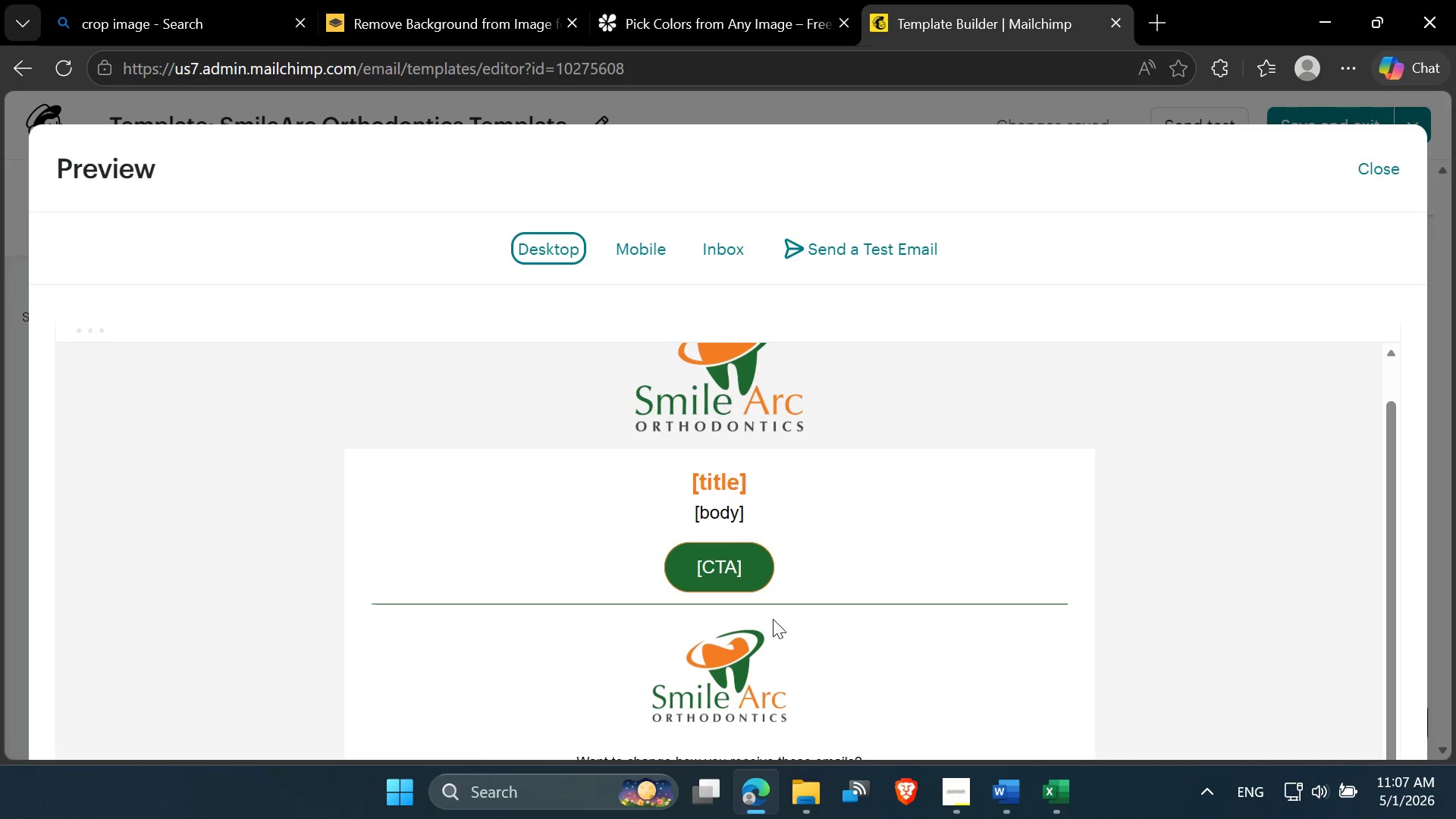 
scroll: coordinate [773, 619], scroll_direction: up, amount: 6.0
 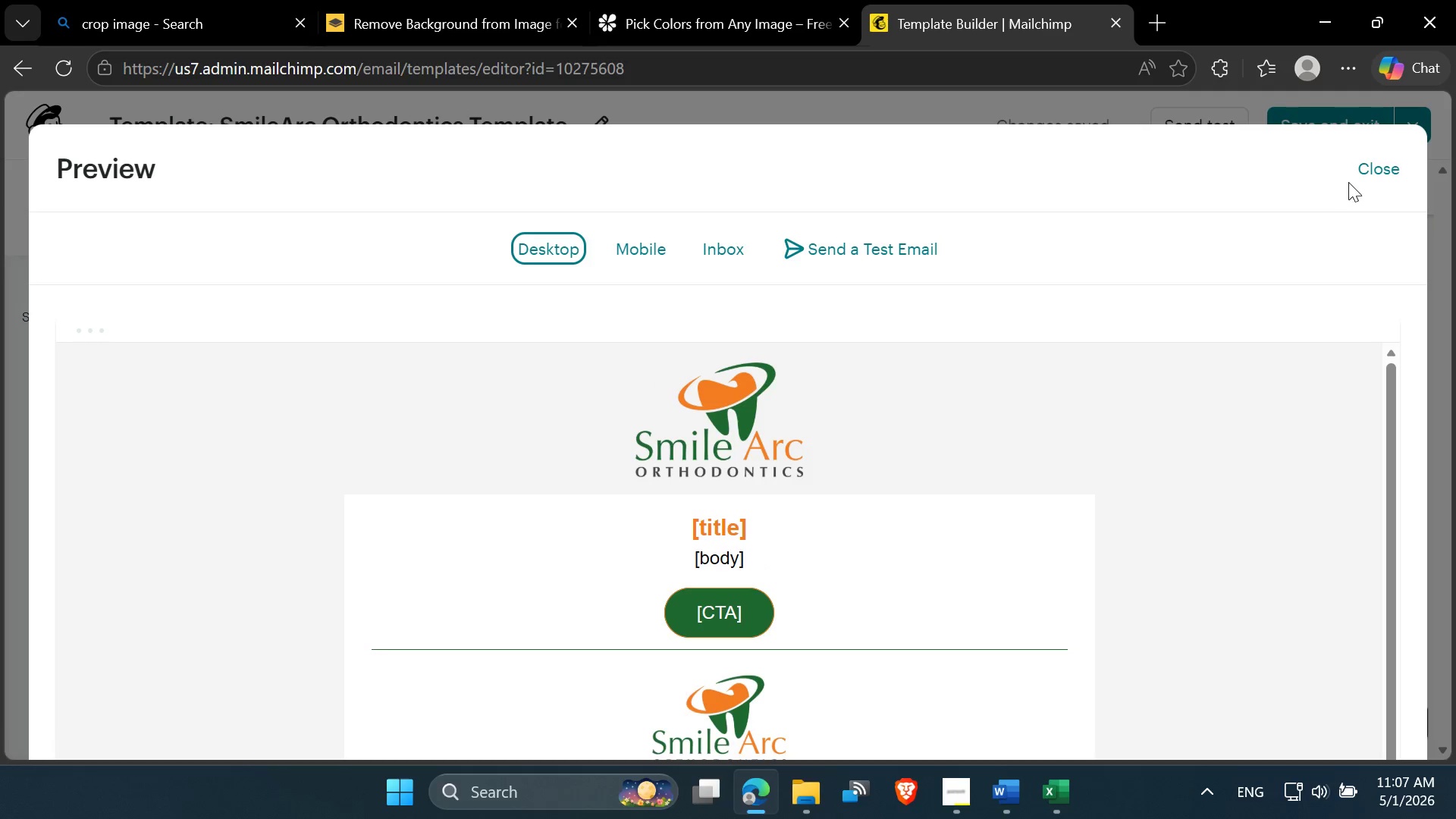 
left_click([1362, 174])
 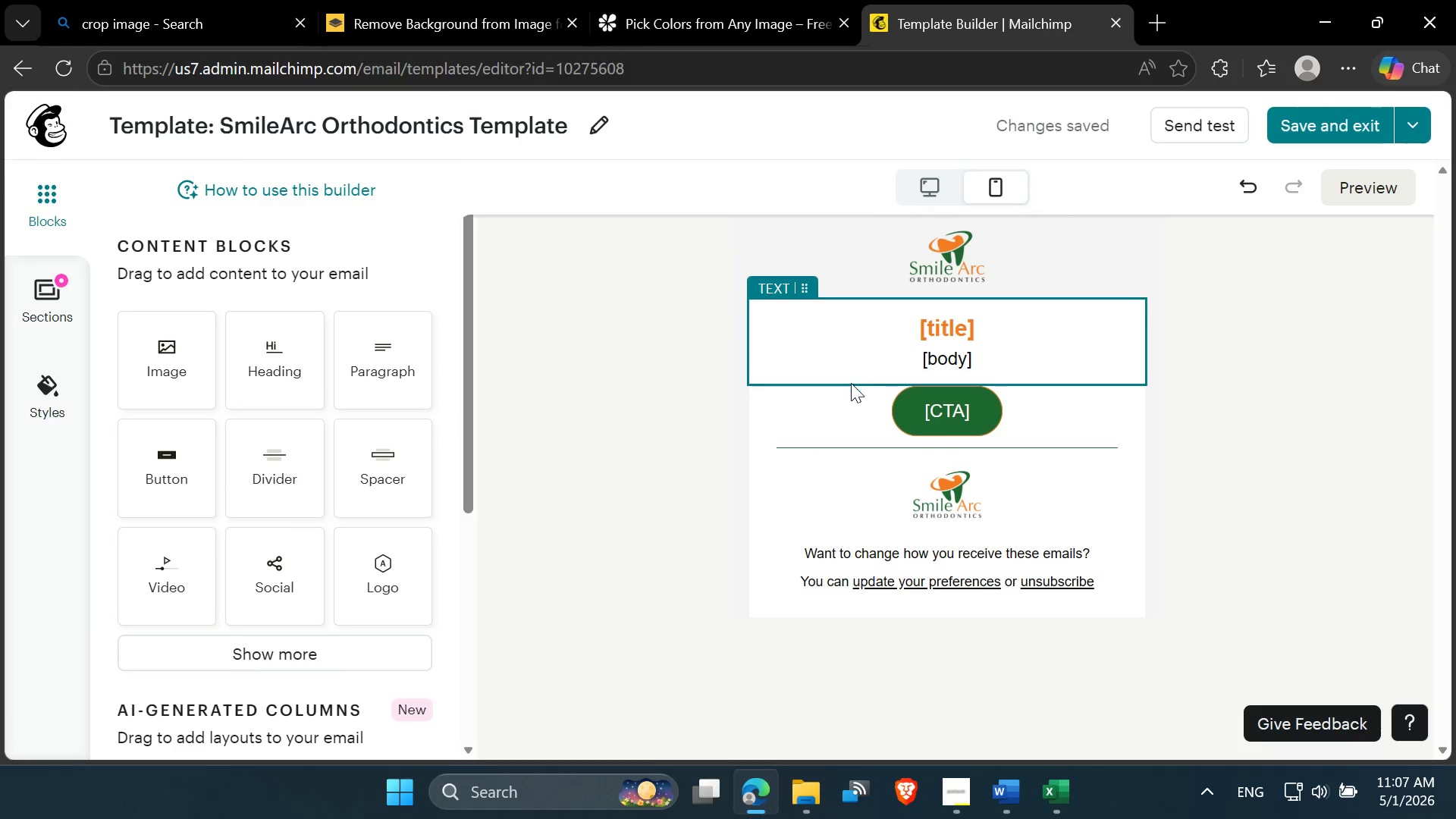 
scroll: coordinate [849, 388], scroll_direction: up, amount: 2.0
 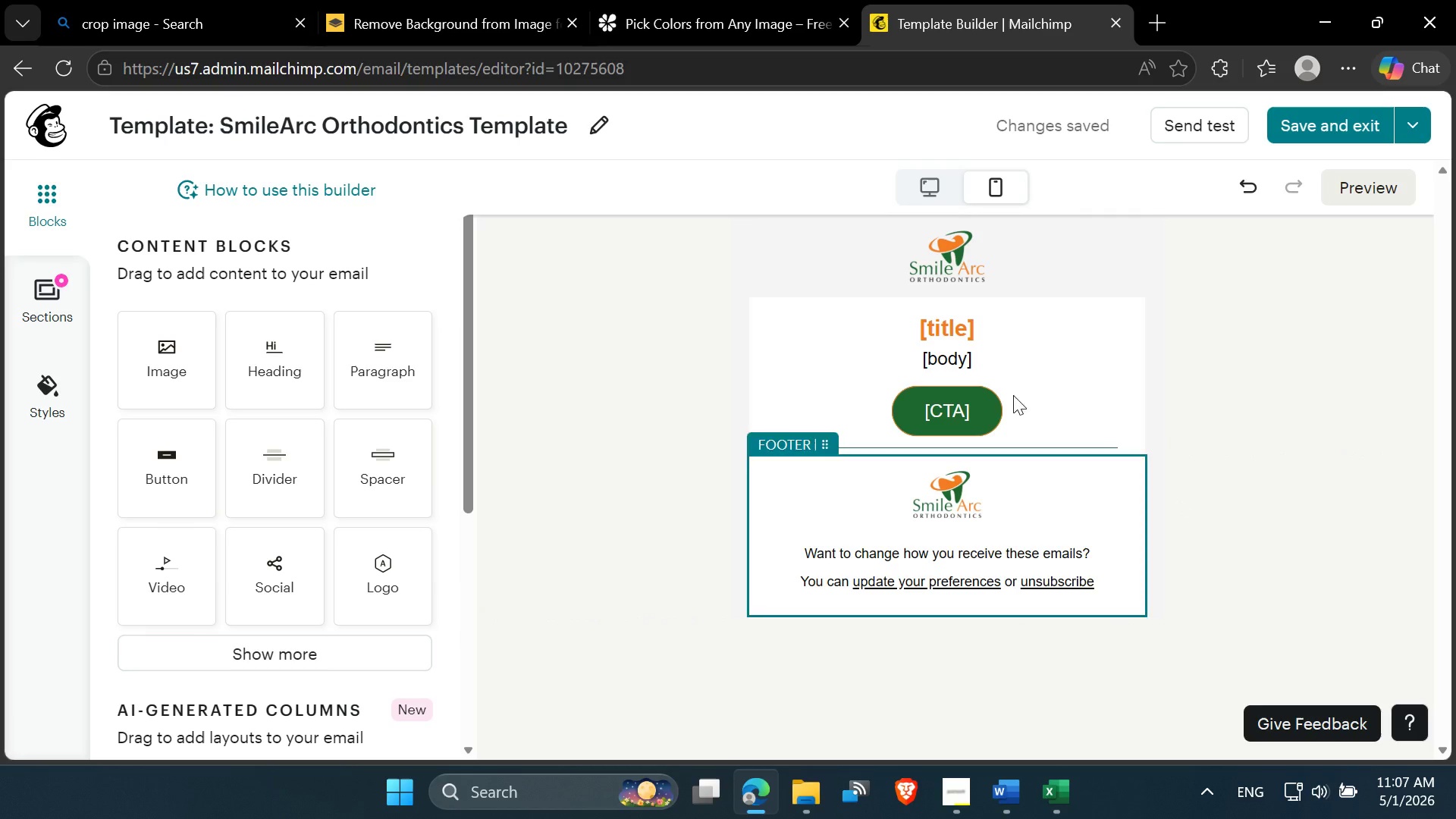 
wait(8.89)
 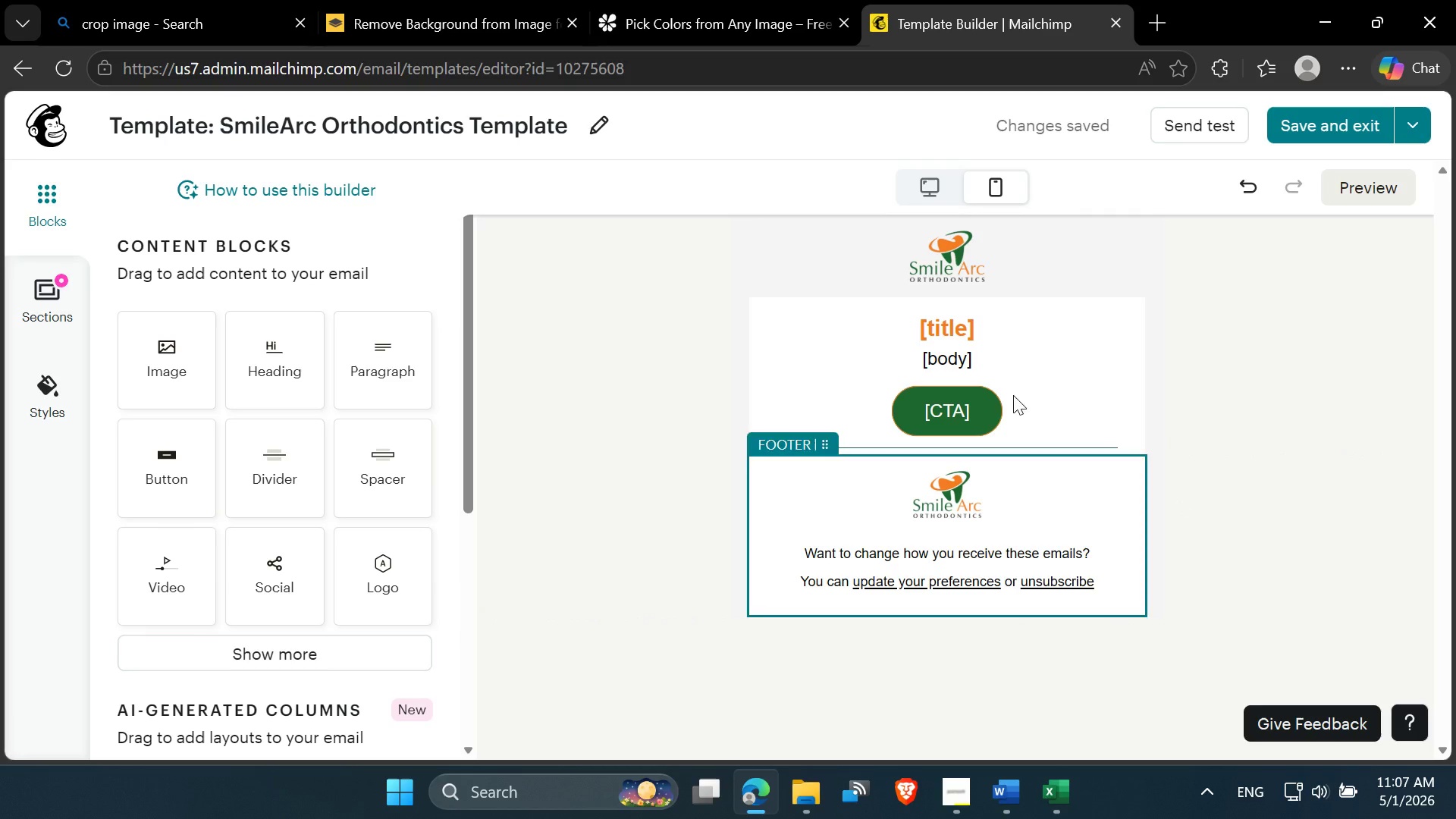 
left_click([1322, 124])
 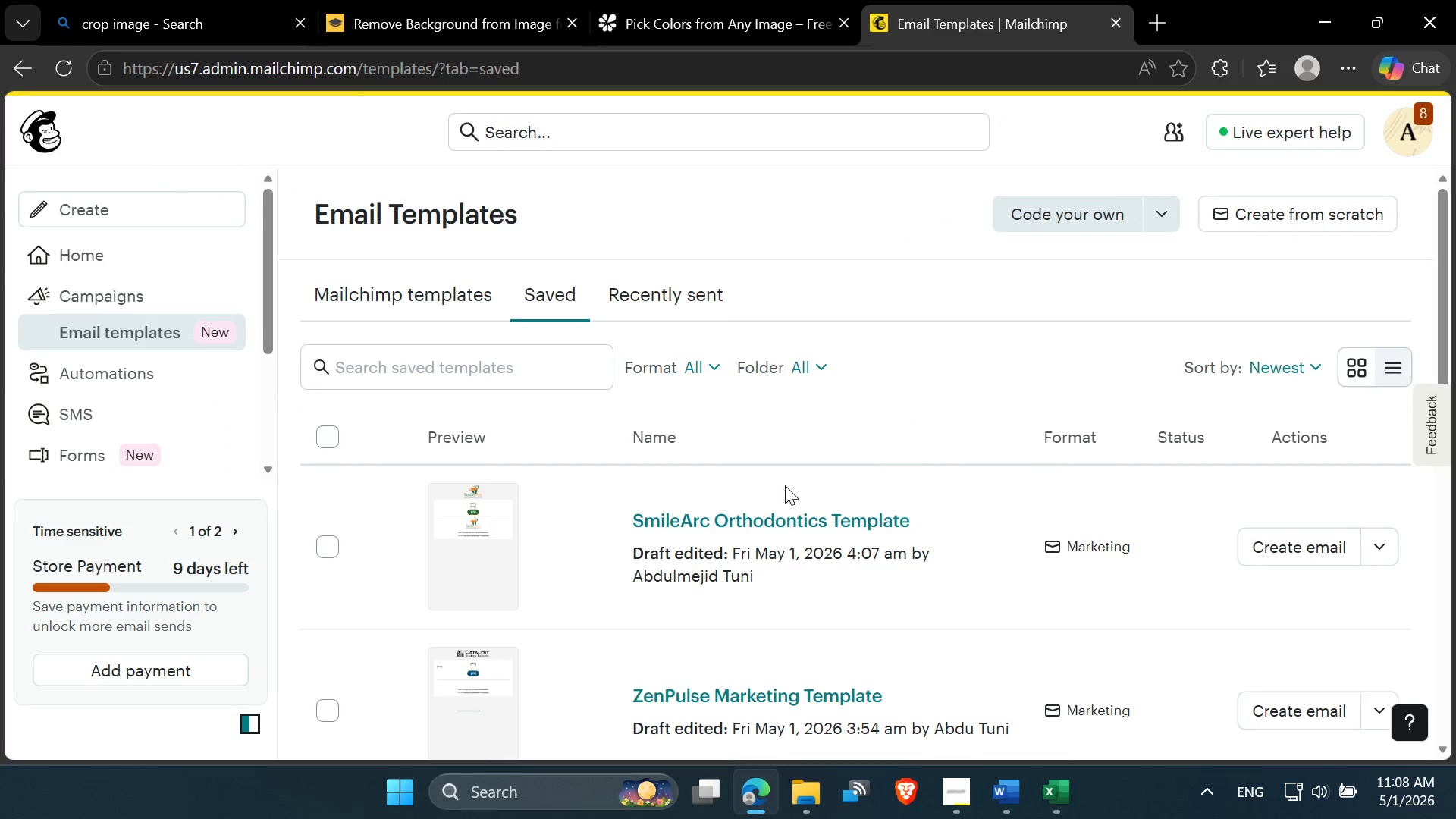 
scroll: coordinate [785, 486], scroll_direction: down, amount: 1.0
 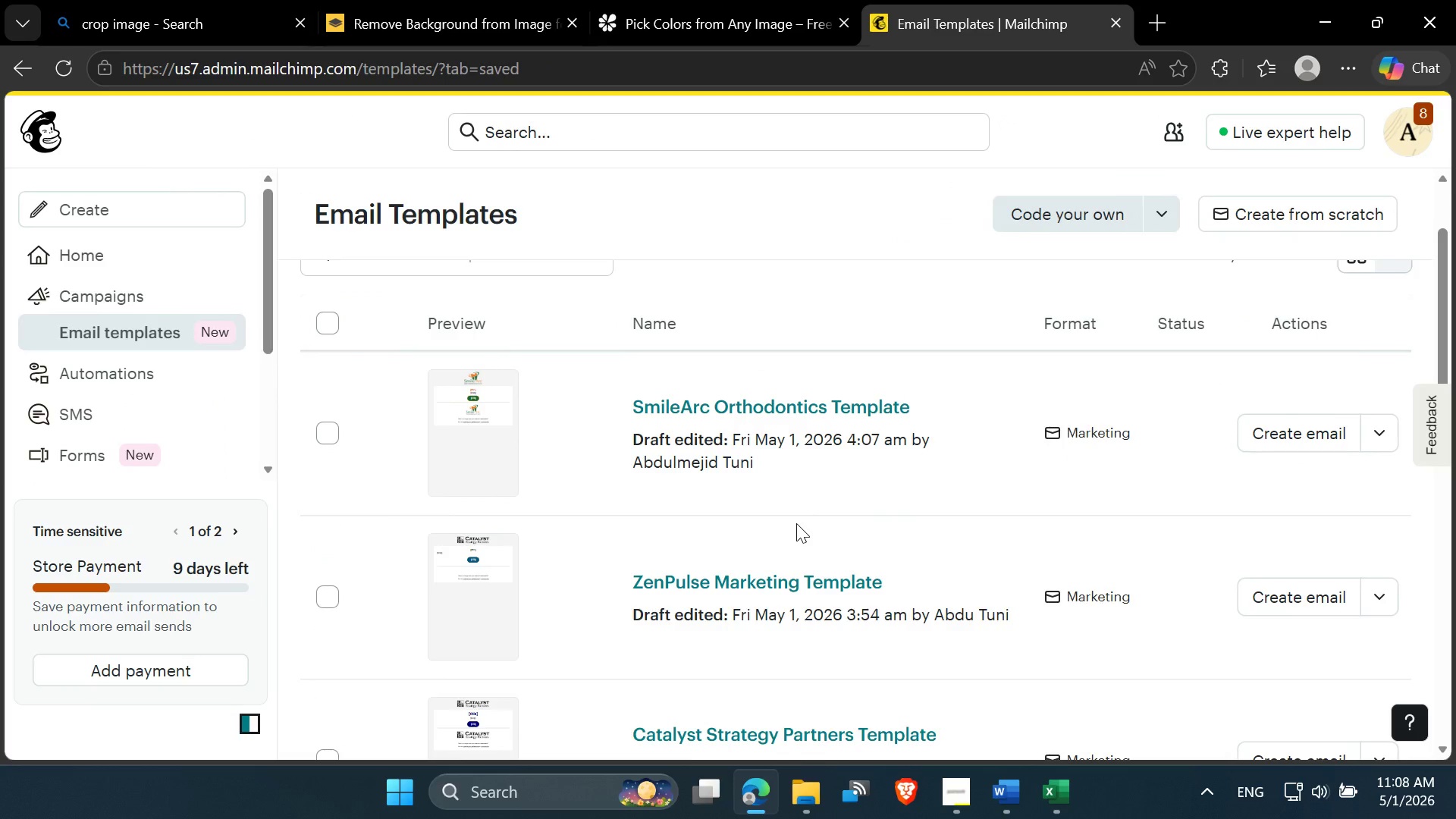 
scroll: coordinate [796, 523], scroll_direction: up, amount: 2.0
 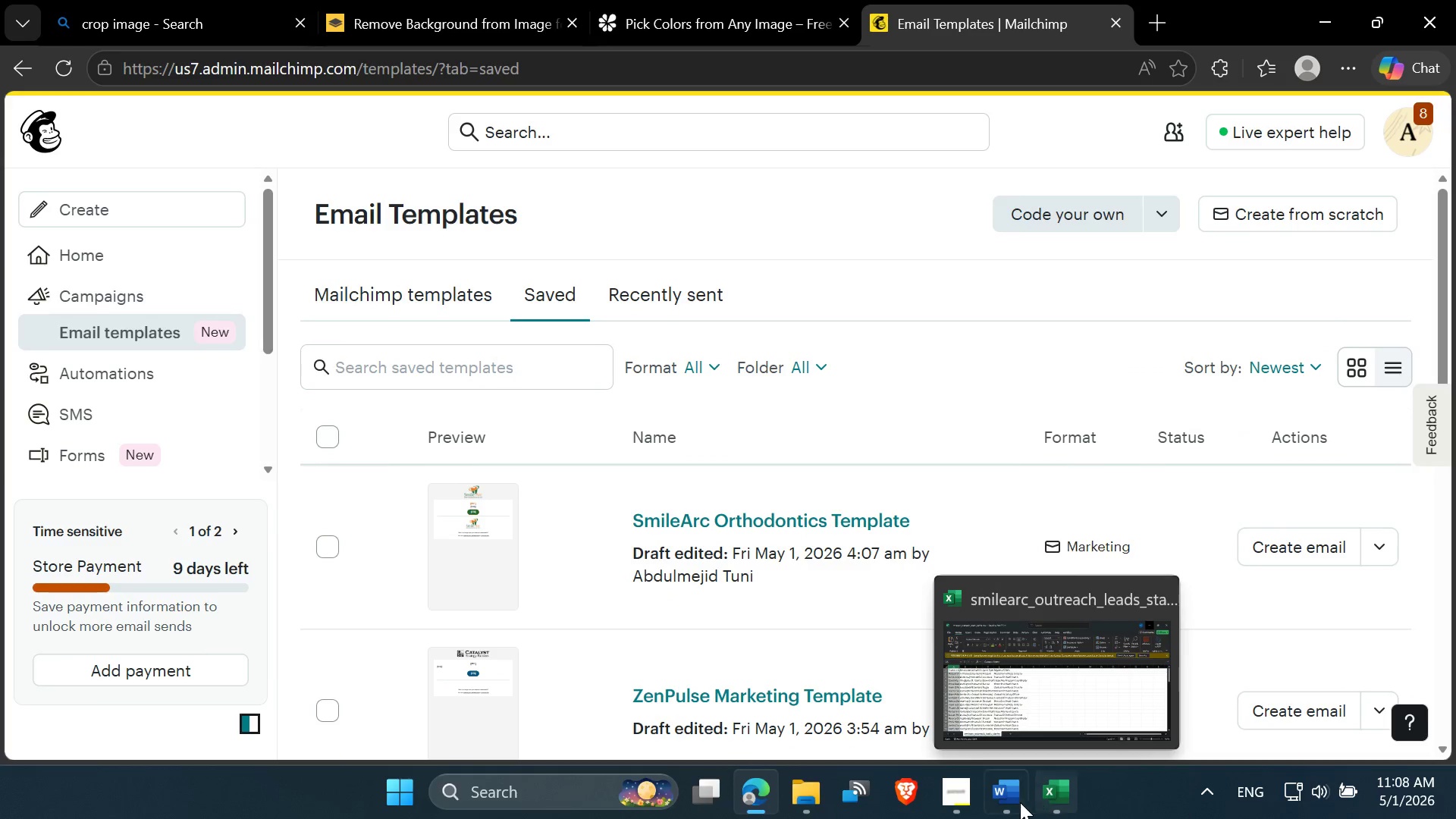 
wait(5.85)
 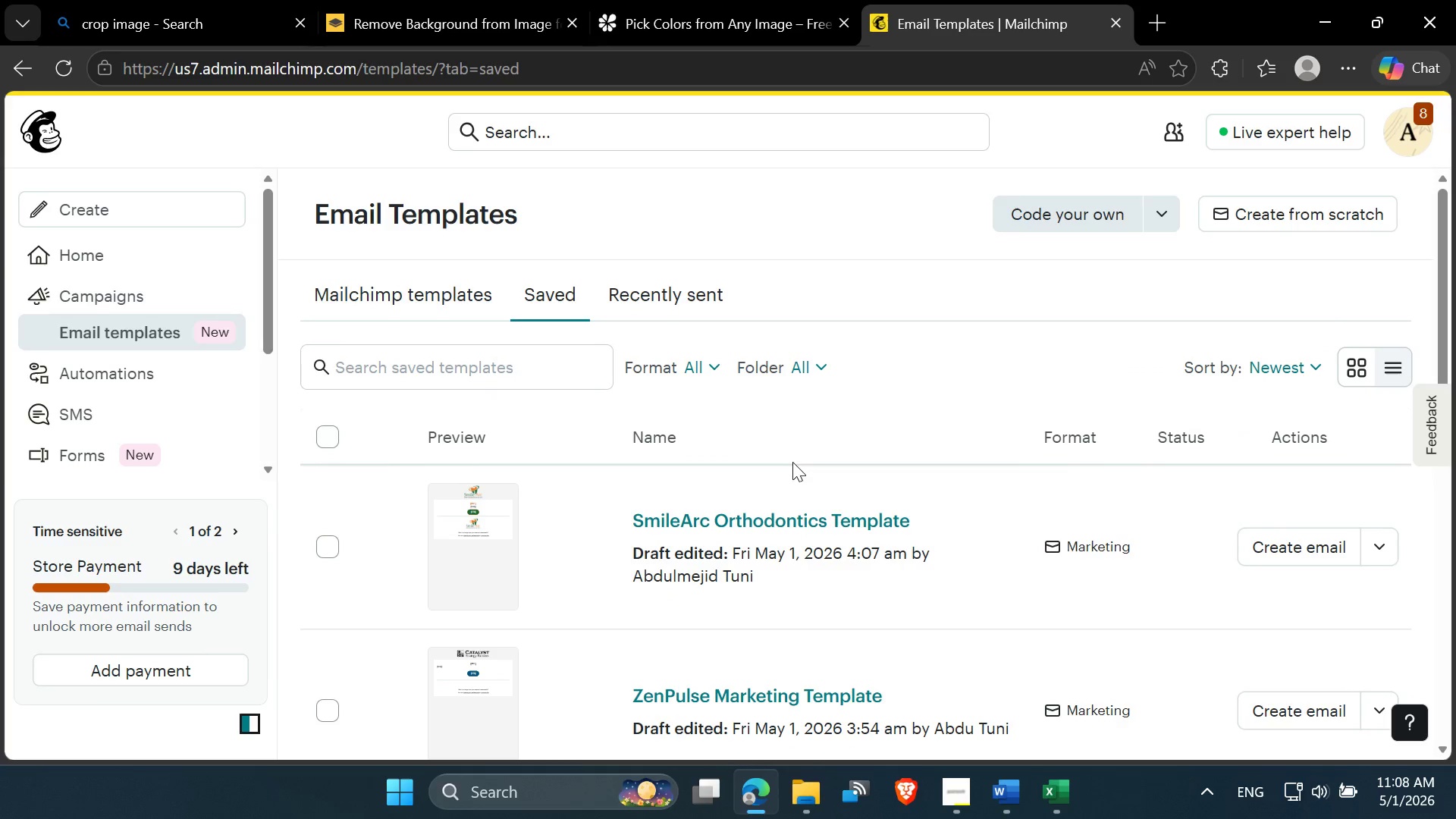 
left_click([965, 698])
 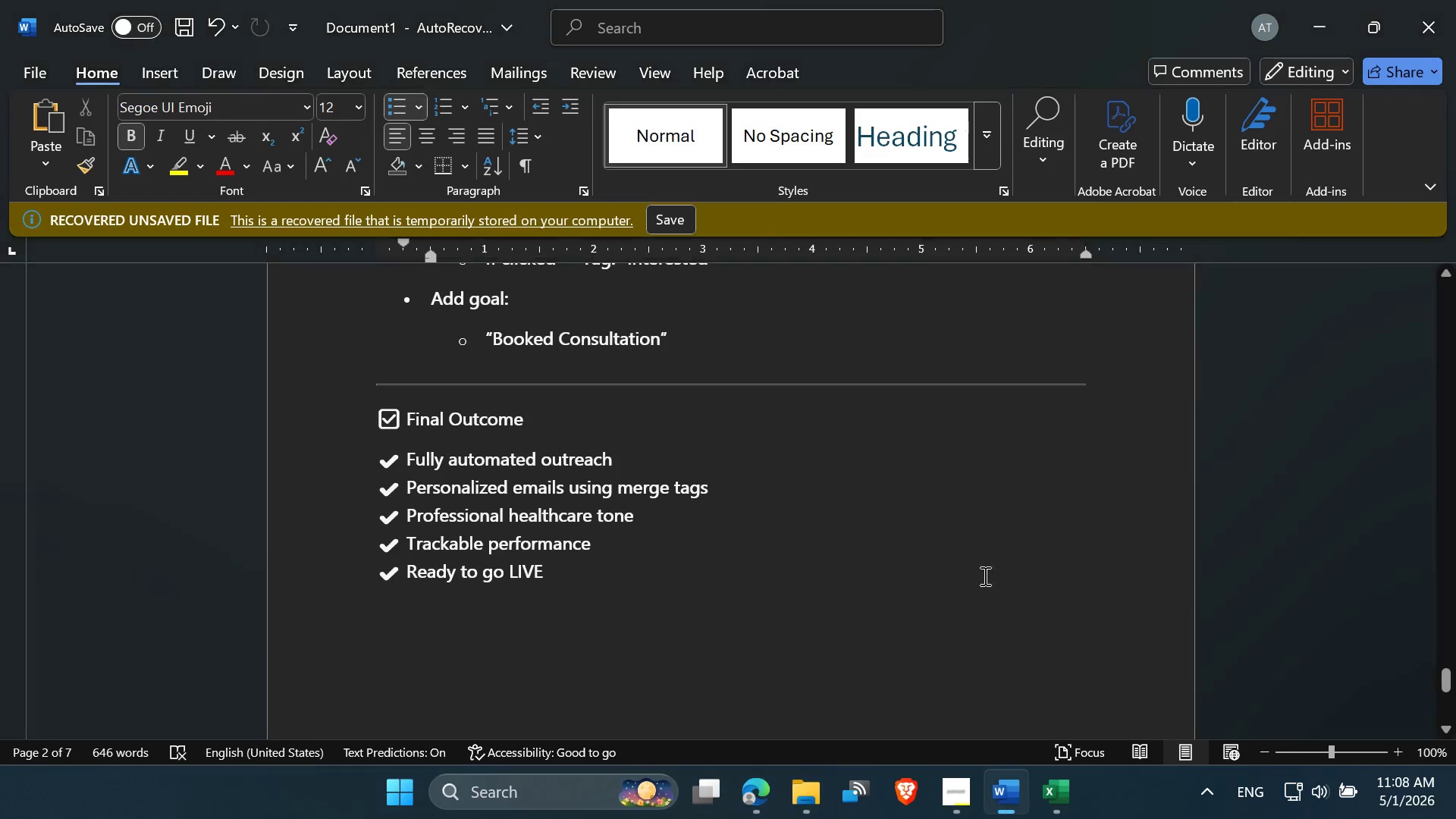 
scroll: coordinate [1279, 541], scroll_direction: up, amount: 9.0
 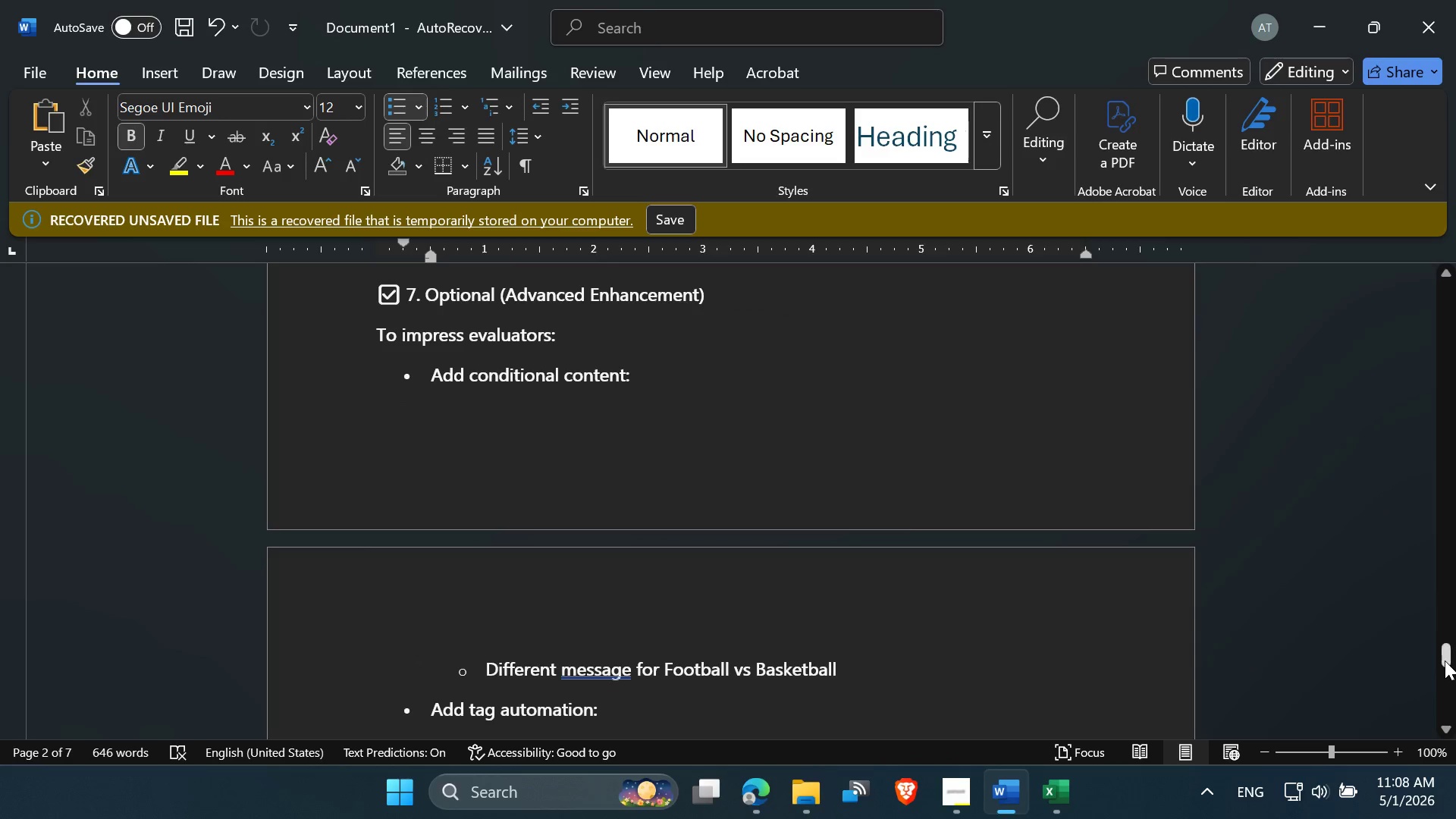 
left_click_drag(start_coordinate=[1445, 659], to_coordinate=[1437, 315])
 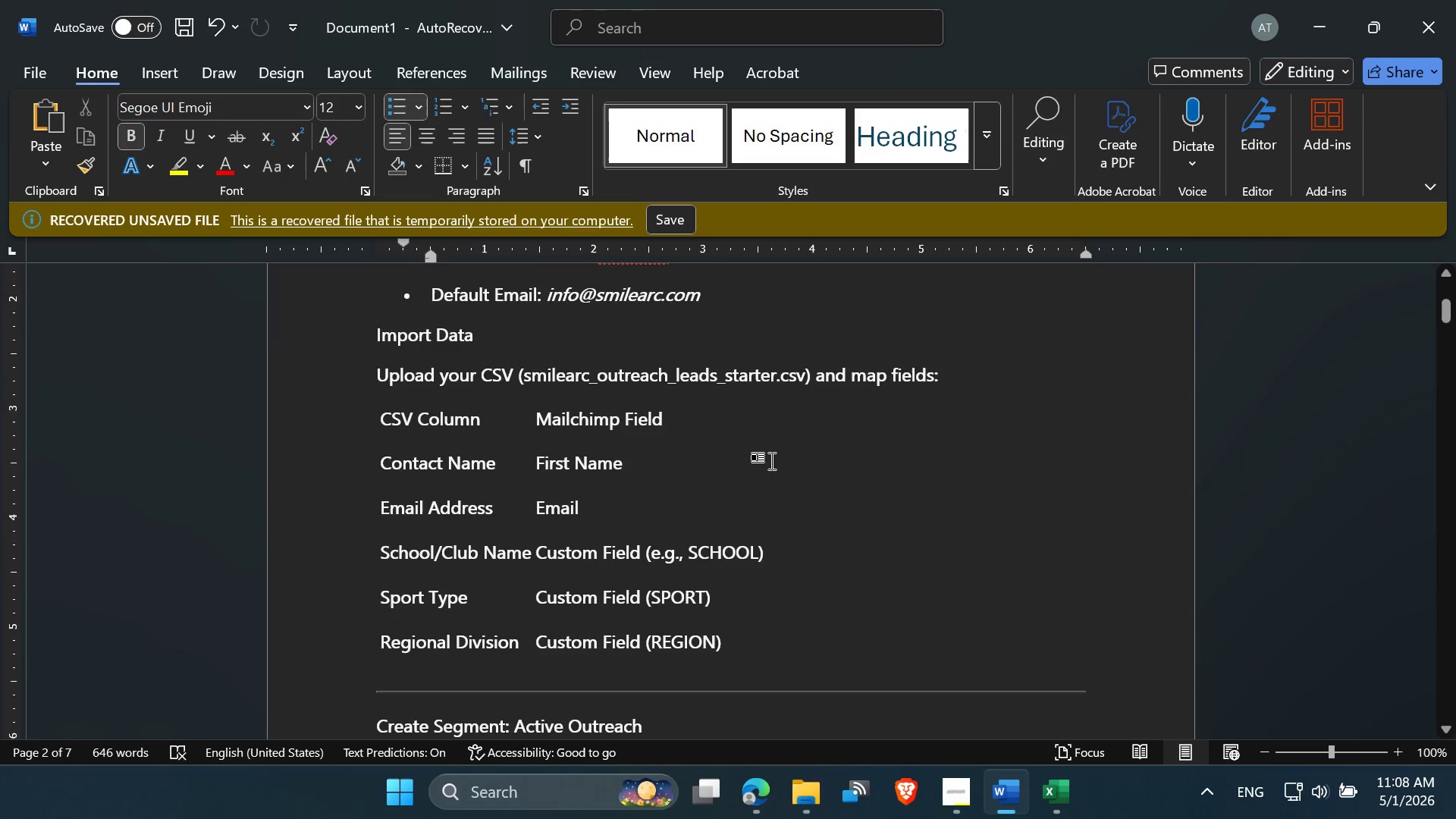 
scroll: coordinate [771, 463], scroll_direction: down, amount: 9.0
 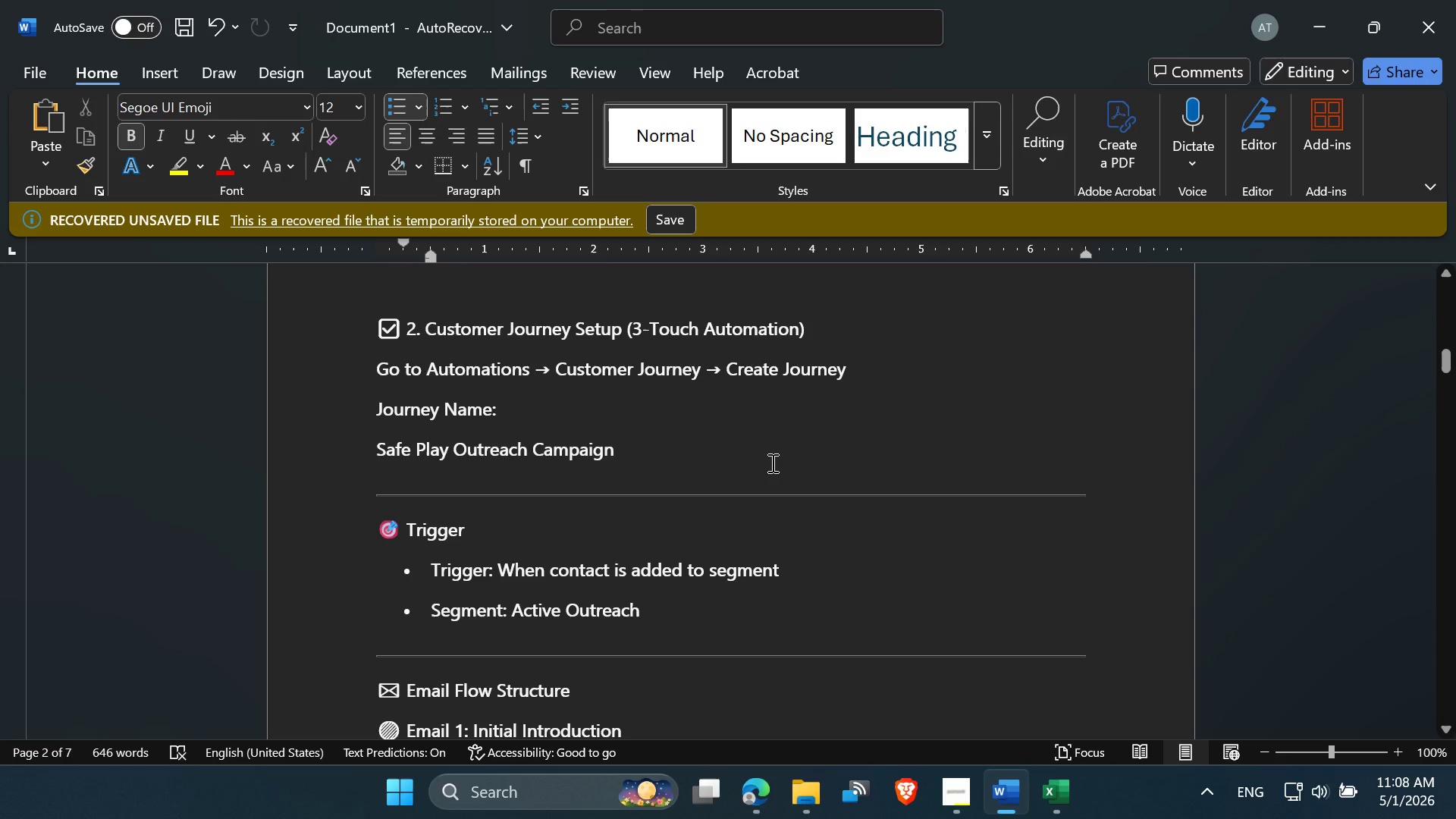 
wait(7.48)
 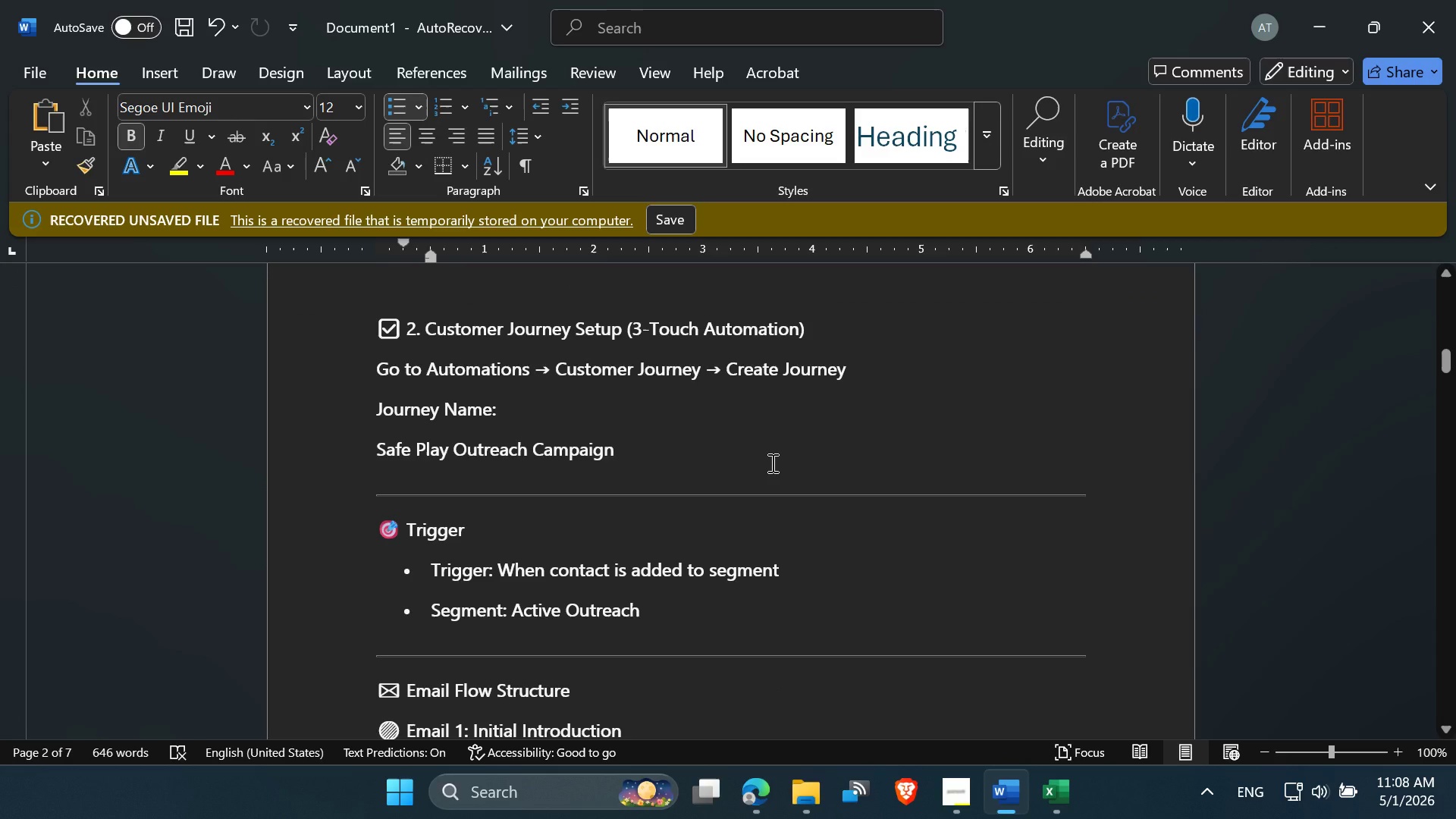 
scroll: coordinate [764, 466], scroll_direction: down, amount: 4.0
 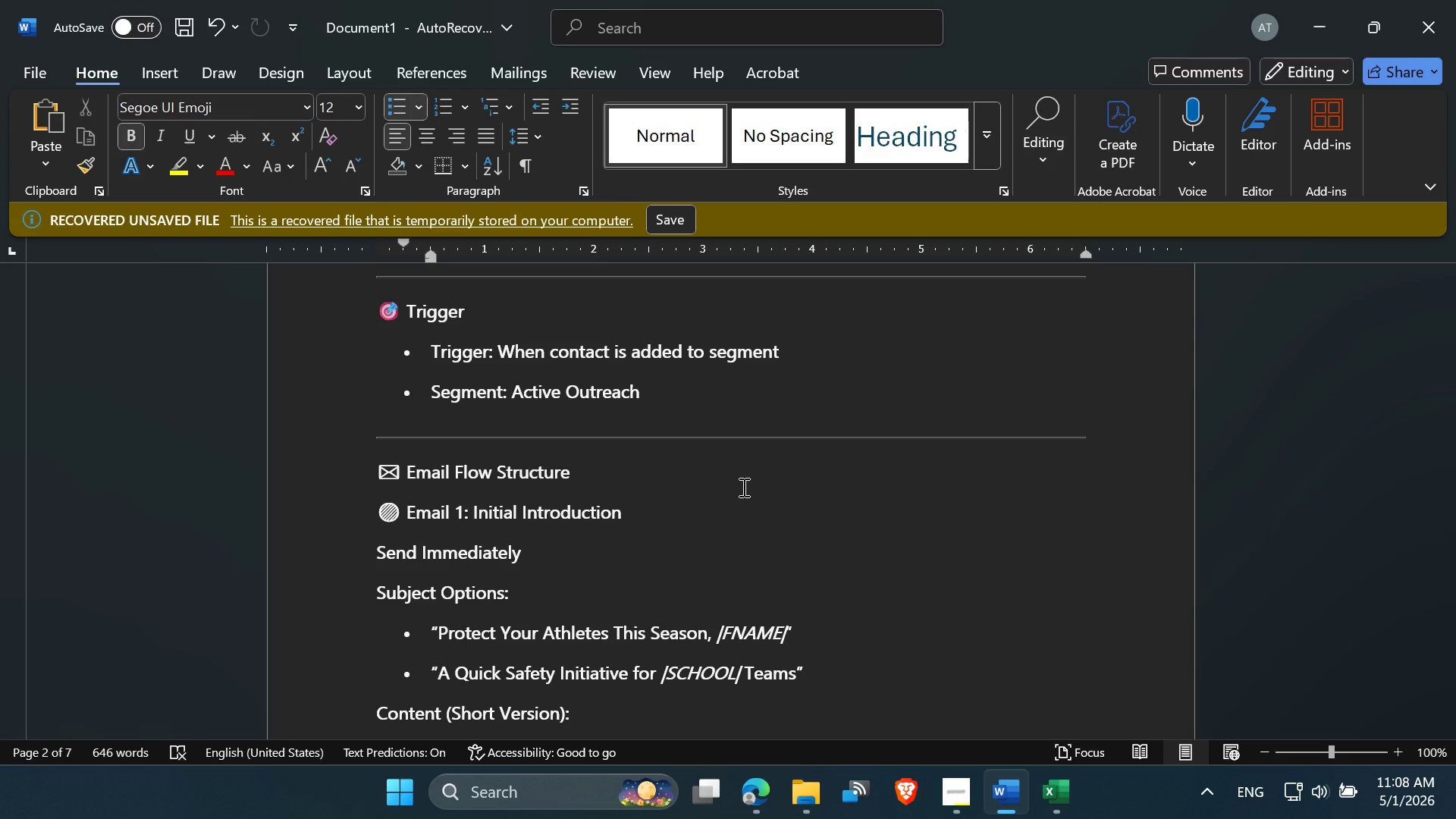 
wait(13.1)
 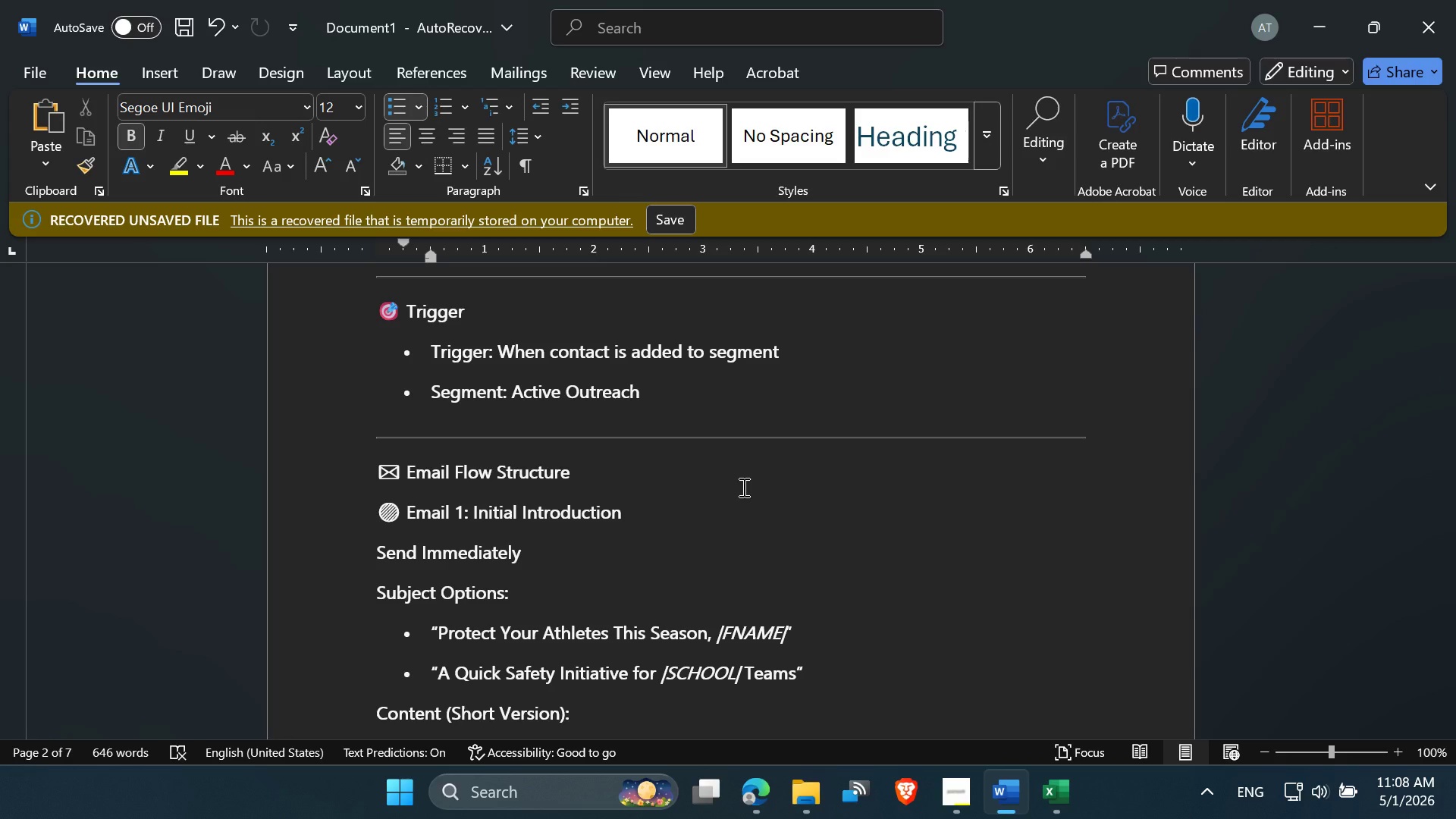 
left_click([660, 549])
 